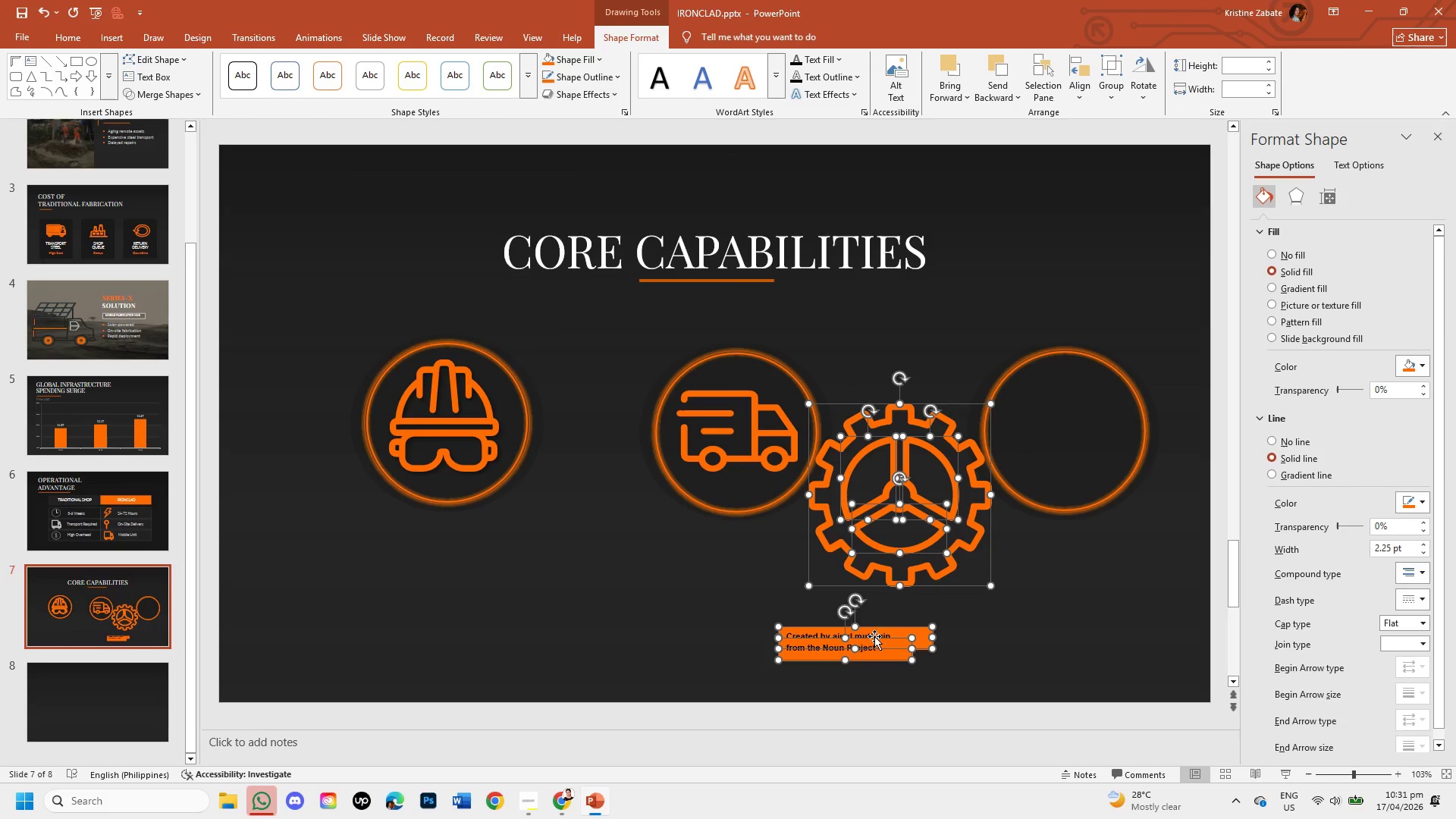 
left_click([868, 642])
 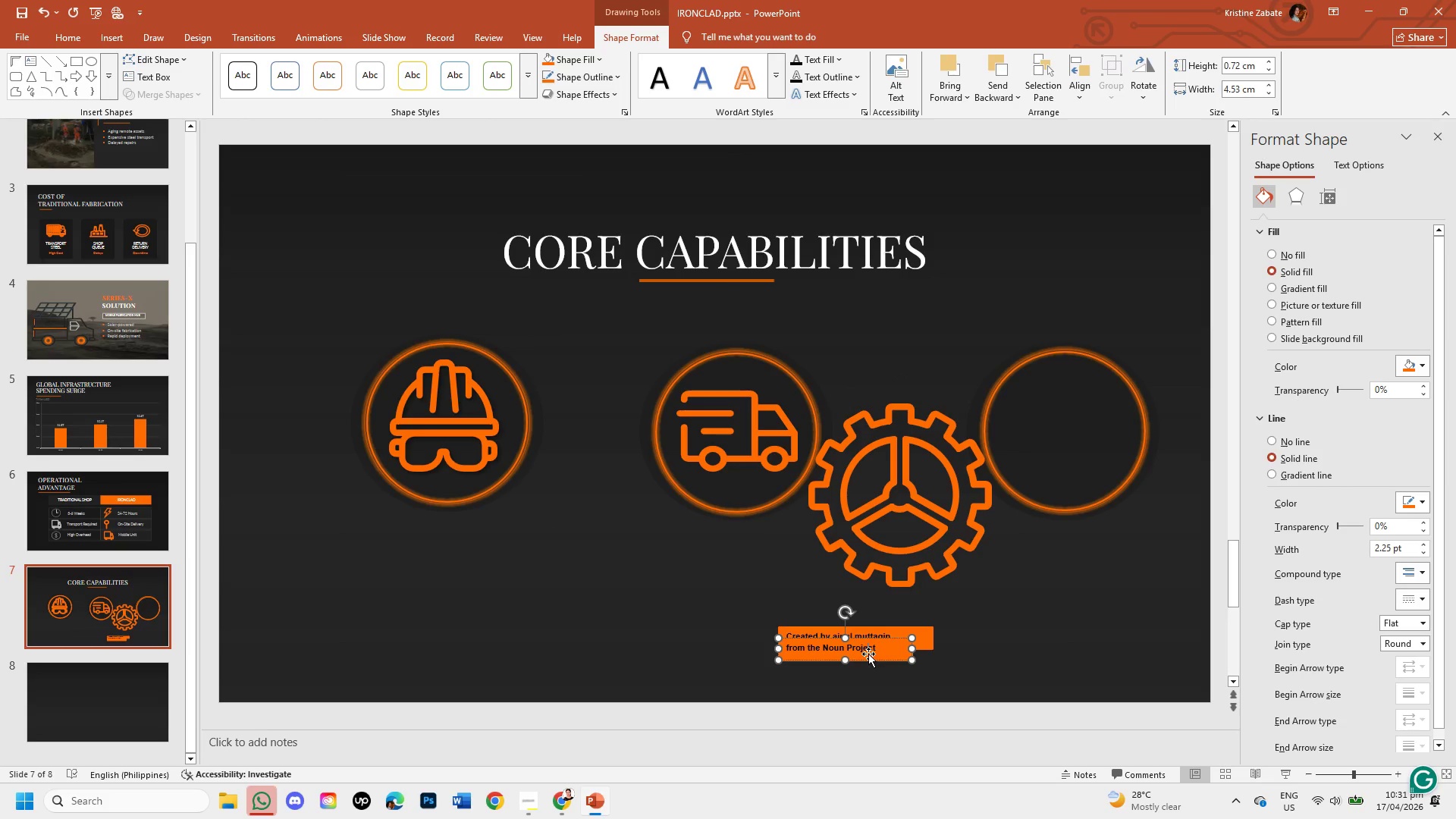 
key(Backspace)
 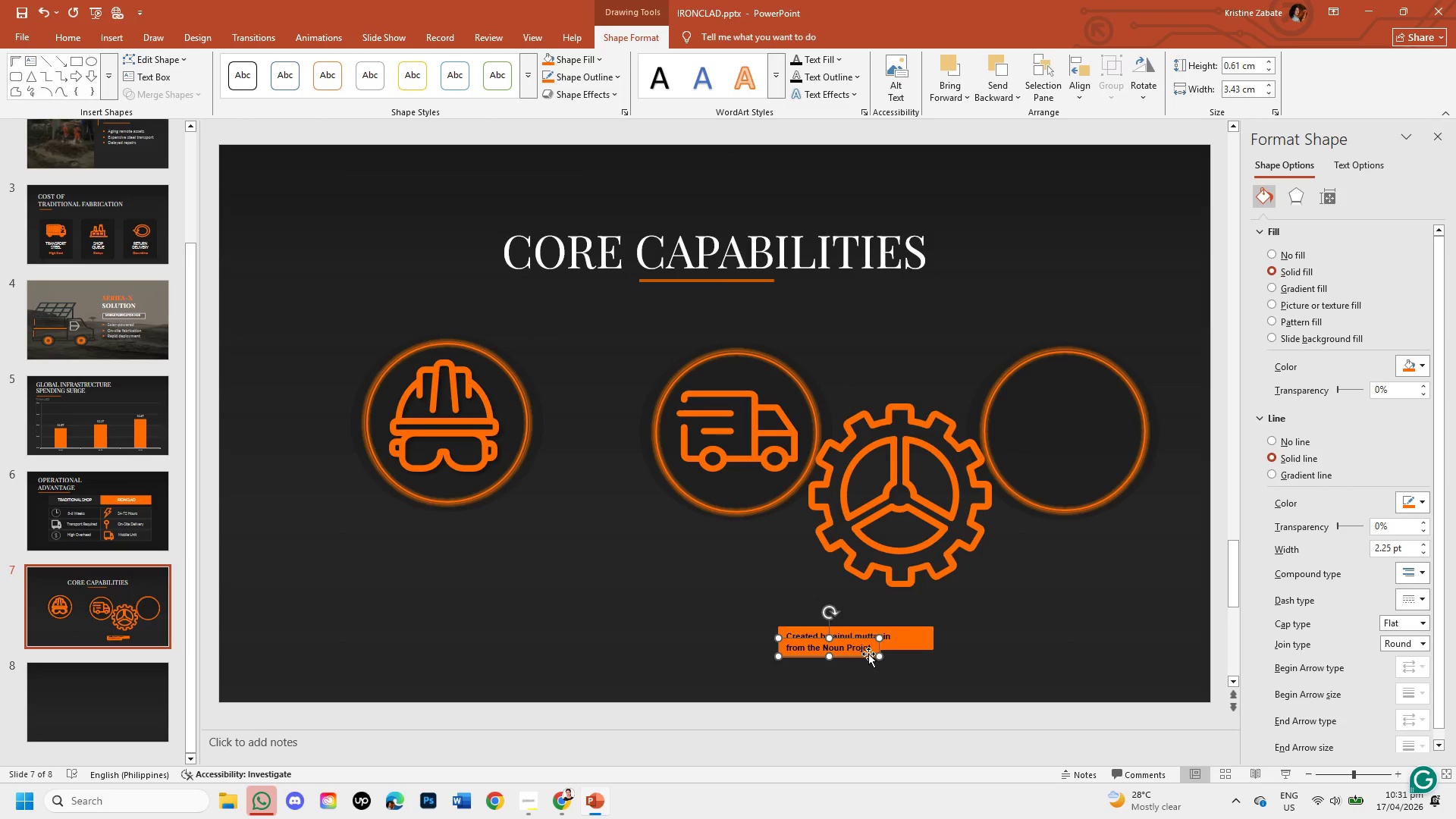 
key(Backspace)
 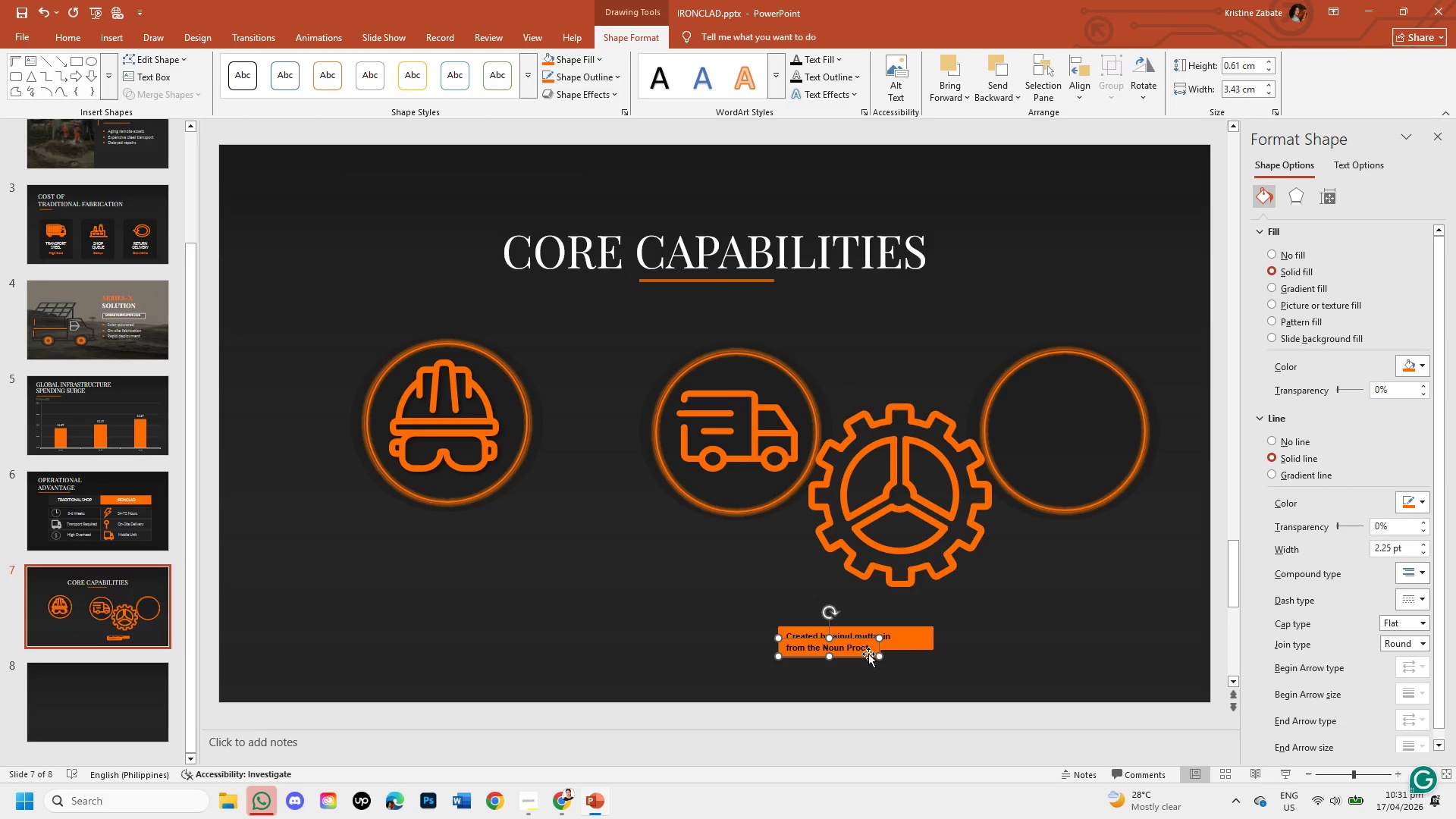 
left_click([868, 654])
 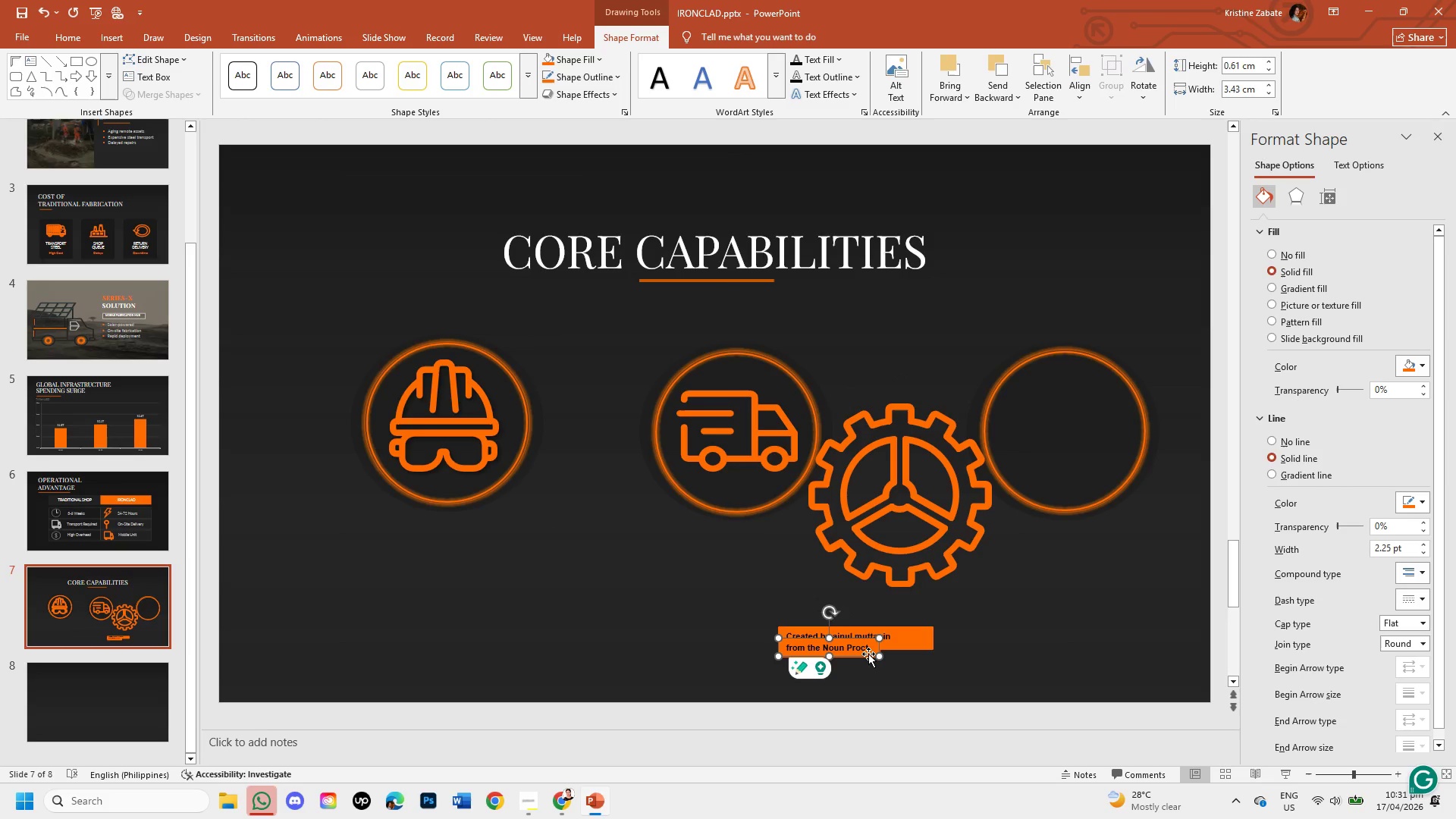 
key(Backspace)
 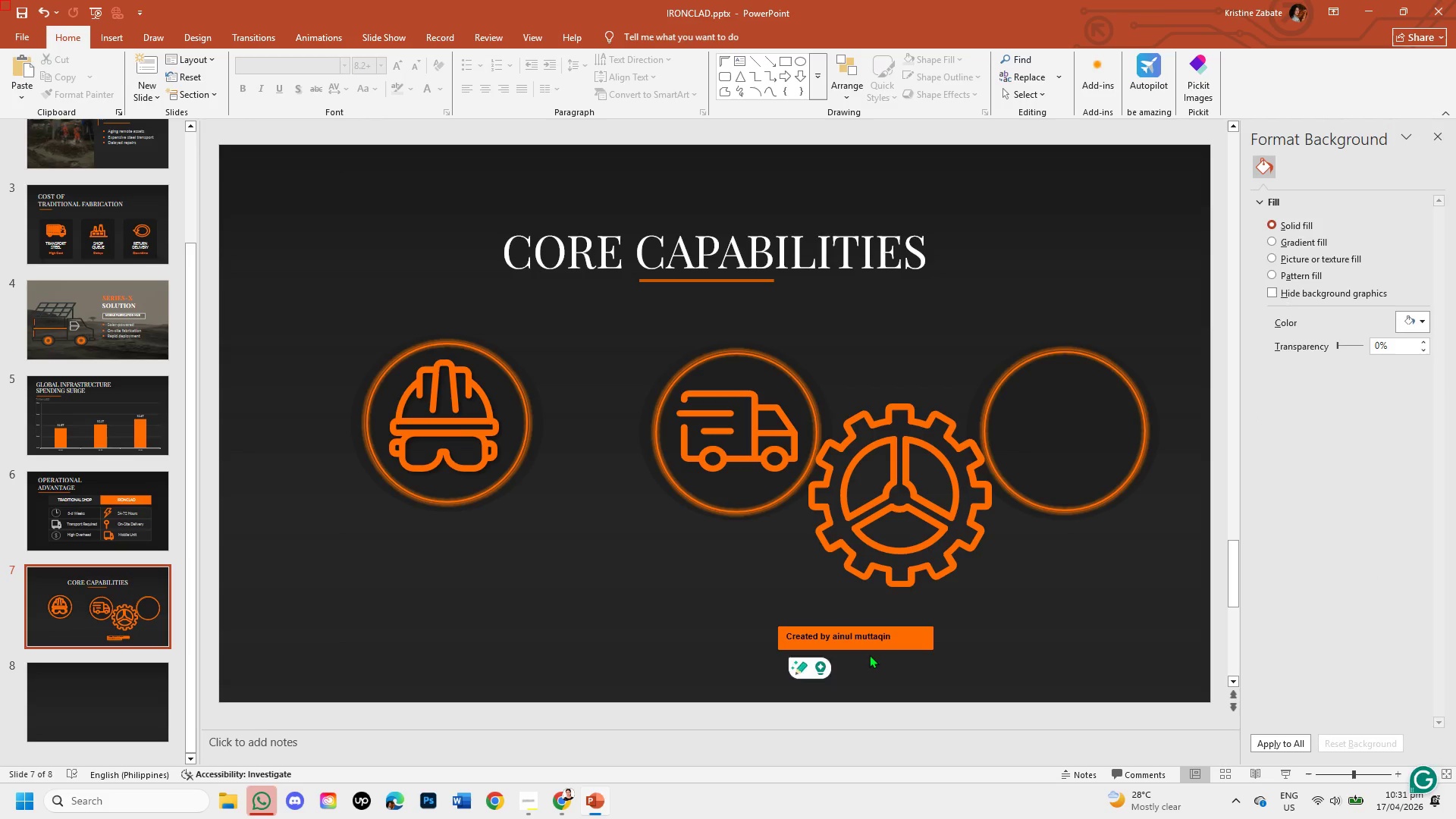 
left_click([876, 645])
 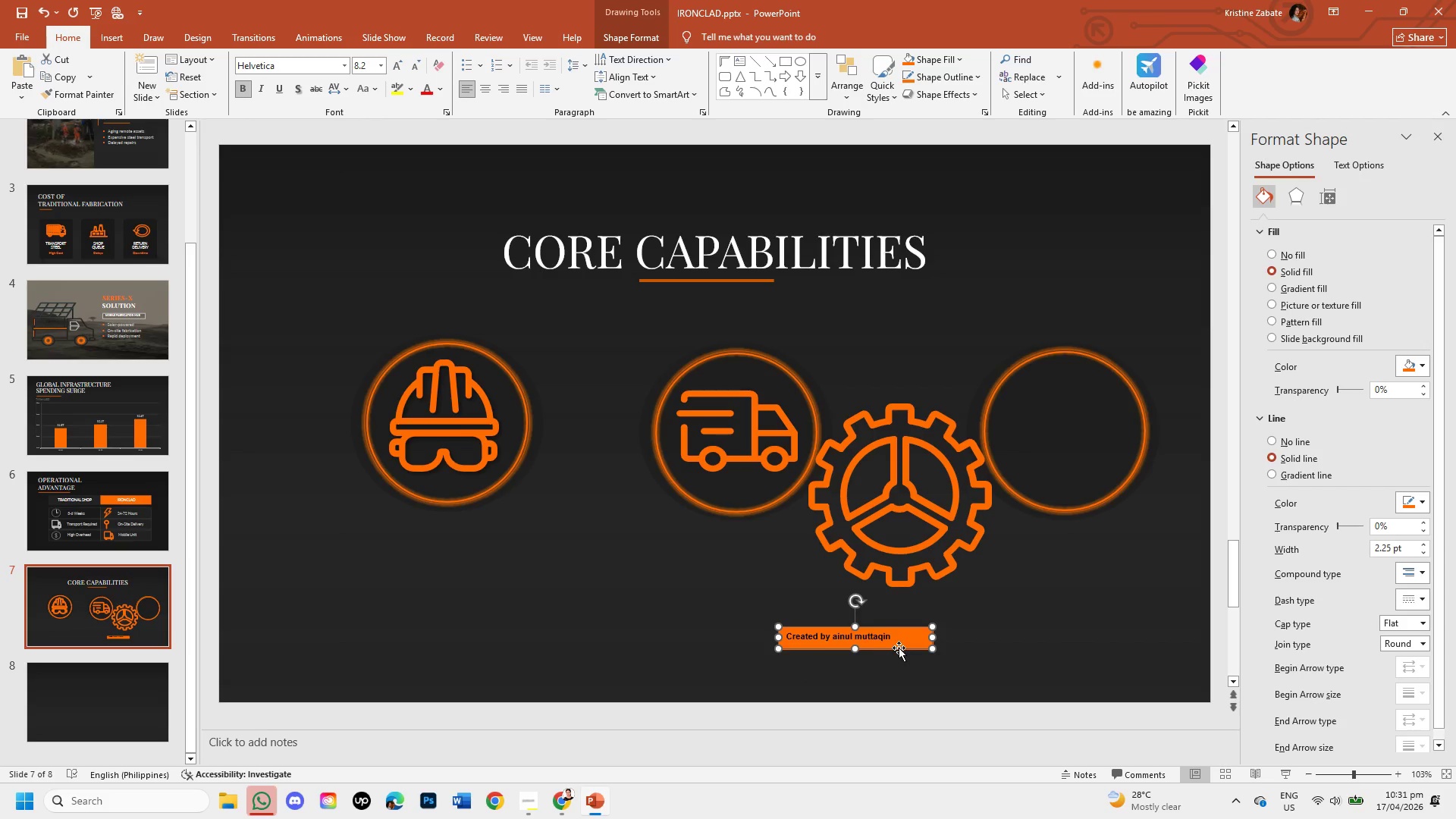 
left_click([899, 648])
 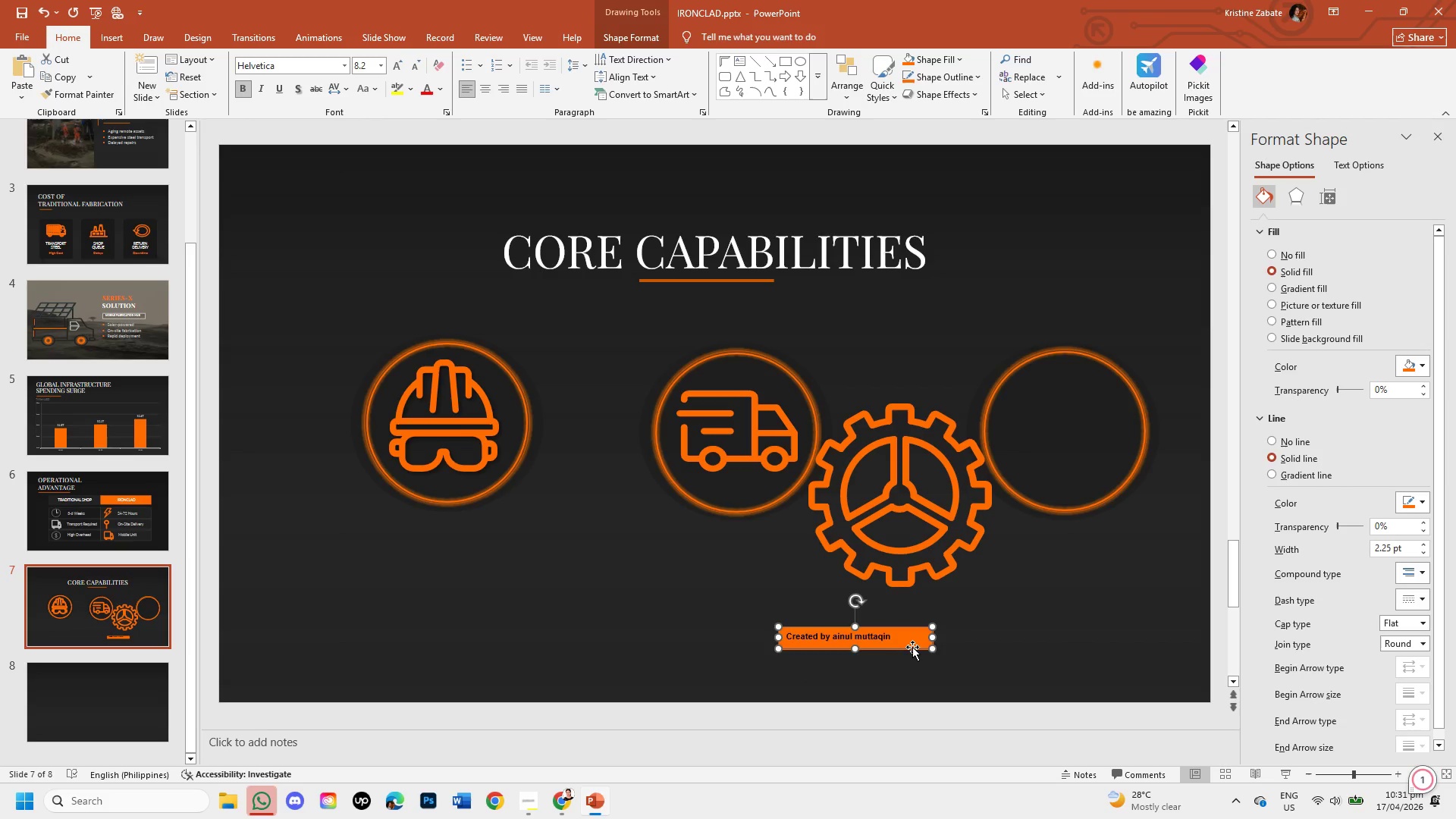 
key(Backspace)
 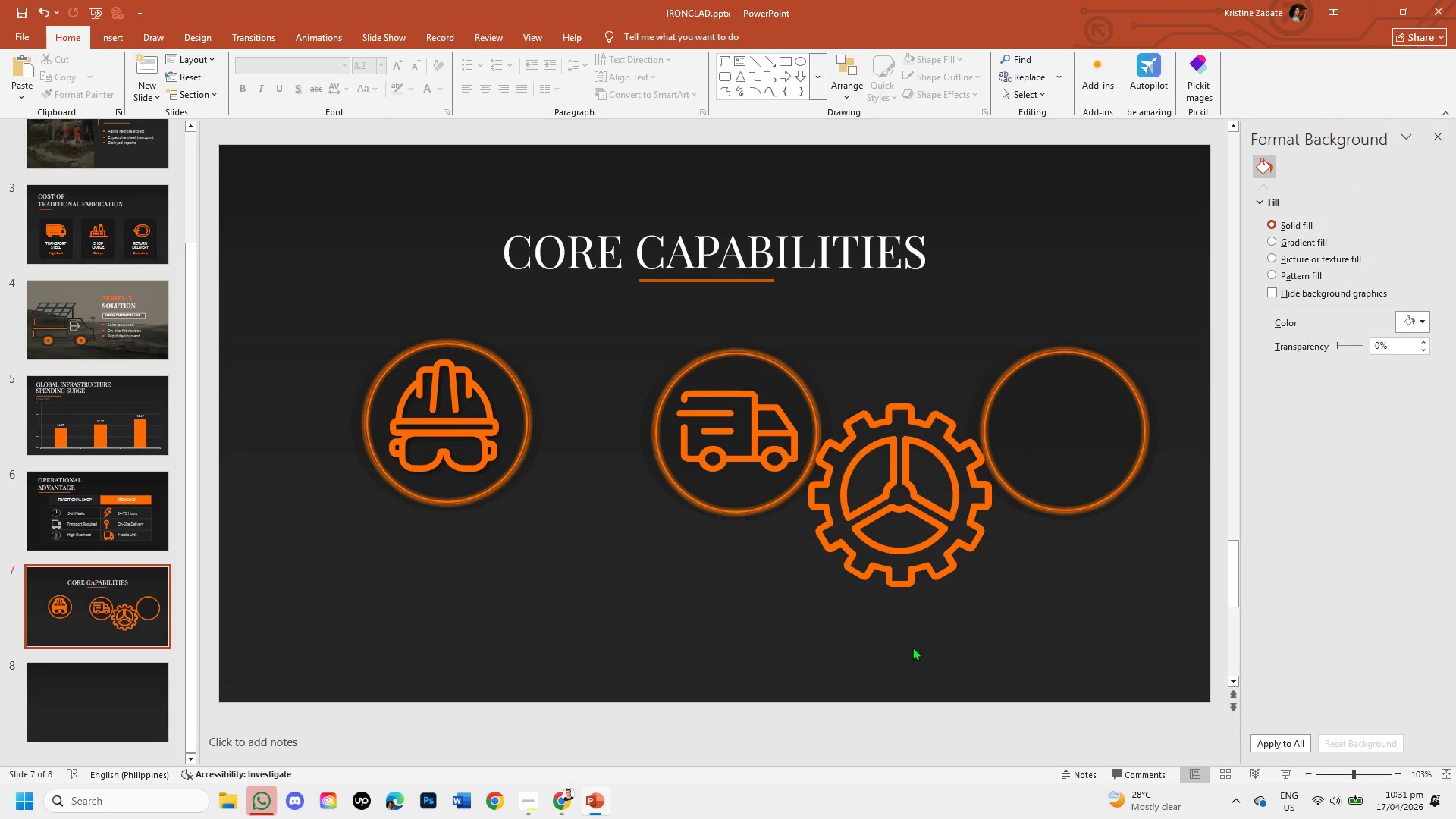 
wait(10.91)
 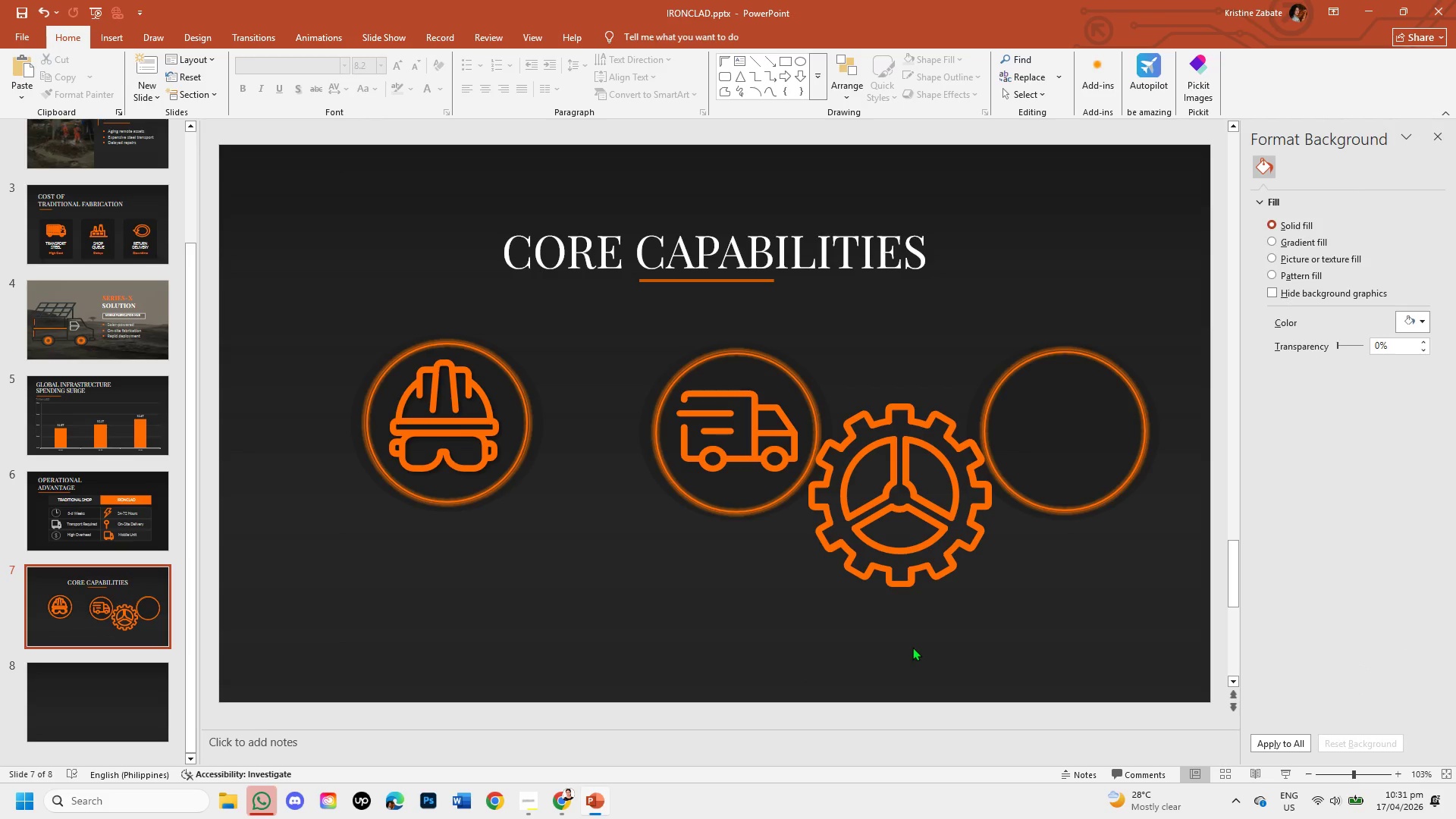 
left_click([915, 571])
 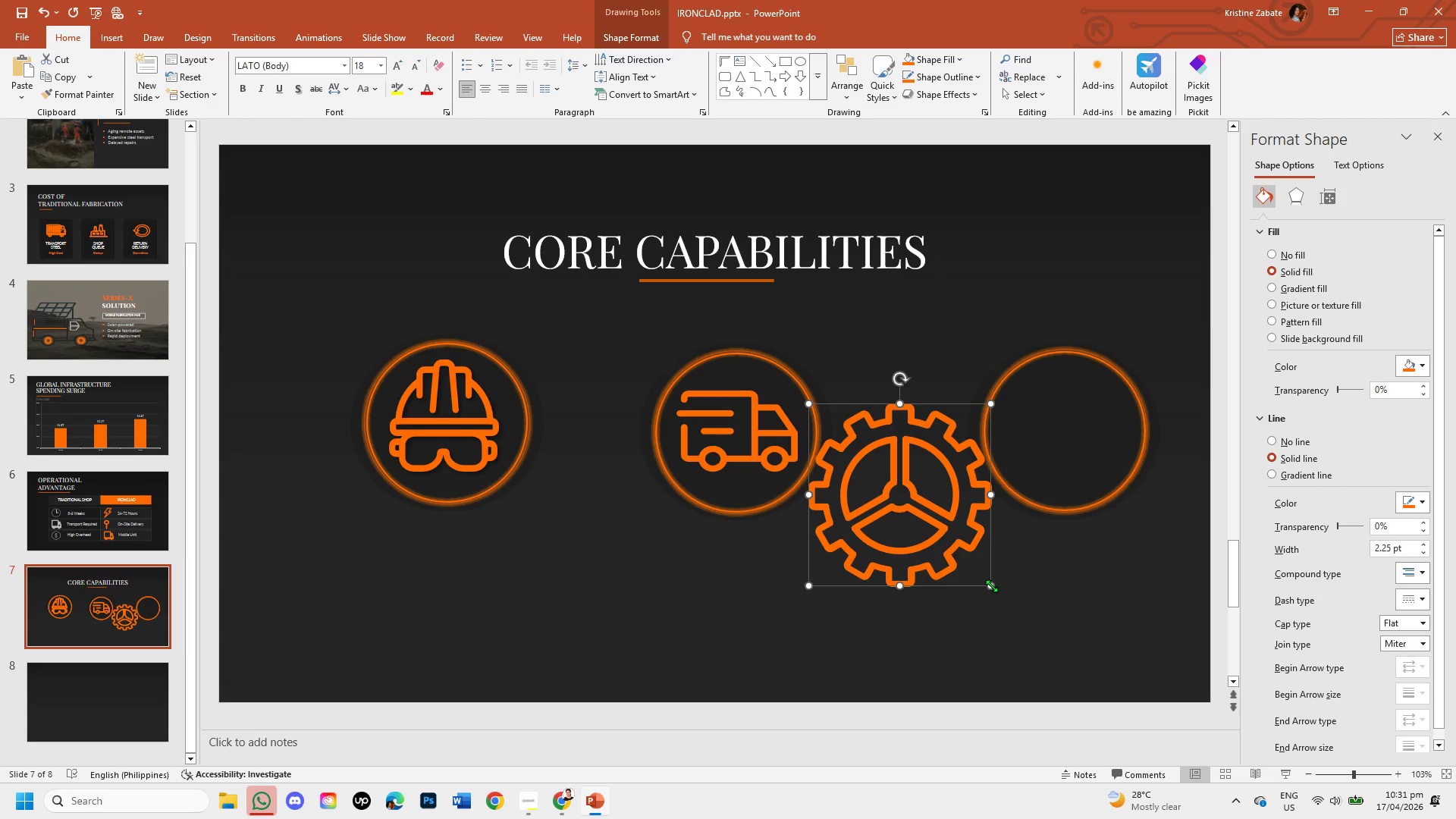 
wait(5.75)
 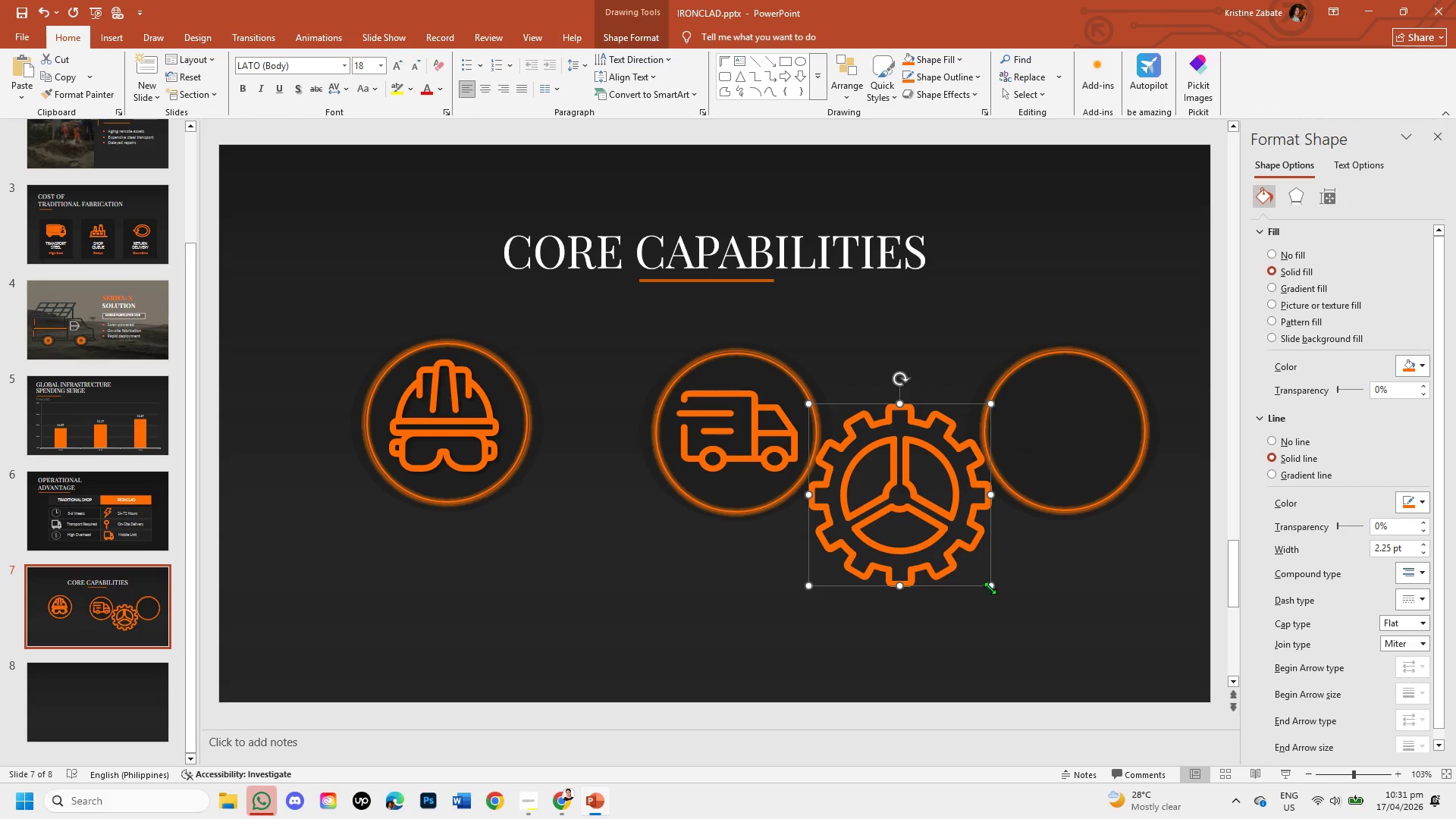 
left_click_drag(start_coordinate=[991, 585], to_coordinate=[966, 550])
 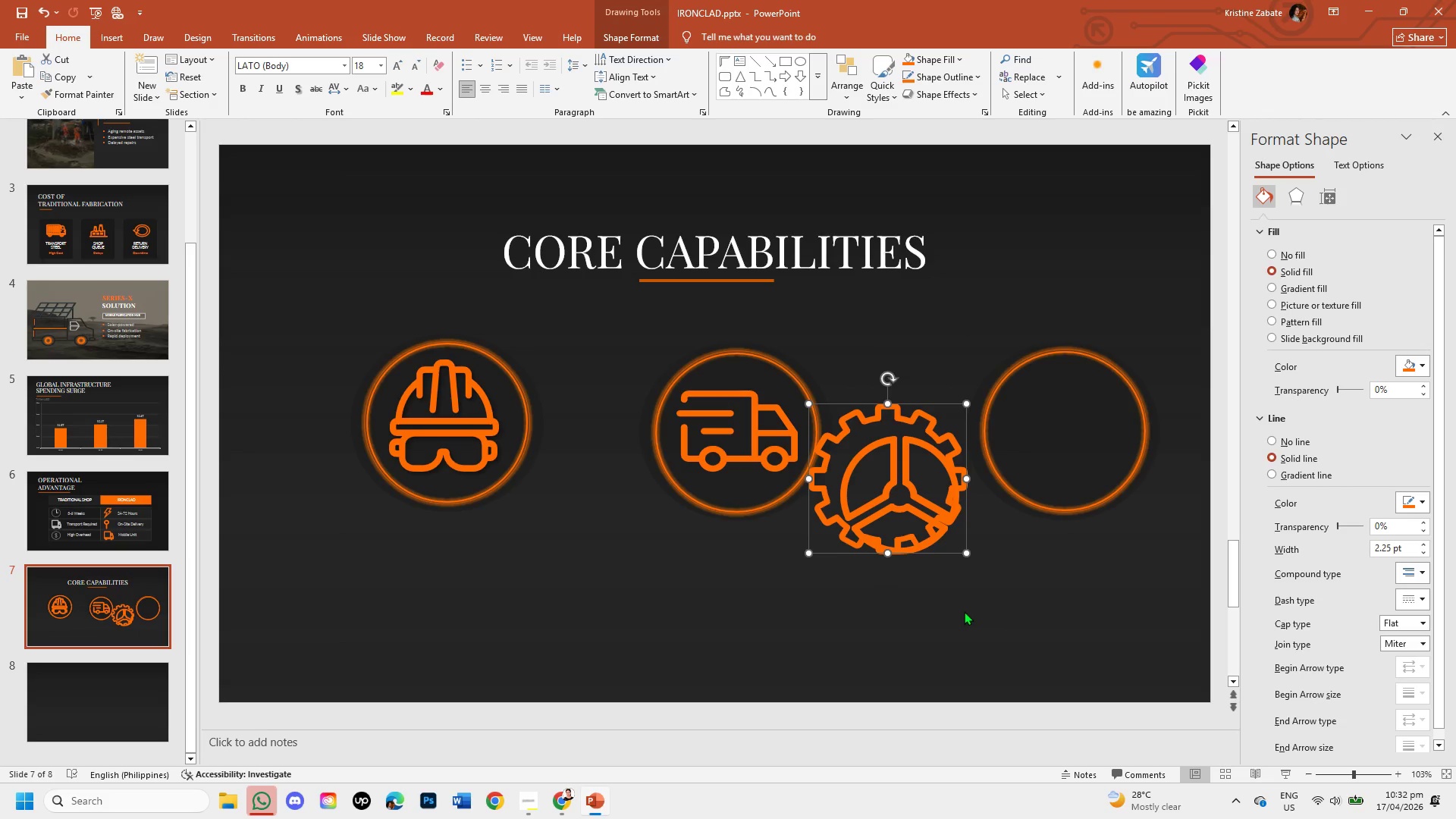 
wait(7.62)
 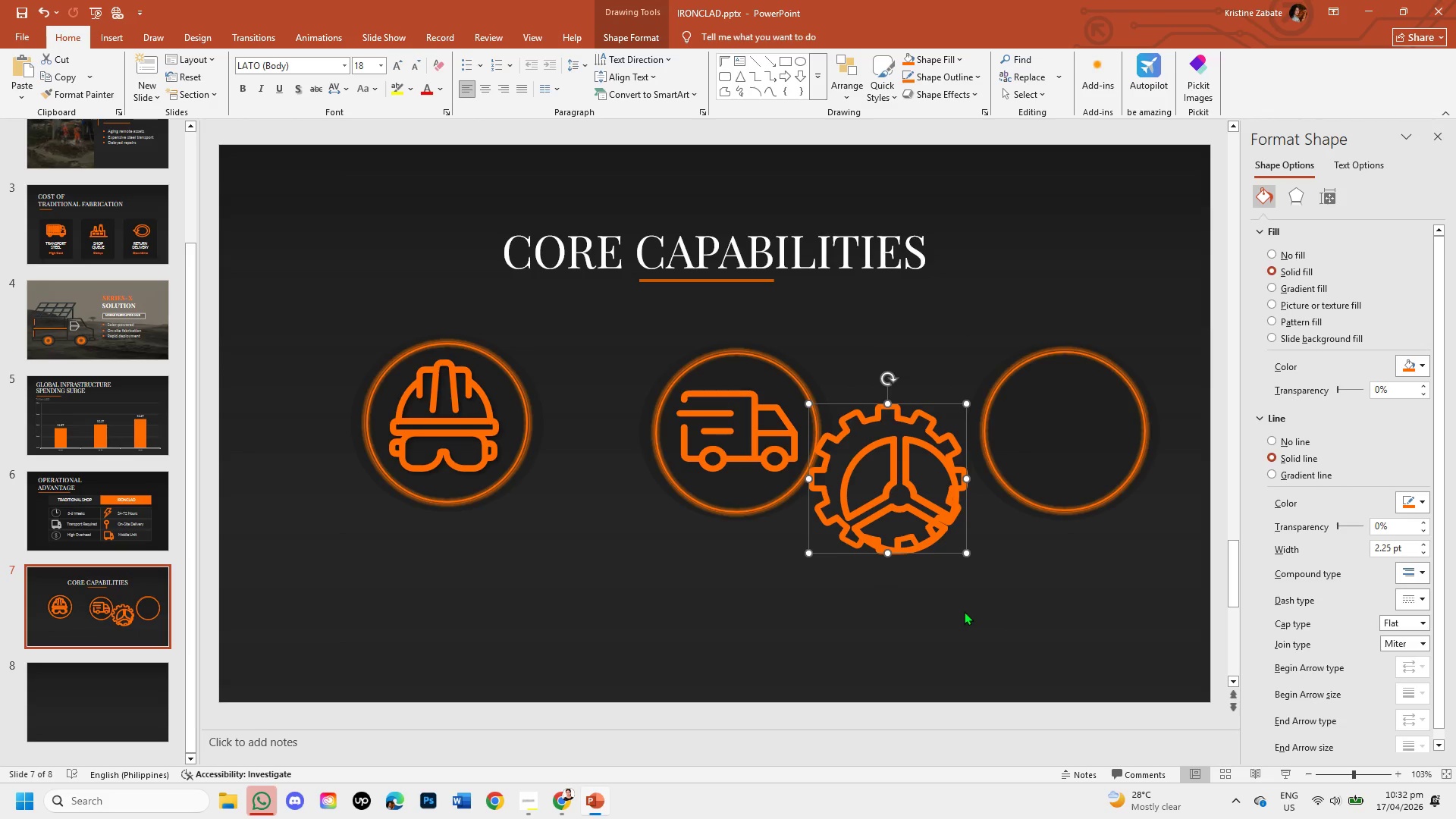 
hold_key(key=ControlLeft, duration=2.44)
 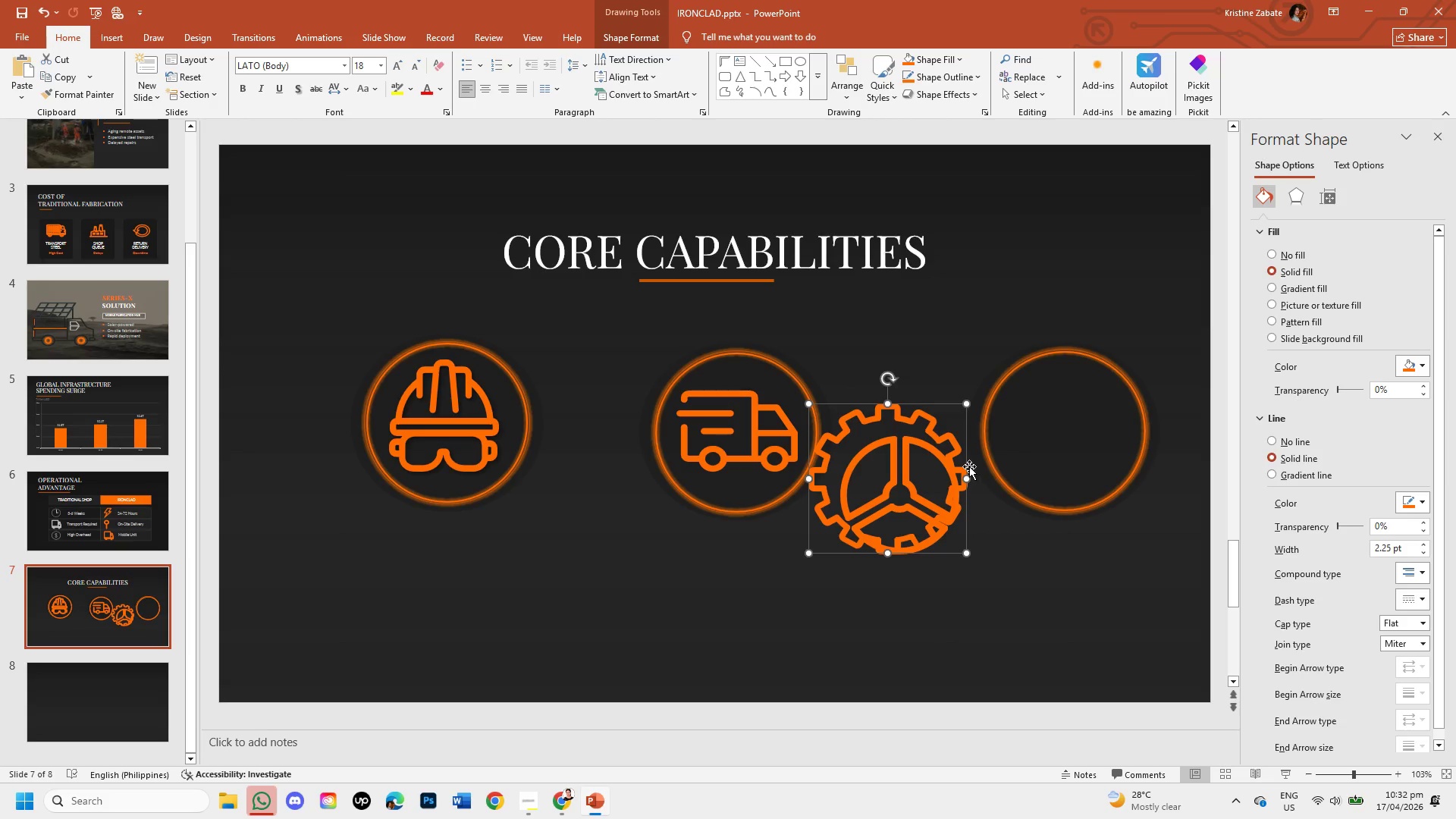 
wait(30.08)
 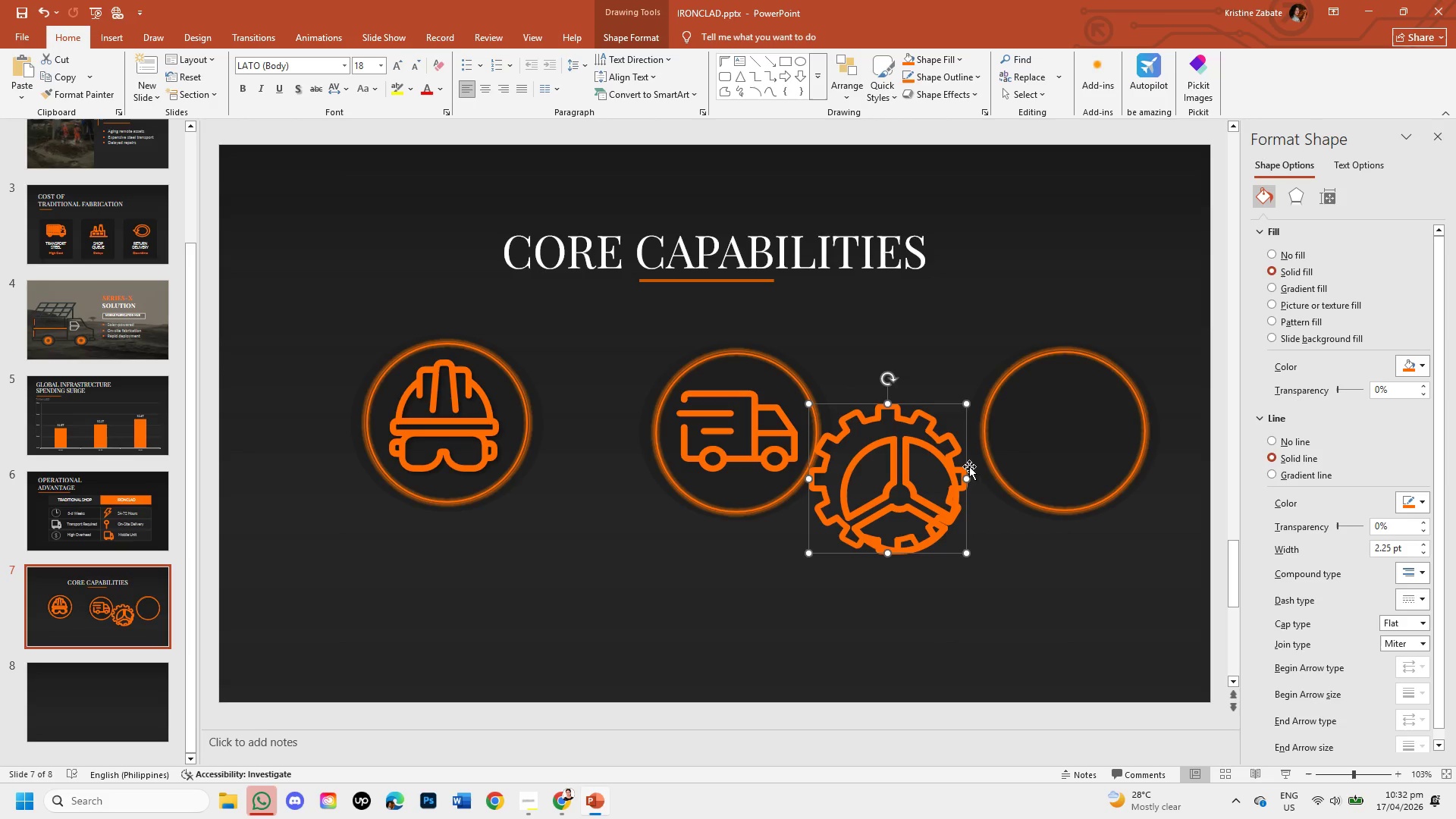 
key(Control+Z)
 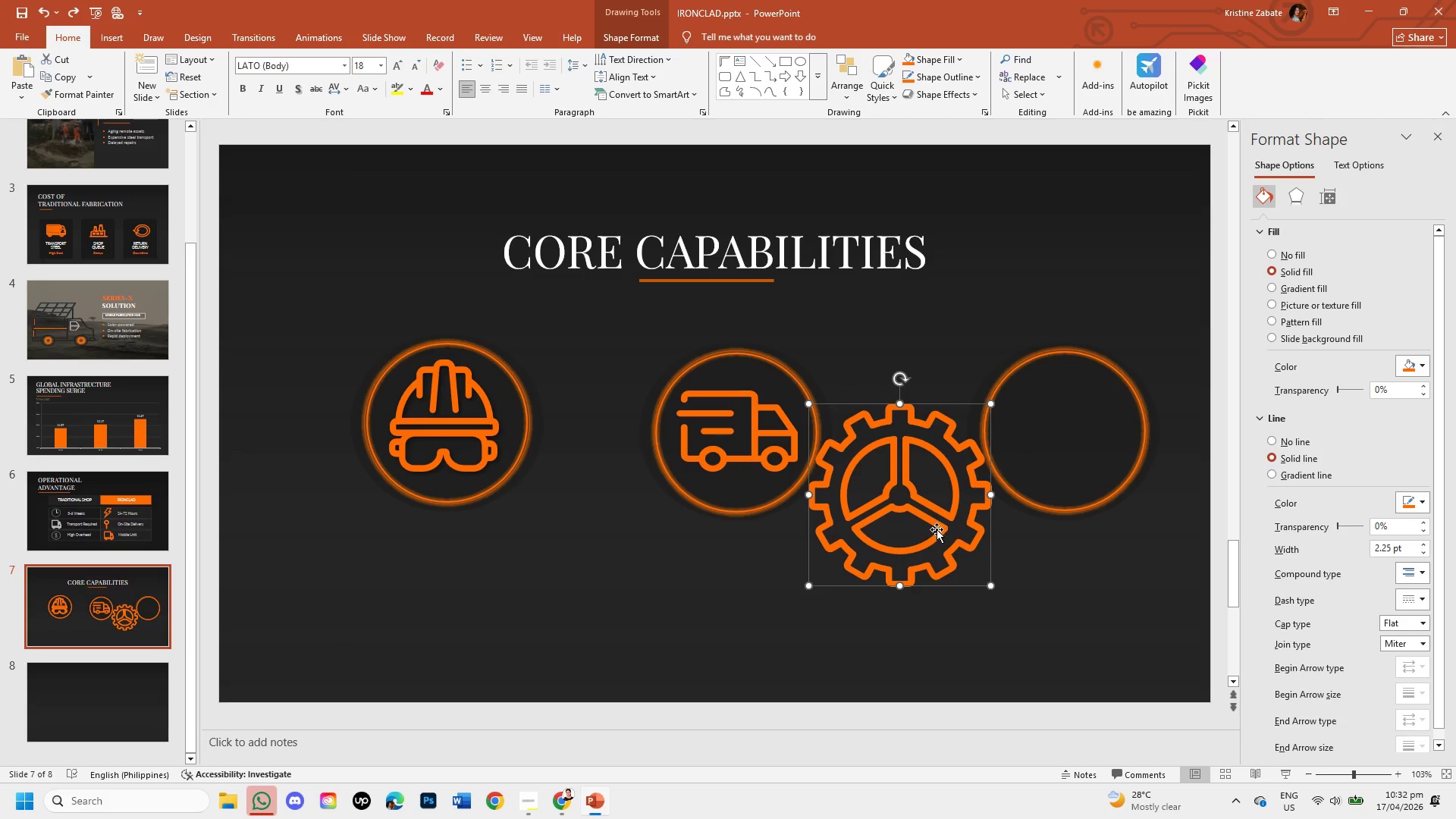 
left_click([930, 516])
 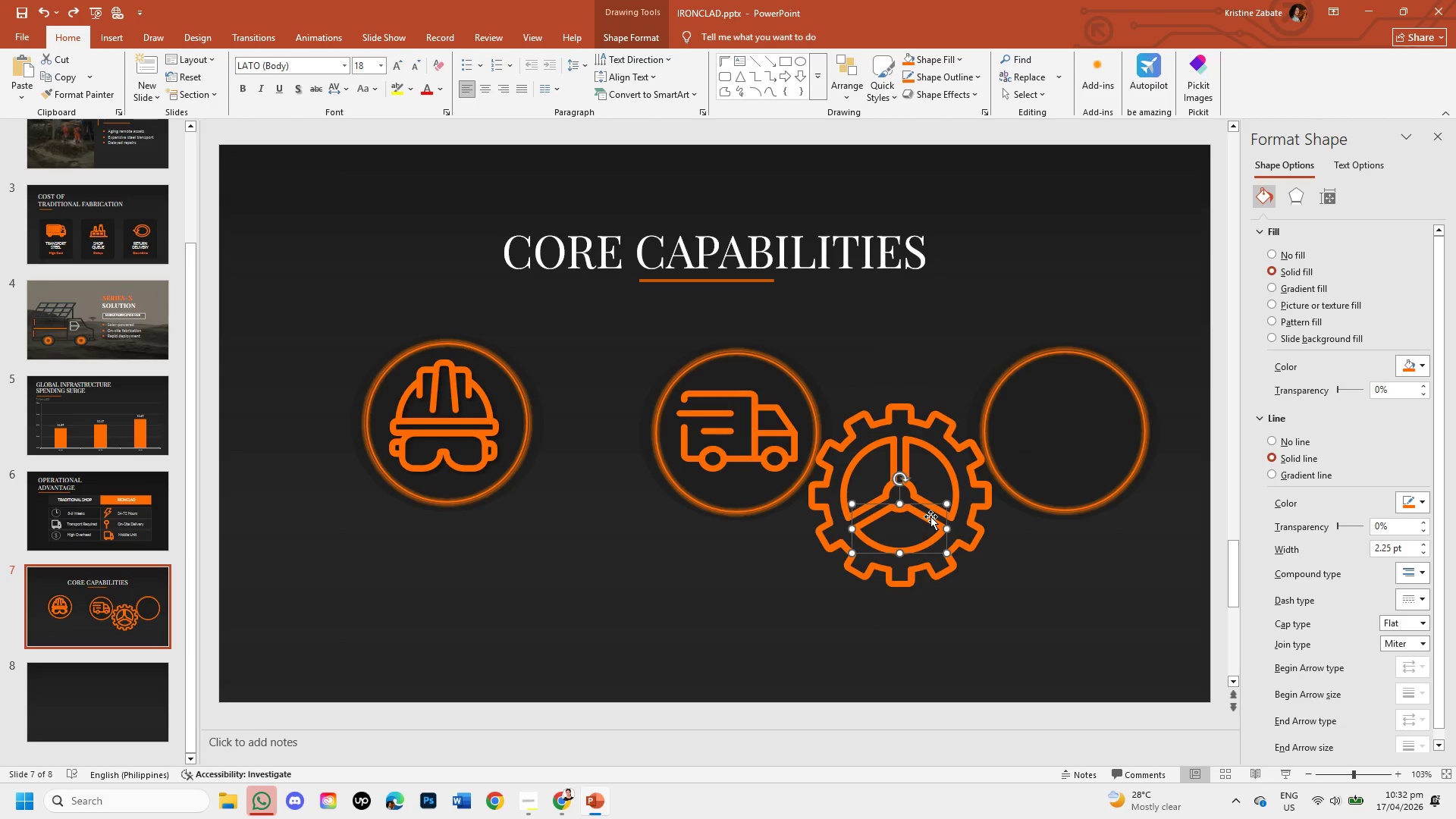 
hold_key(key=ShiftLeft, duration=5.11)
left_click([903, 459])
 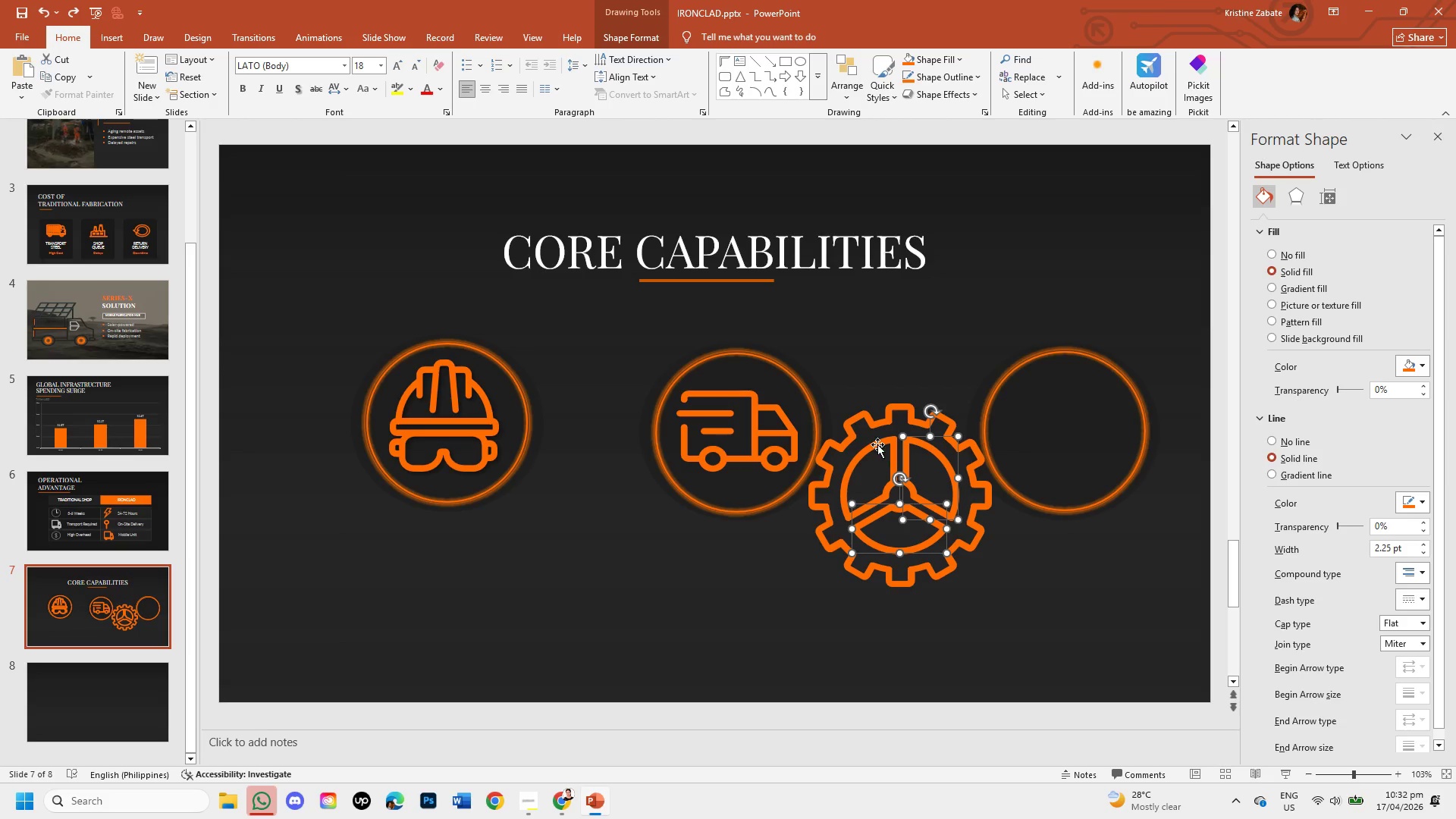 
left_click([876, 441])
 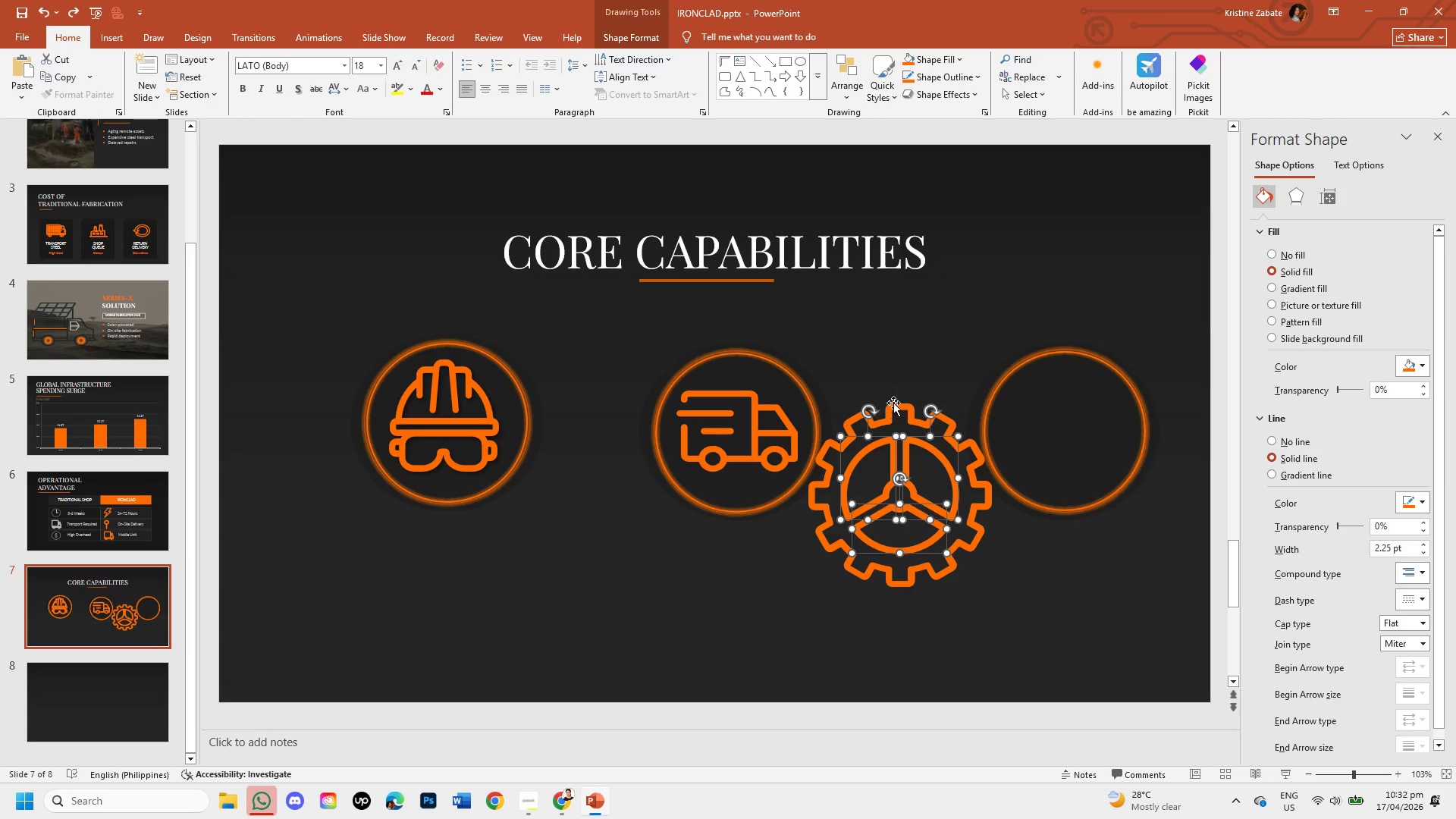 
left_click([893, 403])
 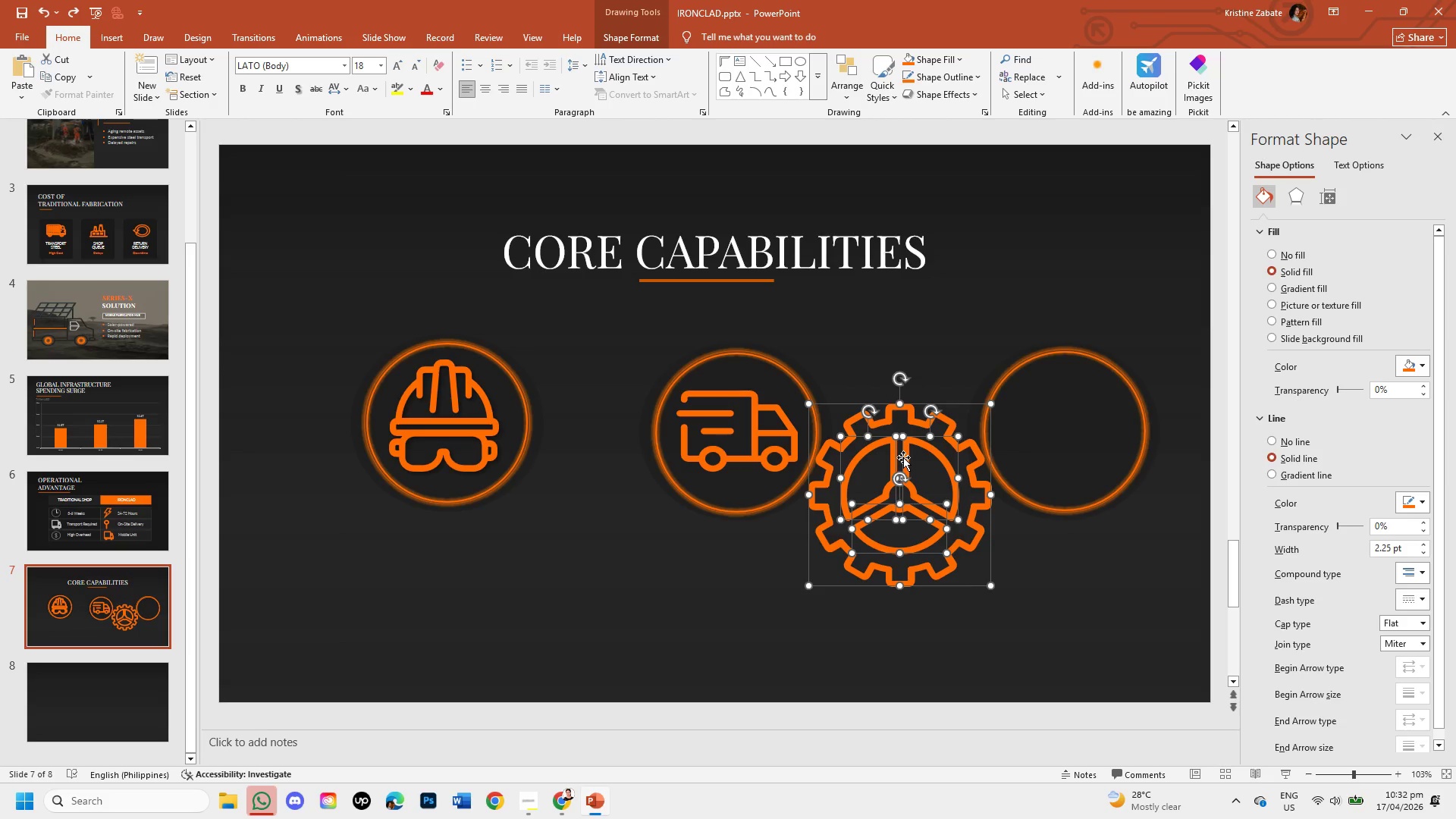 
right_click([903, 457])
 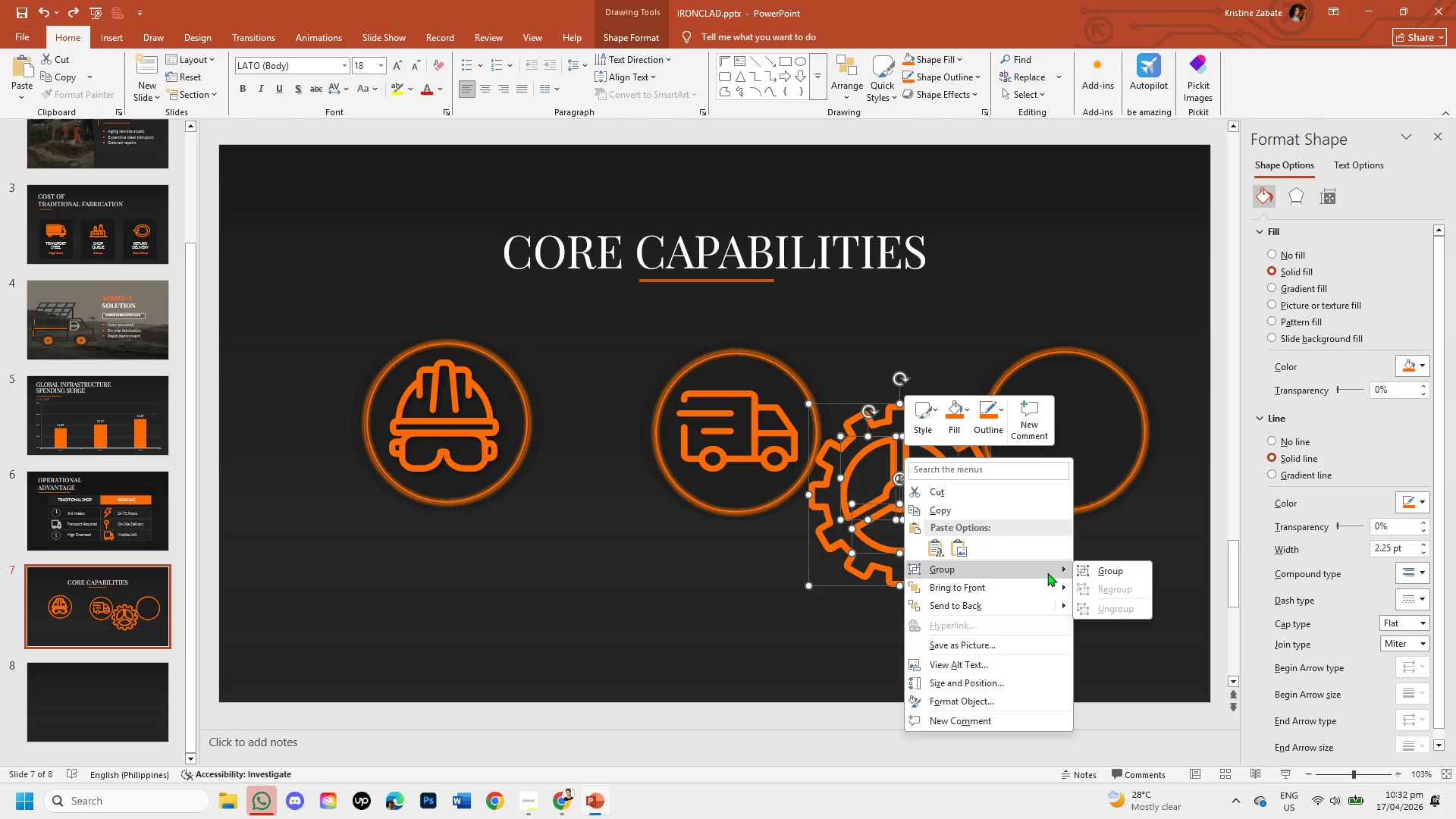 
left_click([1103, 576])
 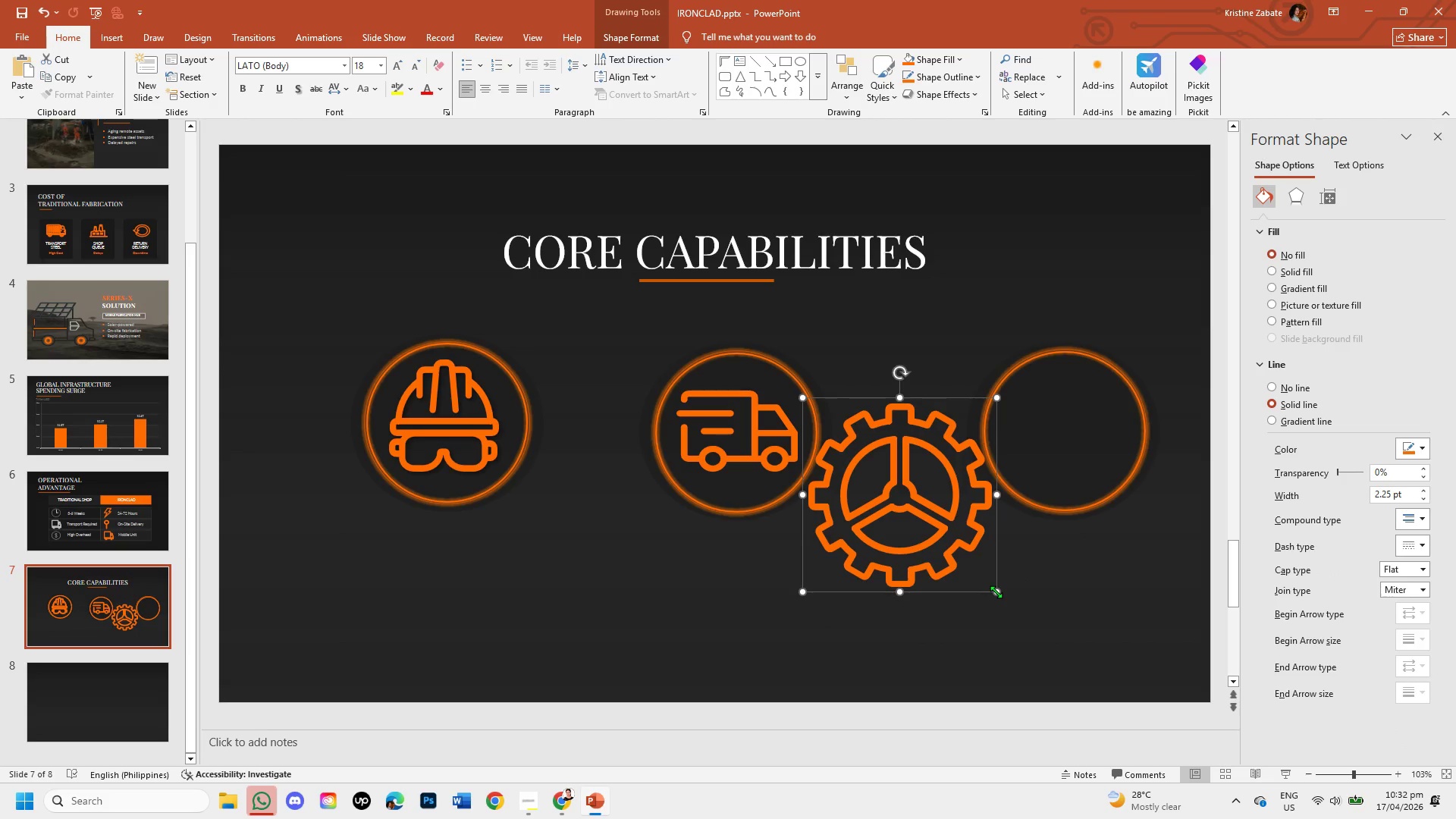 
left_click_drag(start_coordinate=[996, 592], to_coordinate=[944, 527])
 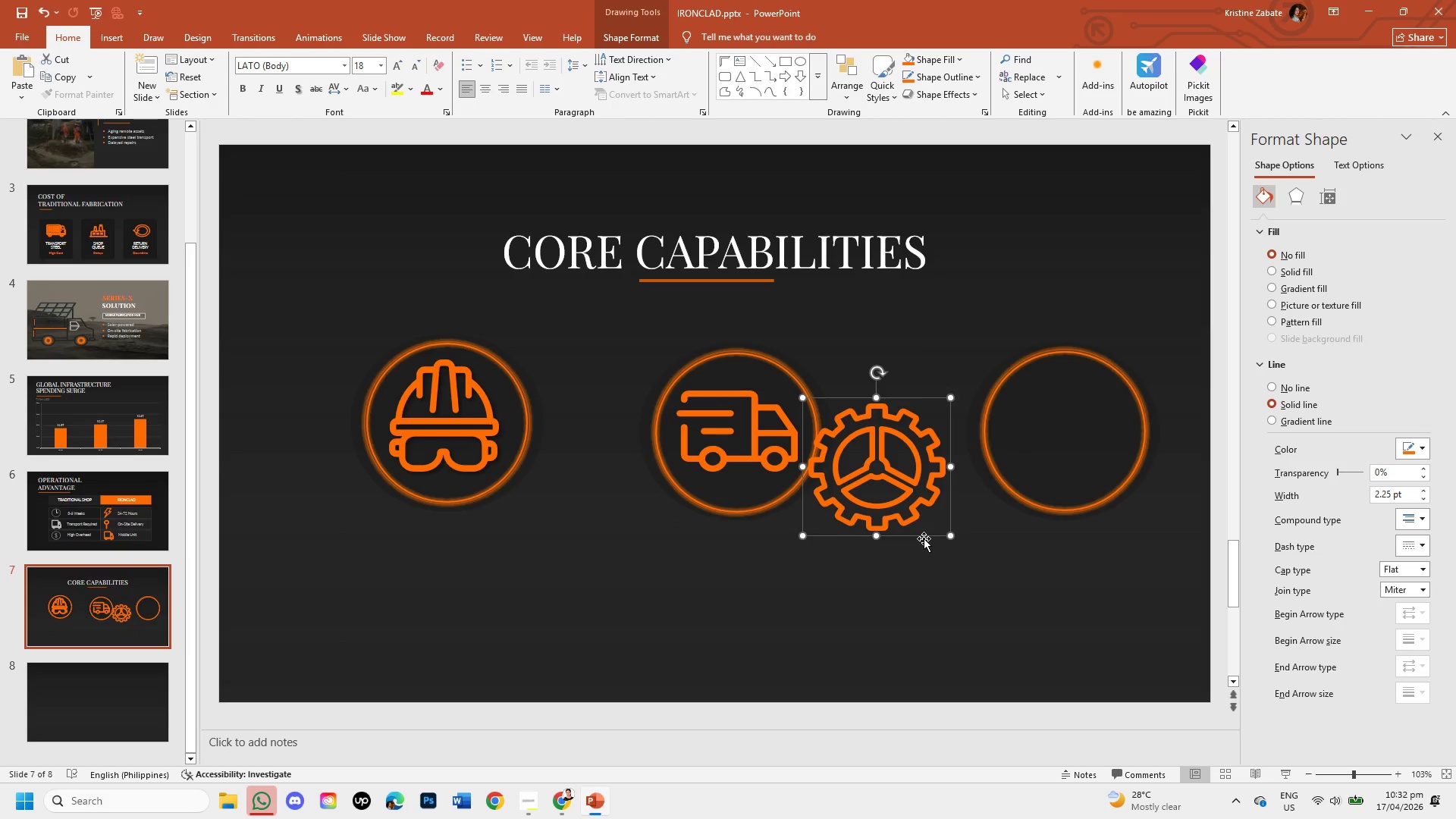 
left_click_drag(start_coordinate=[924, 538], to_coordinate=[1112, 500])
 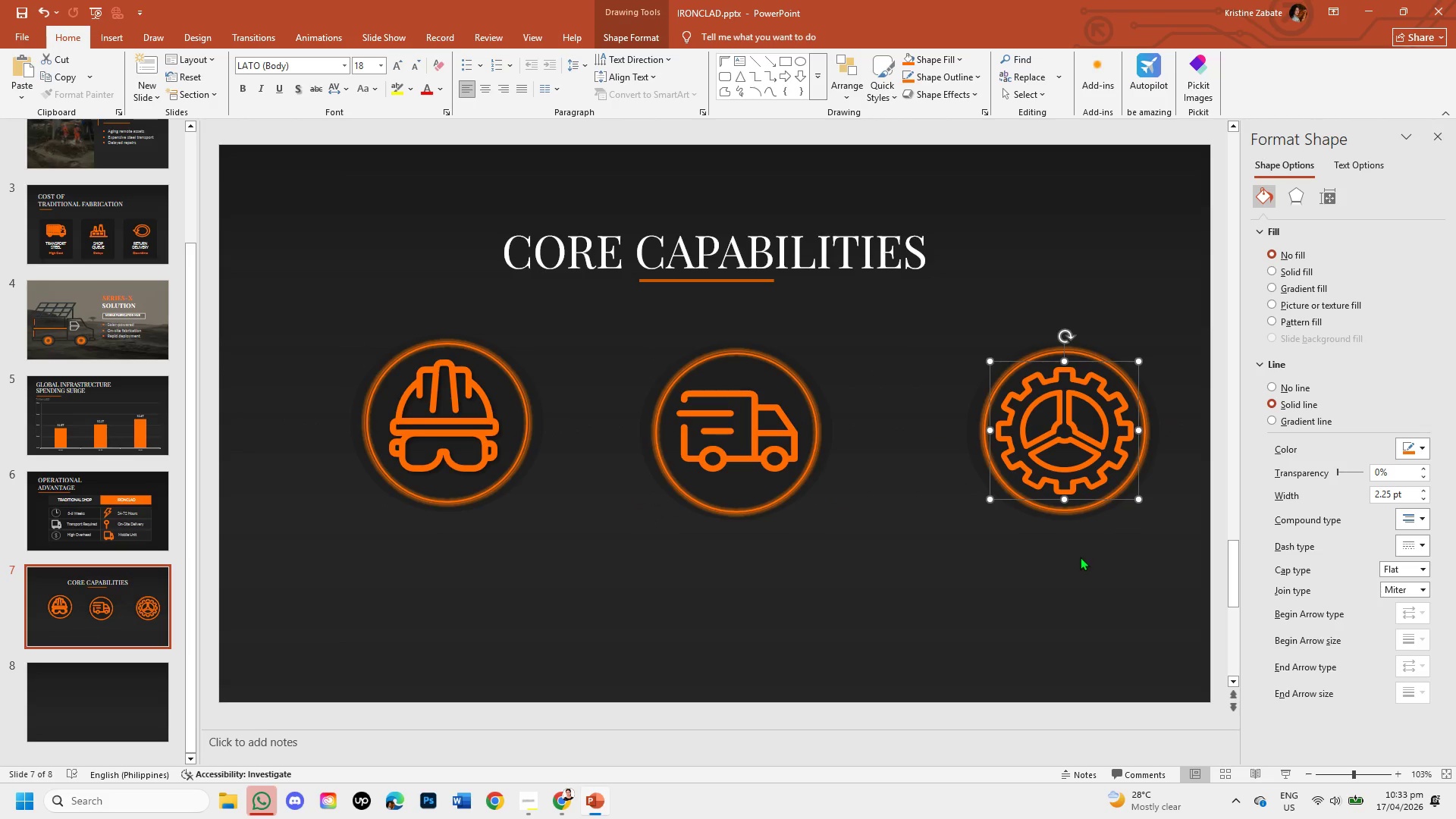 
left_click([1080, 557])
 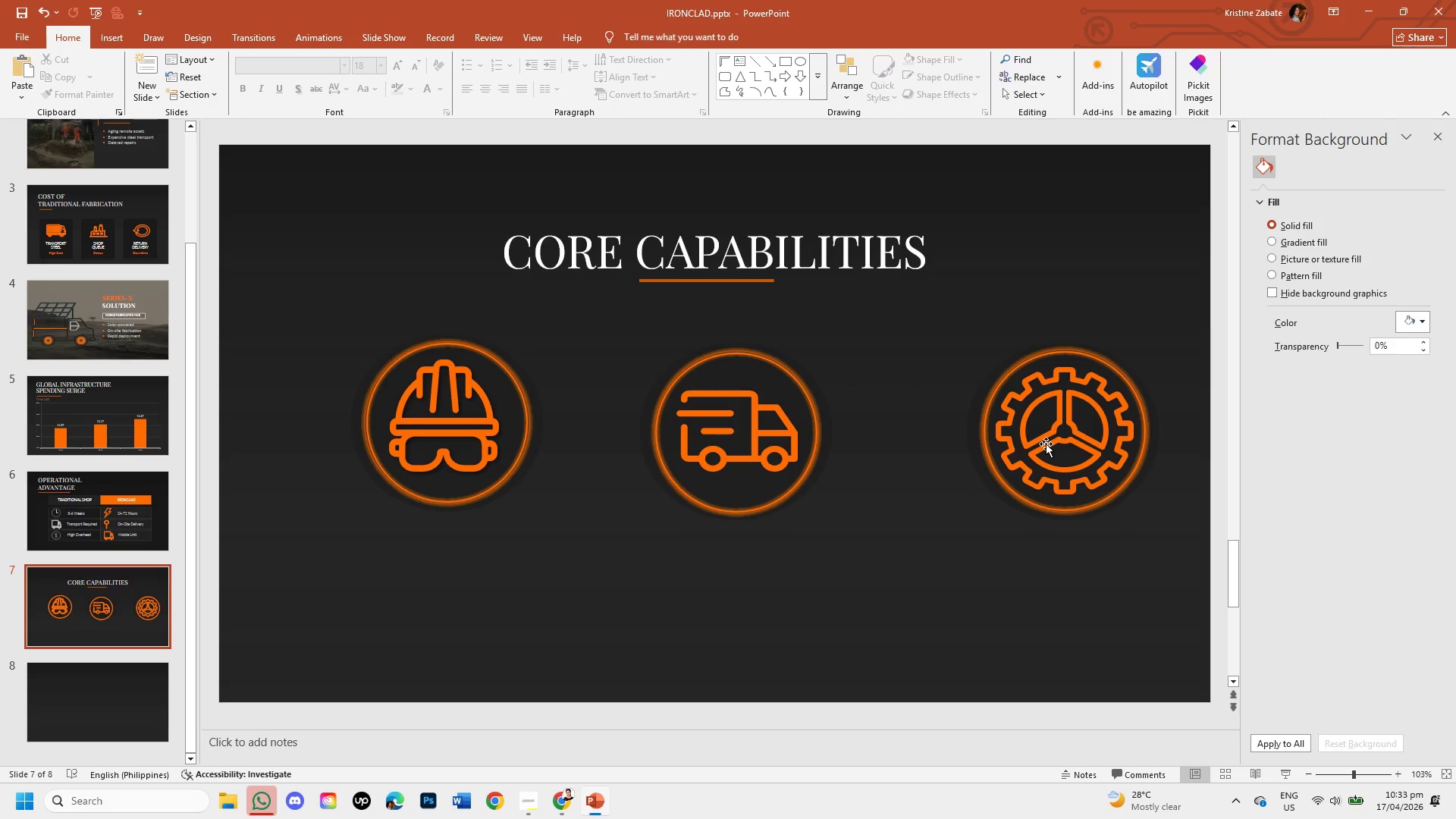 
double_click([1046, 442])
 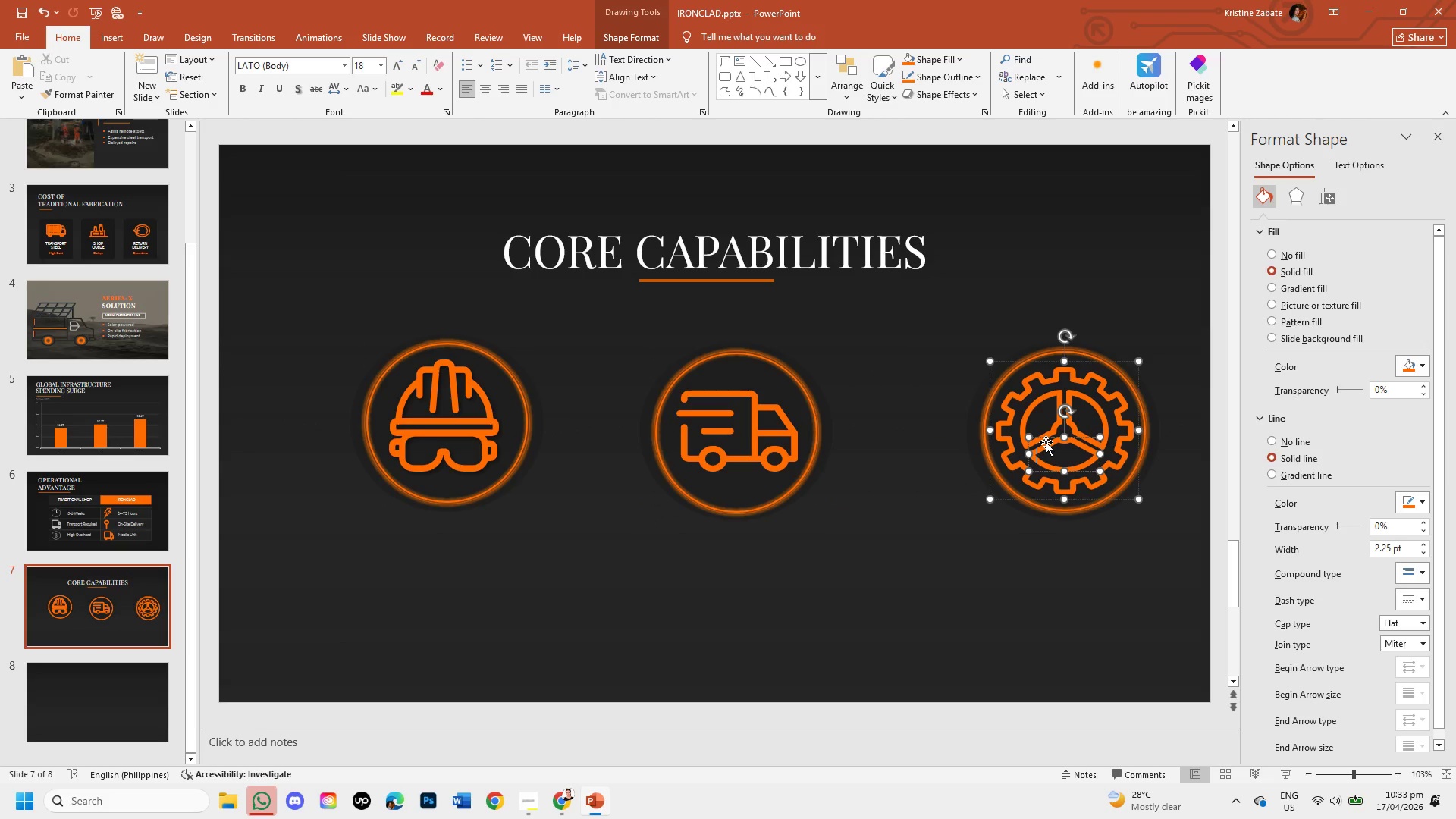 
double_click([1046, 442])
 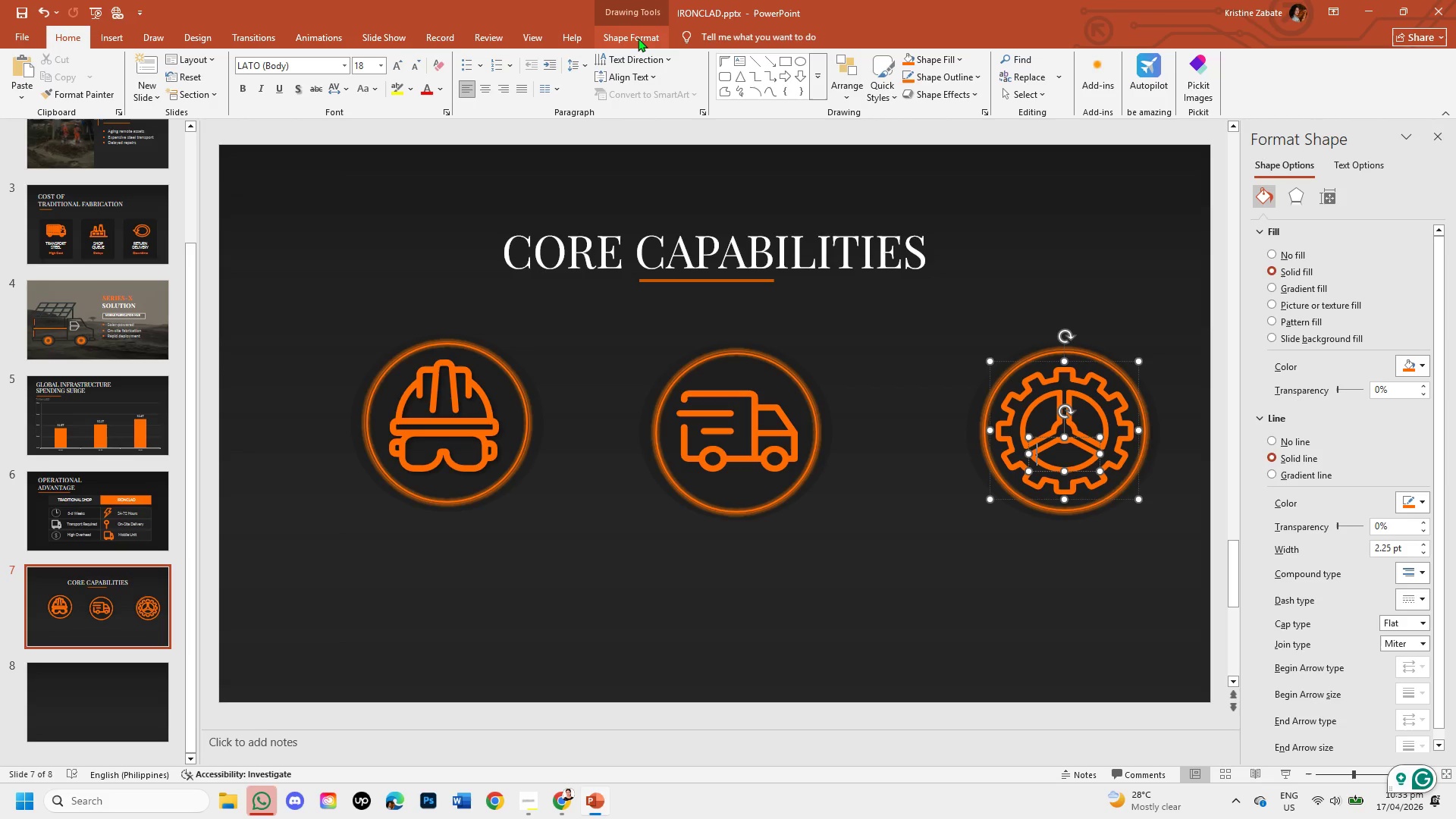 
left_click([638, 38])
 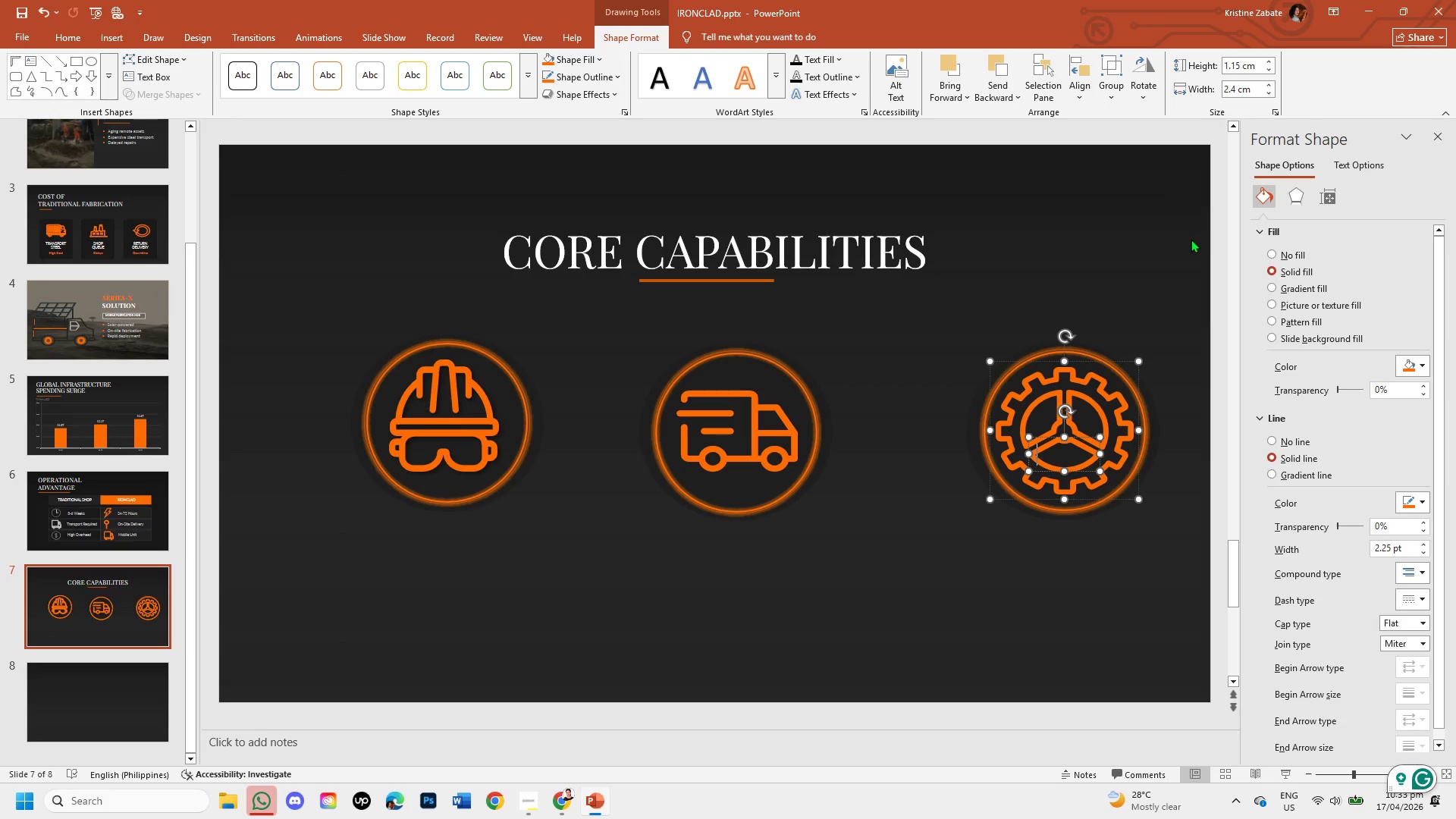 
wait(8.33)
 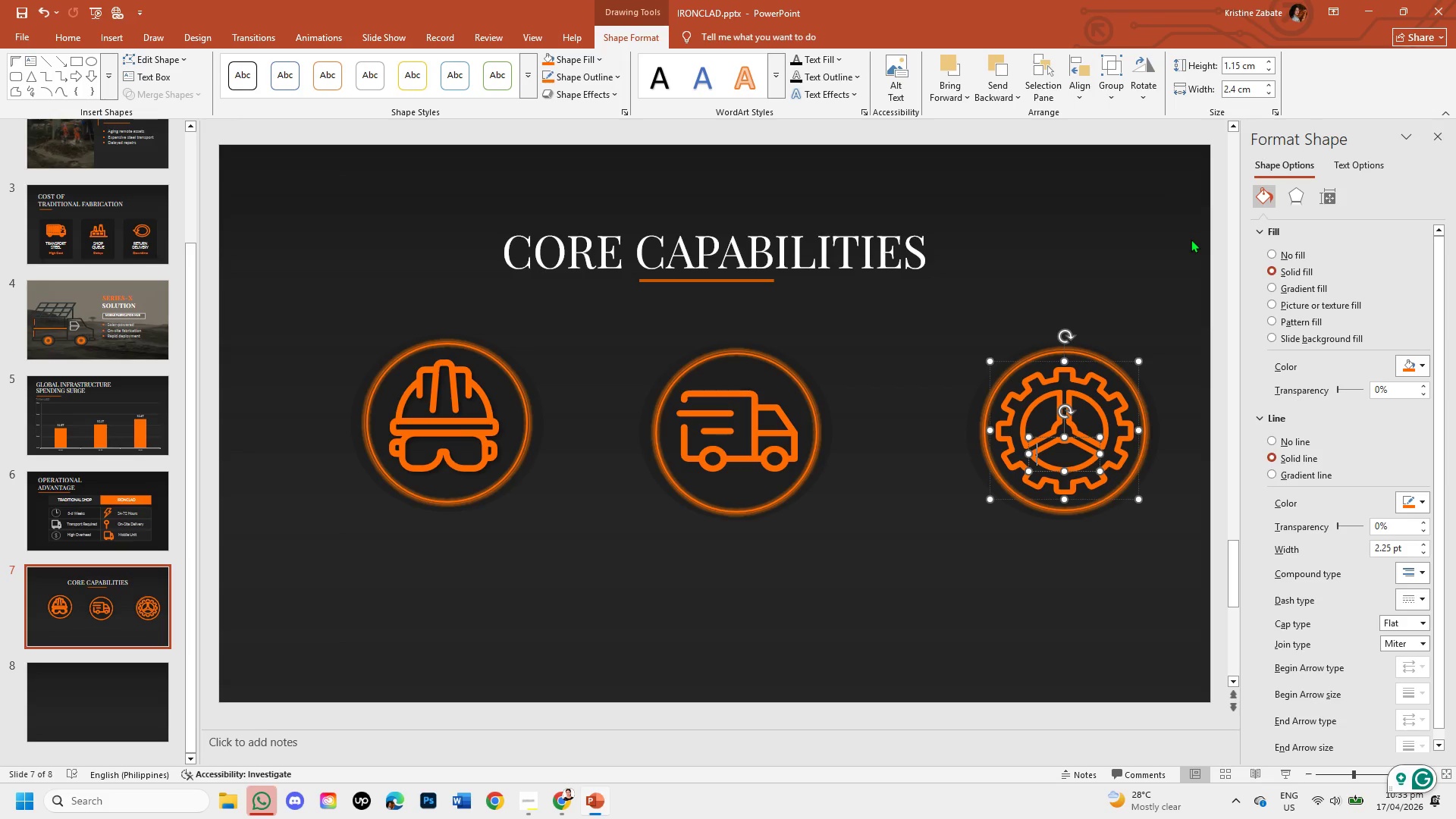 
left_click([1134, 306])
 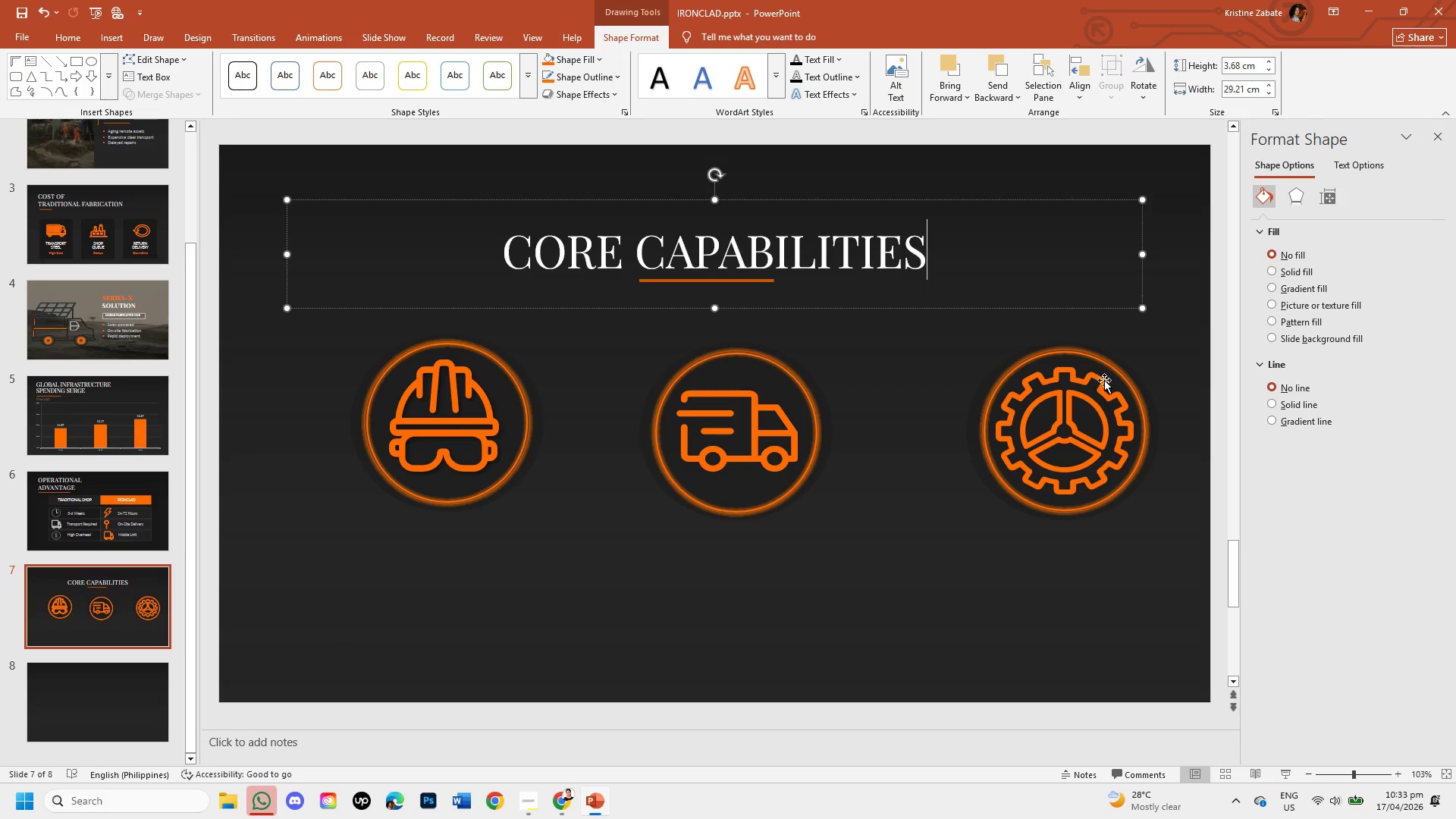 
left_click([1101, 389])
 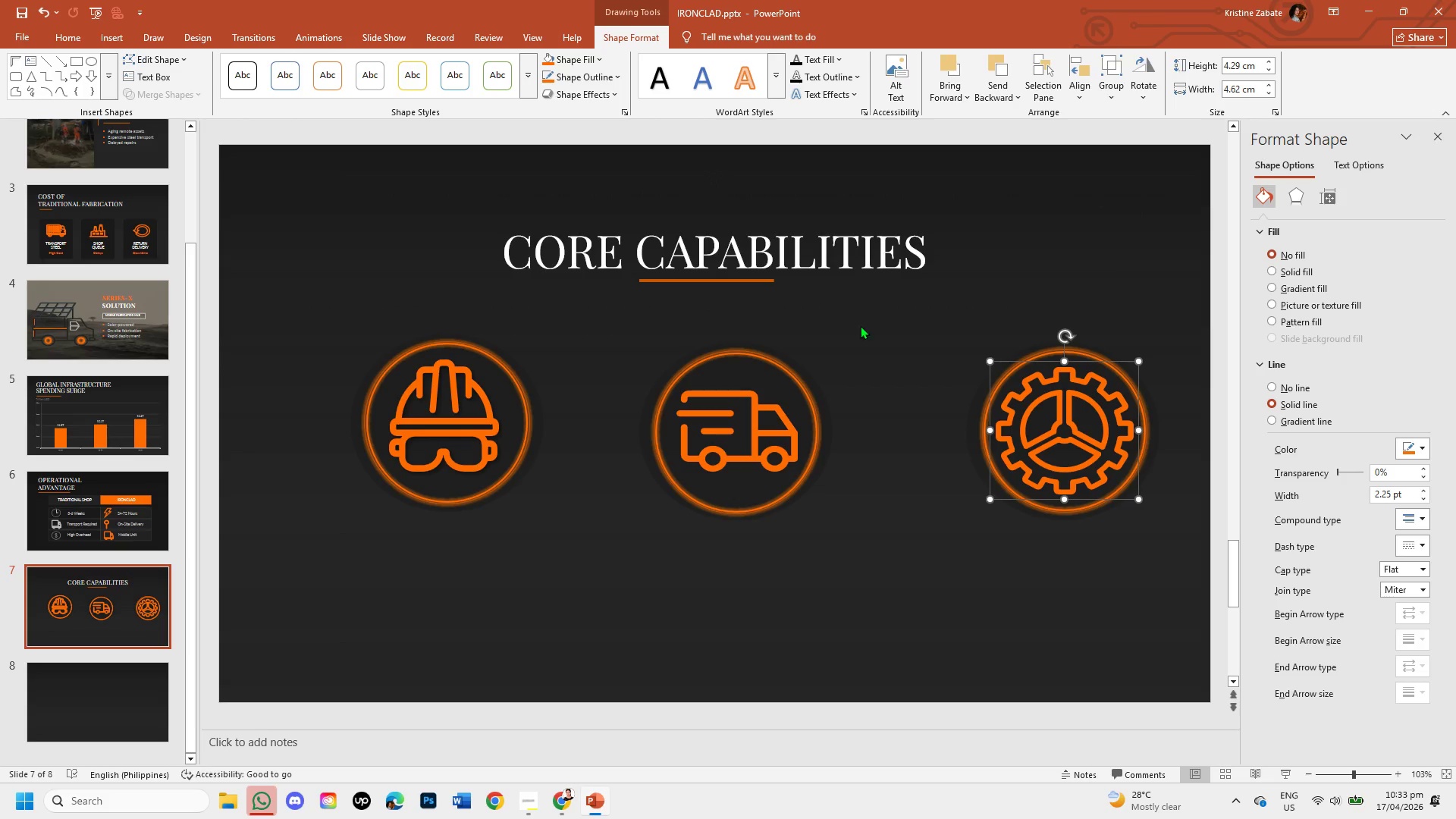 
left_click([779, 424])
 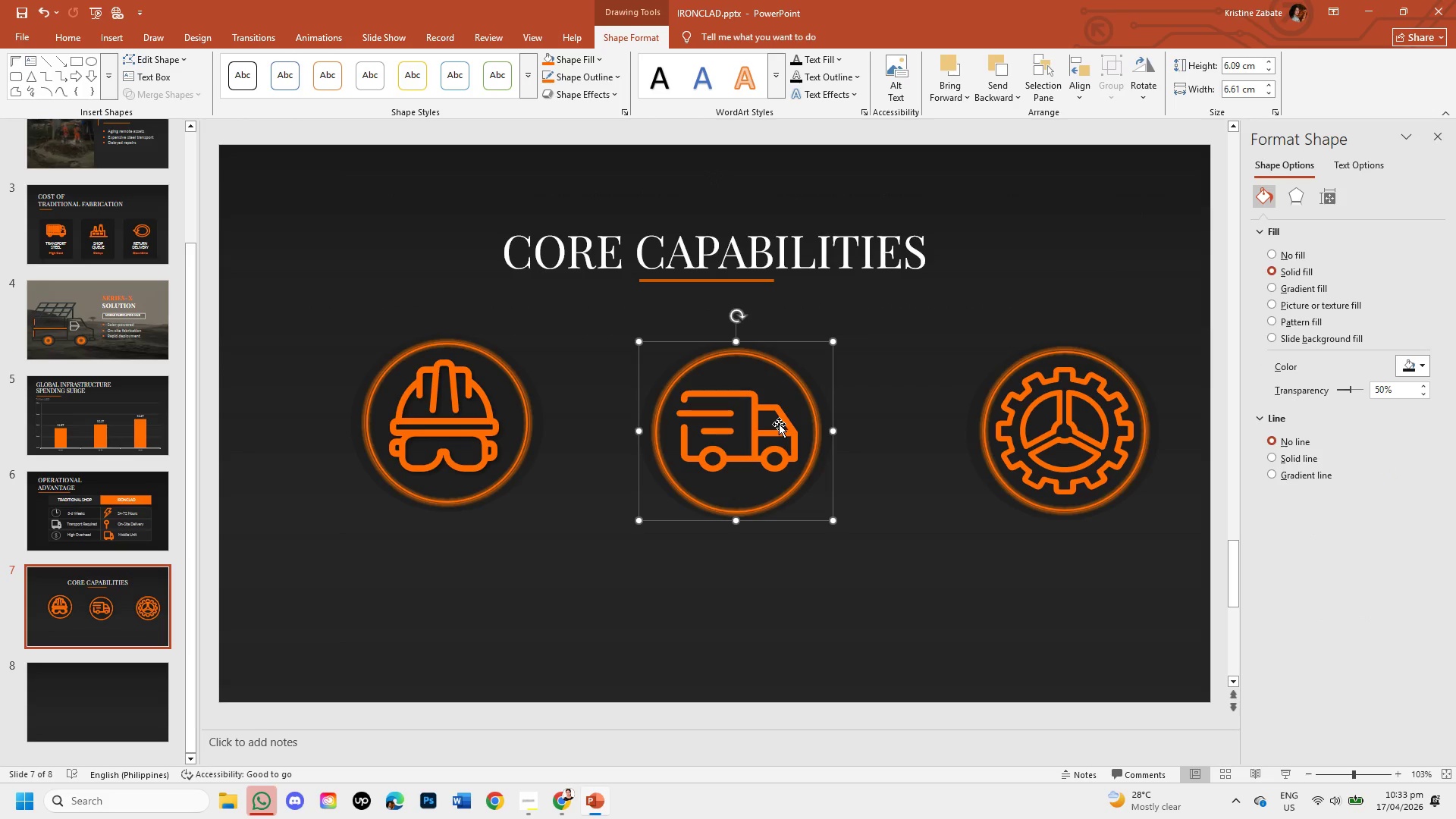 
left_click([779, 424])
 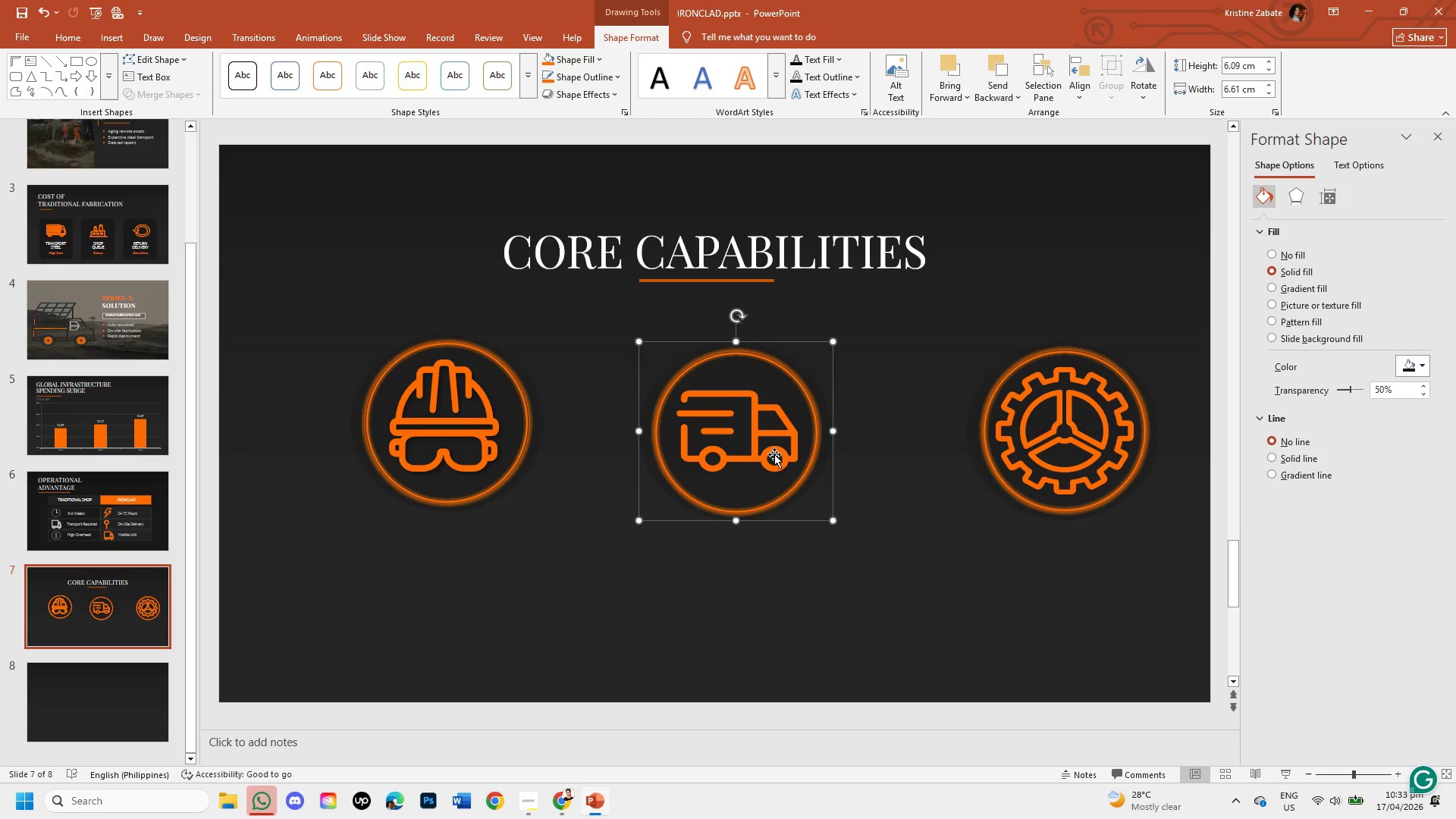 
left_click([774, 454])
 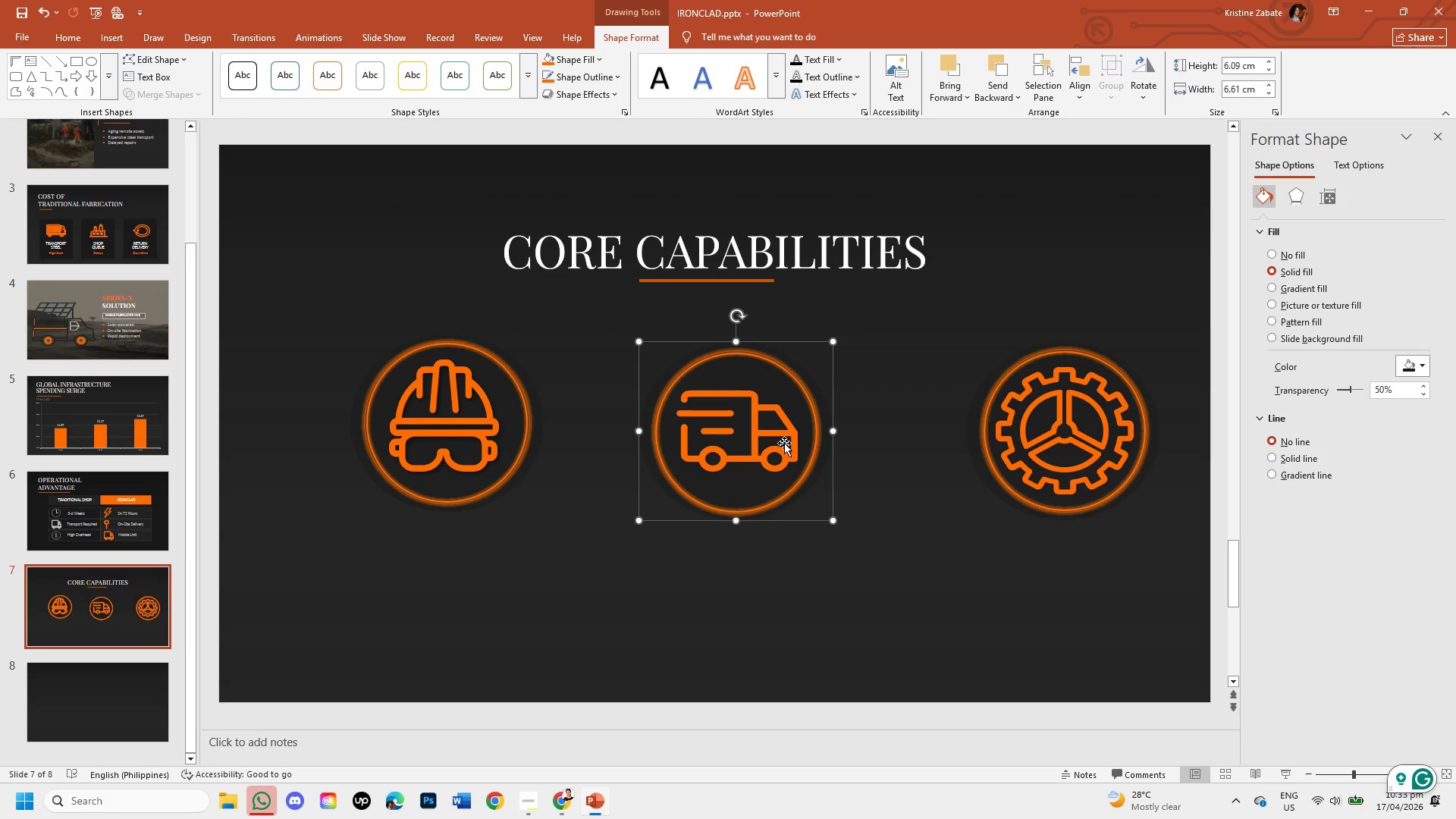 
left_click([747, 422])
 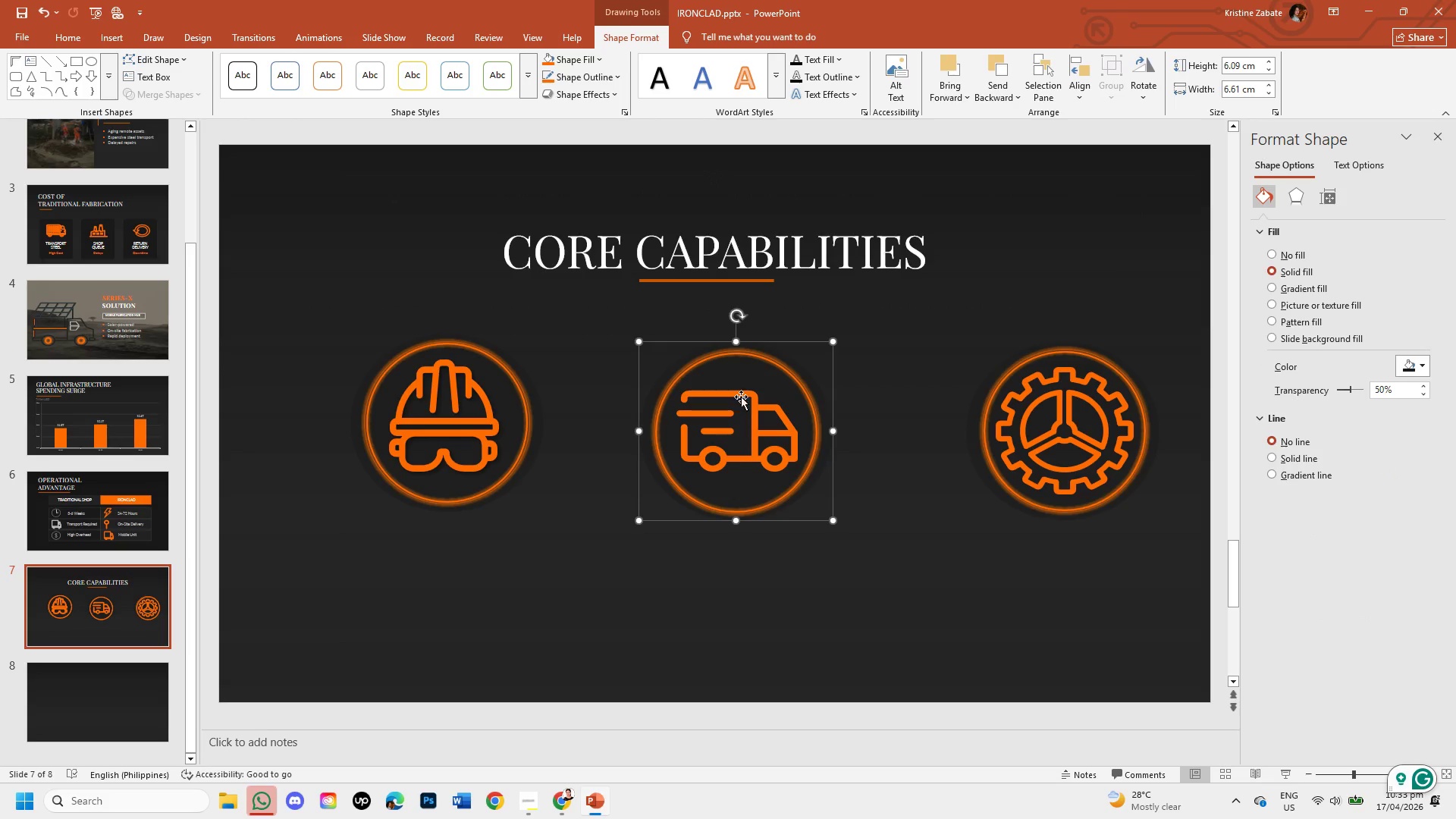 
left_click([741, 397])
 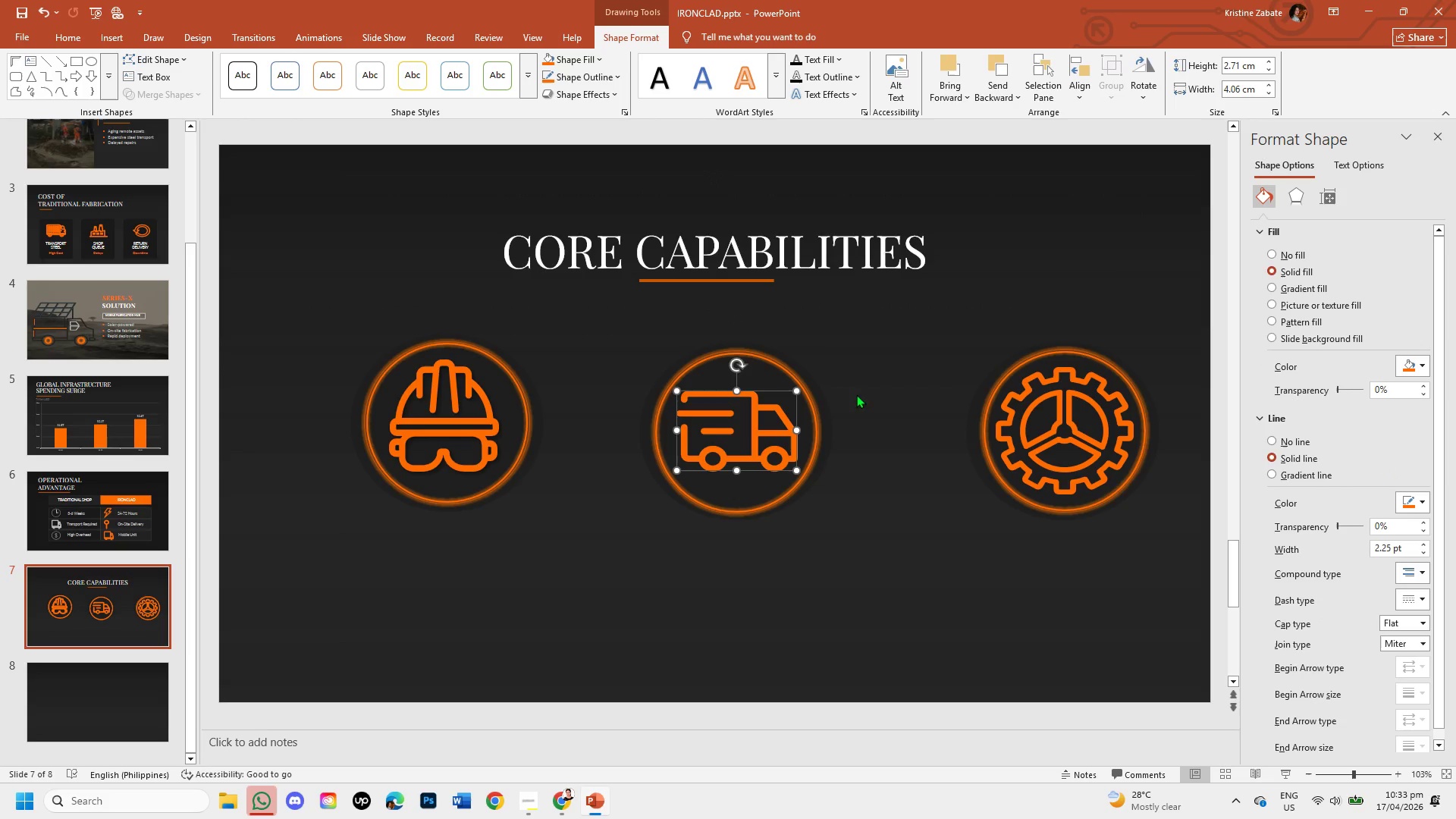 
left_click([1100, 421])
 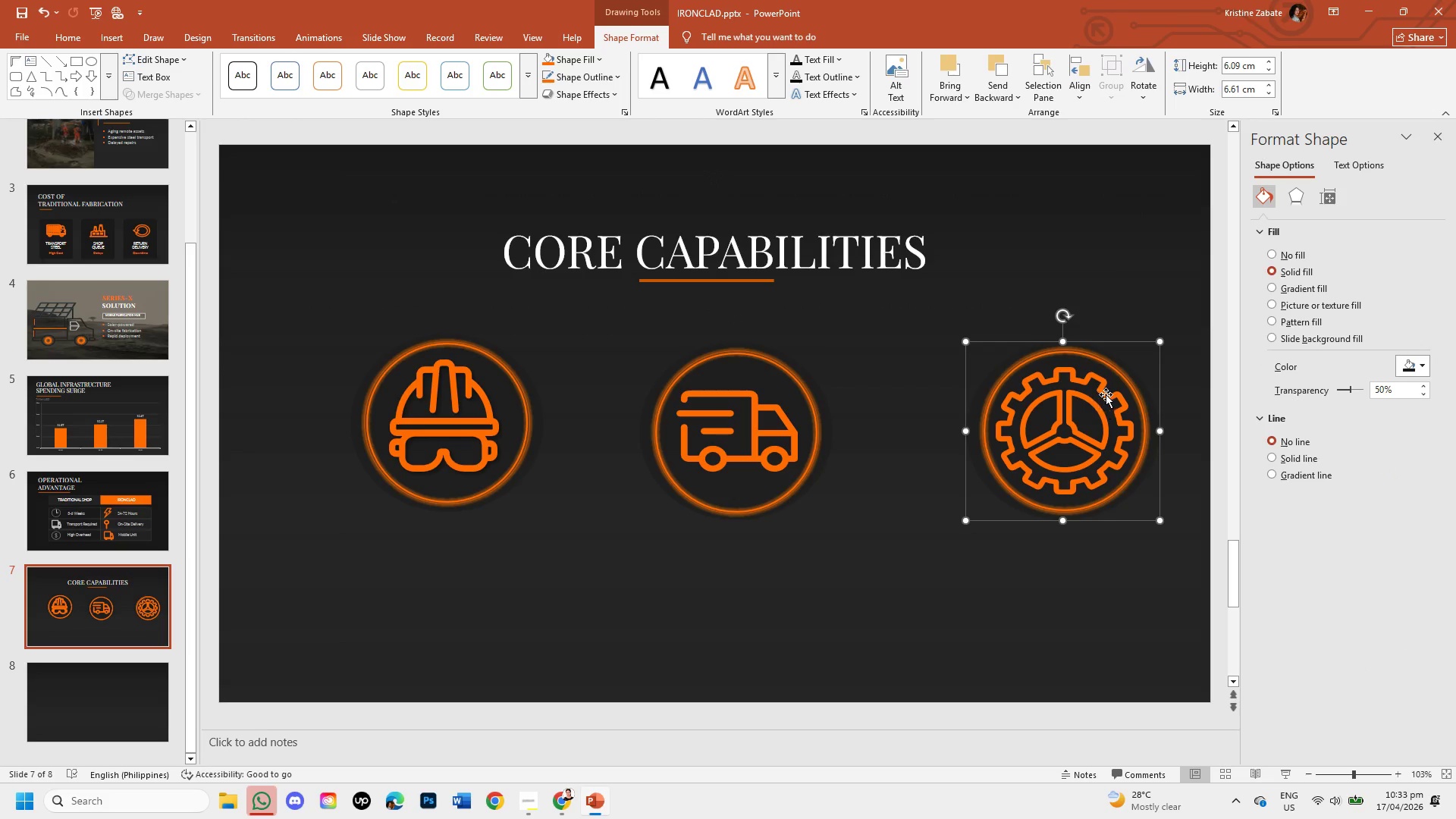 
left_click([1106, 394])
 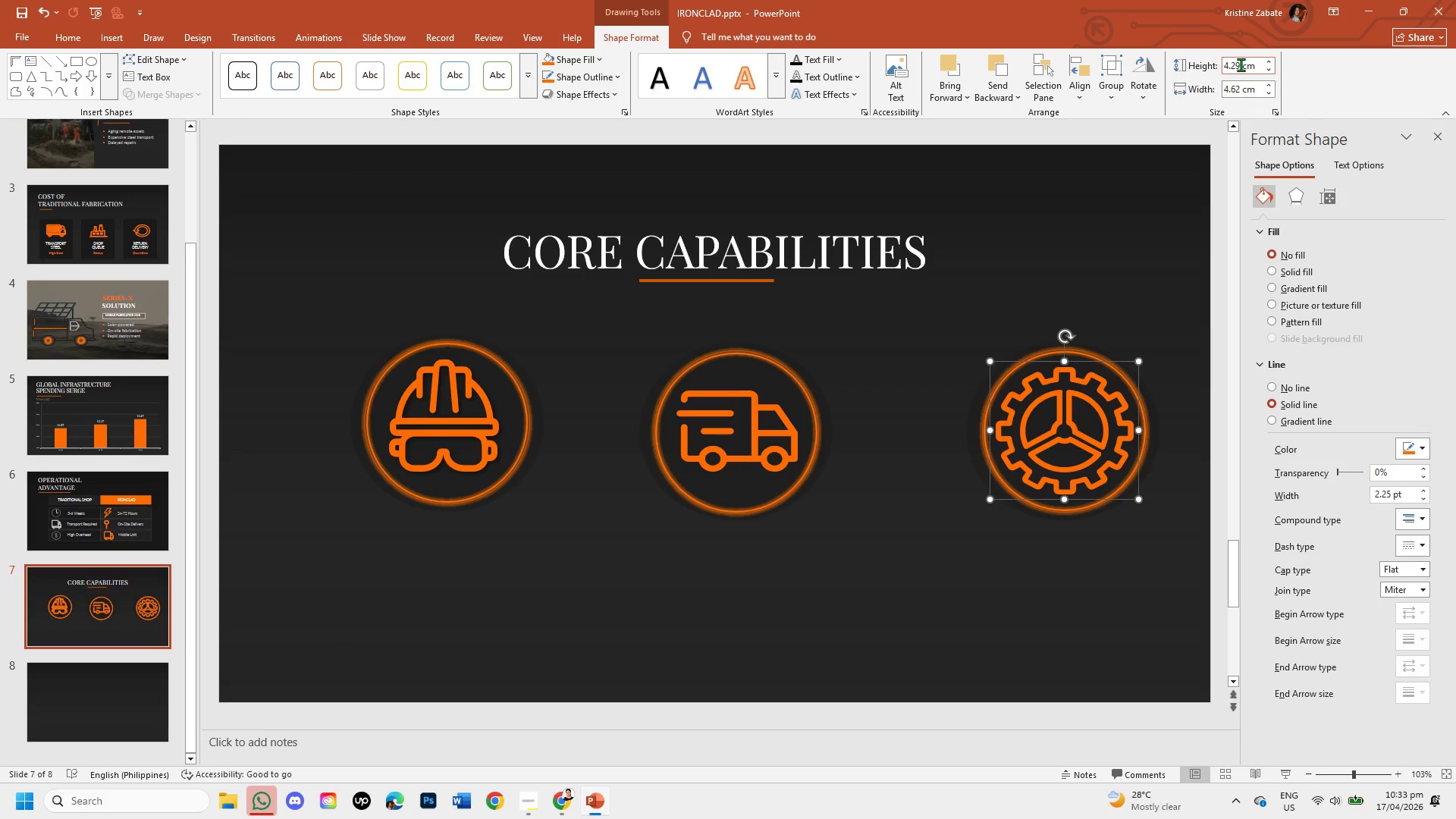 
double_click([1241, 64])
 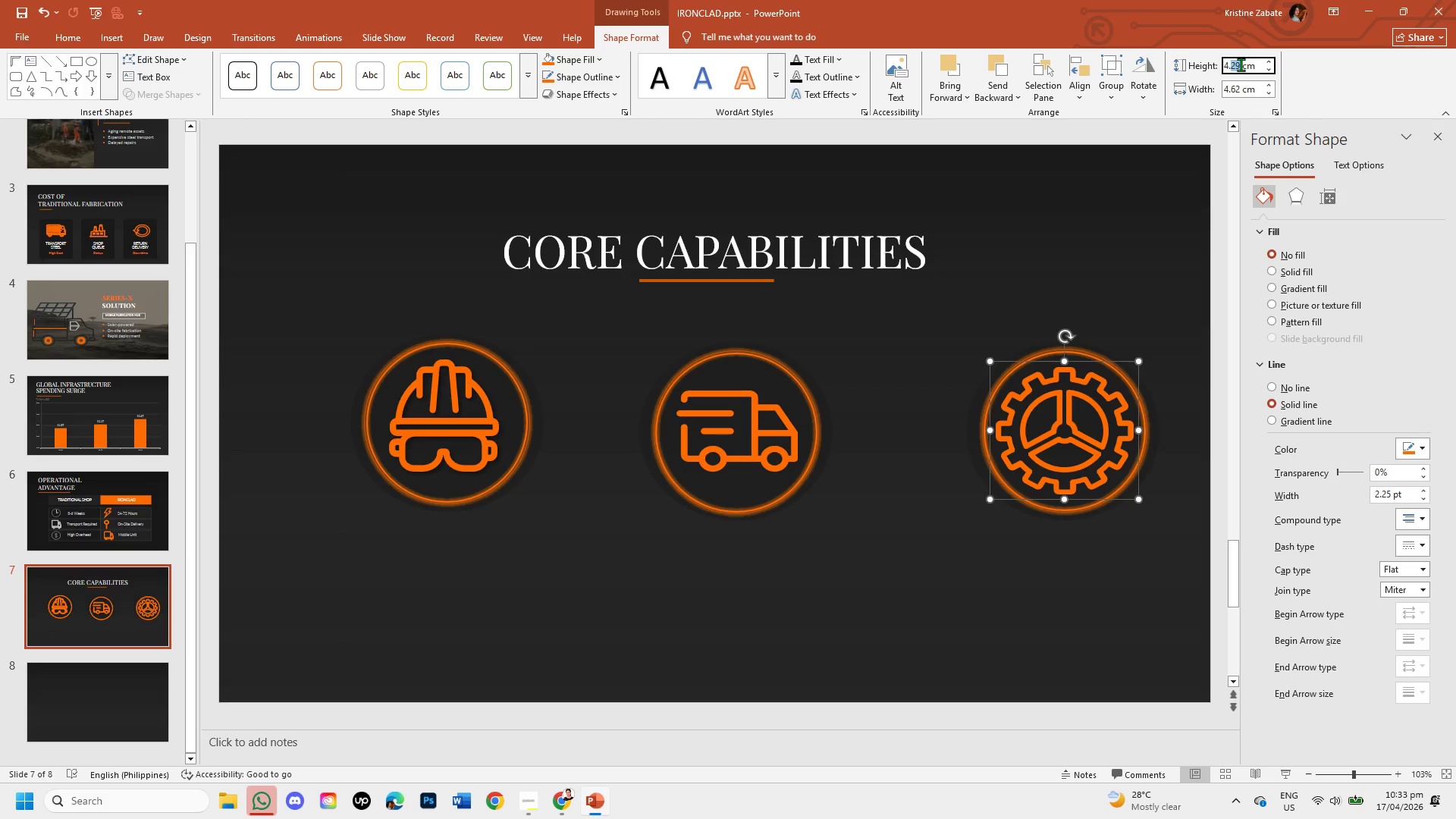 
key(Backspace)
 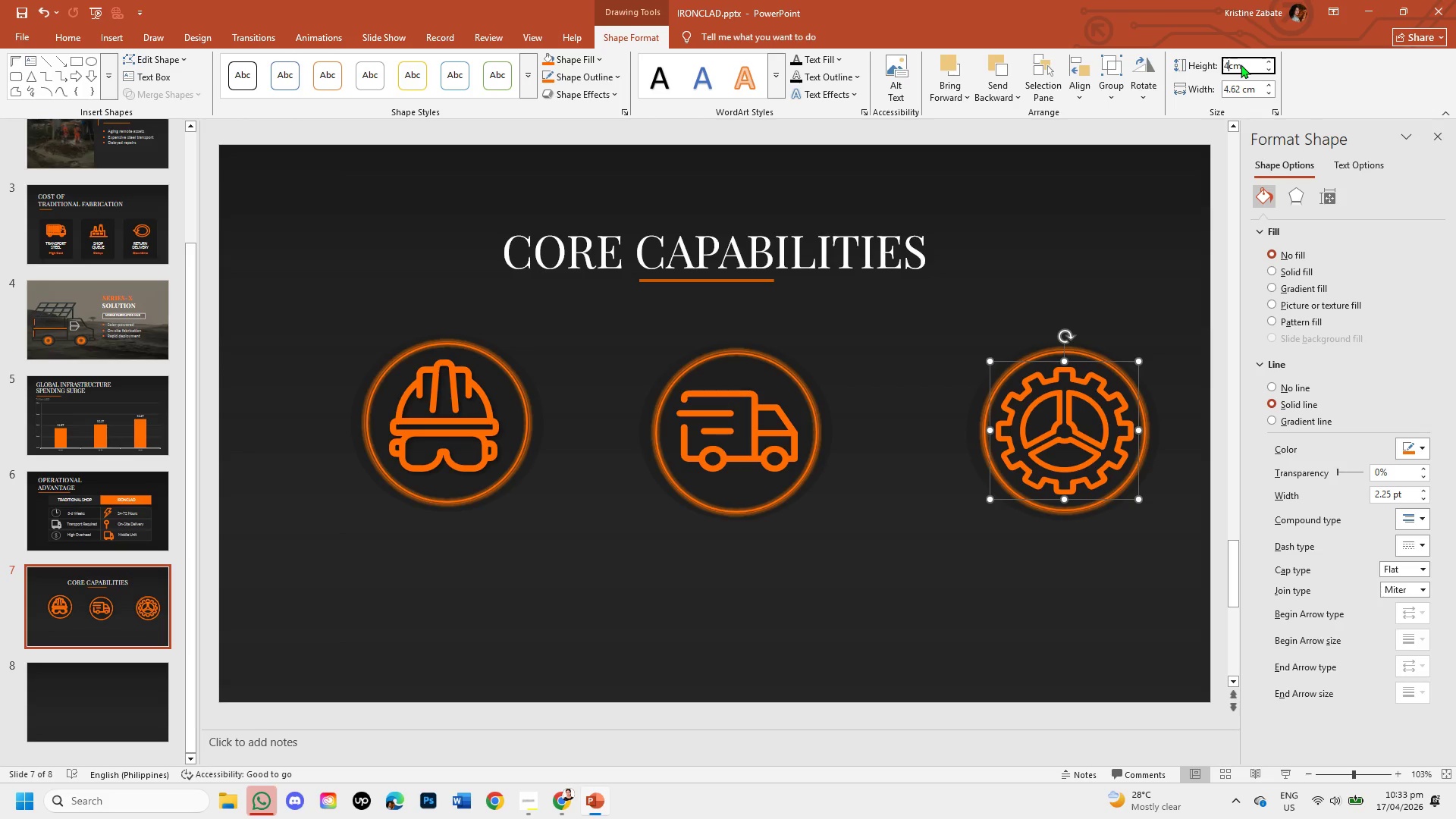 
key(Backspace)
 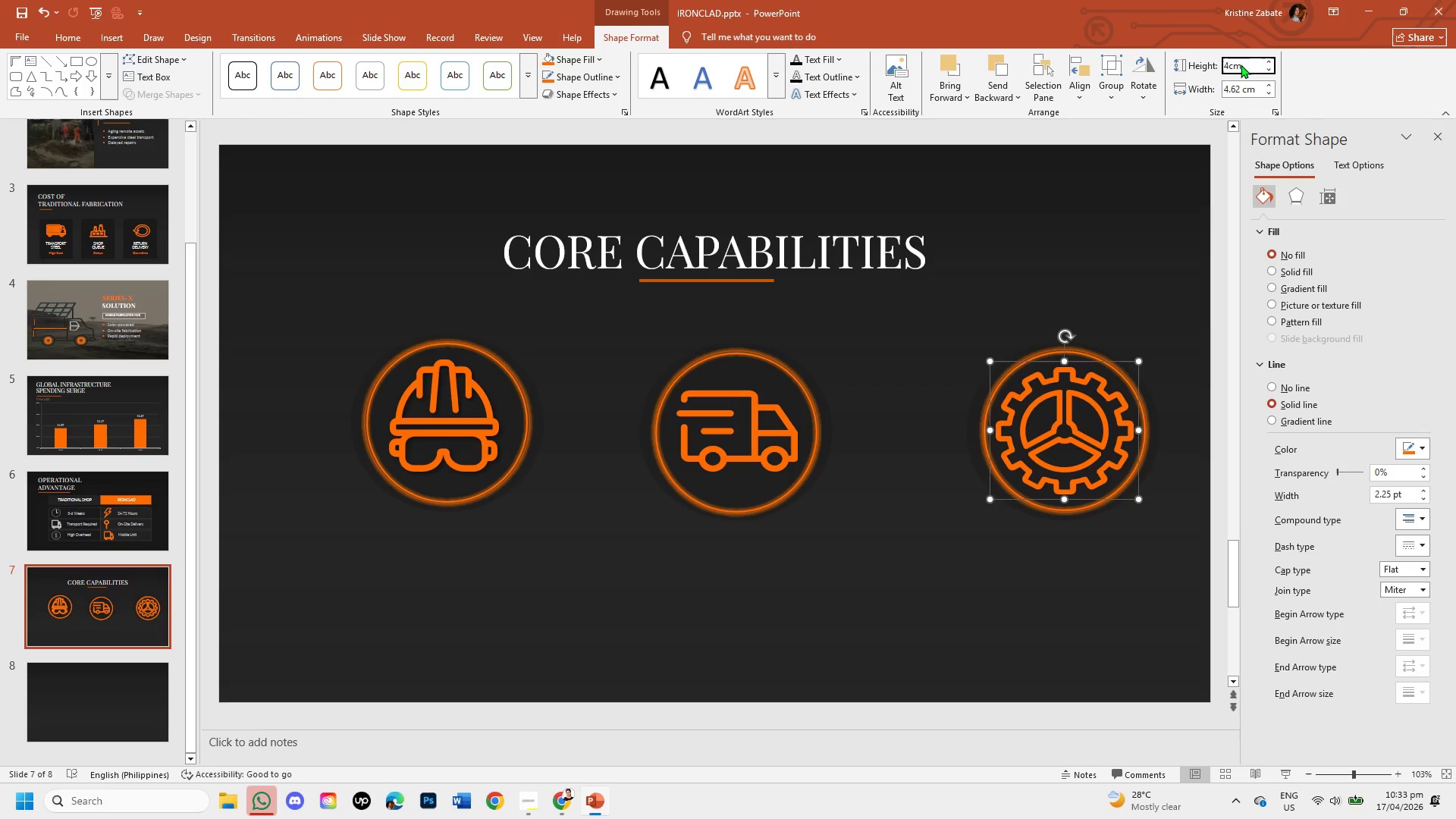 
key(Backspace)
 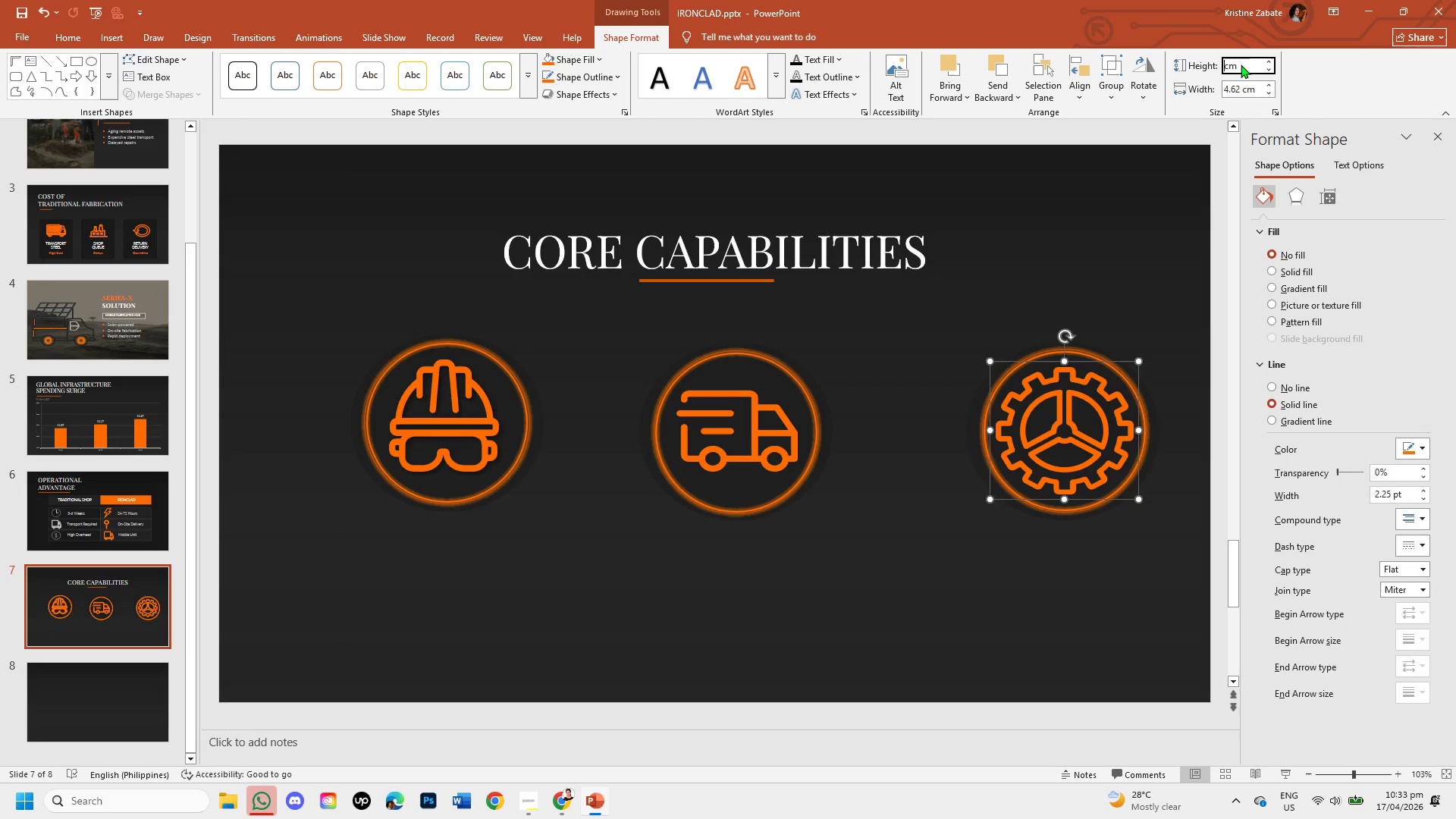 
key(Backspace)
 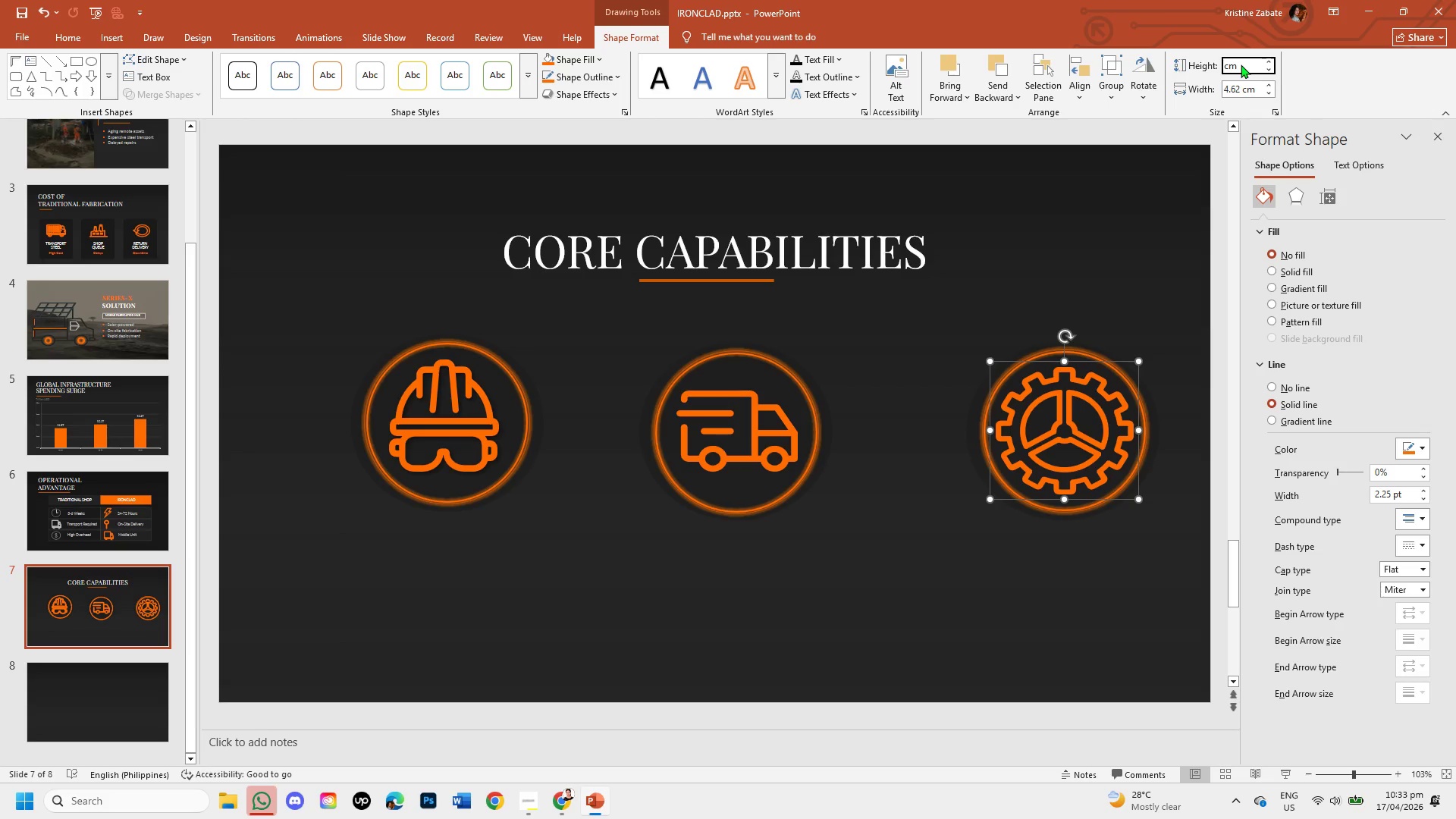 
key(Numpad2)
 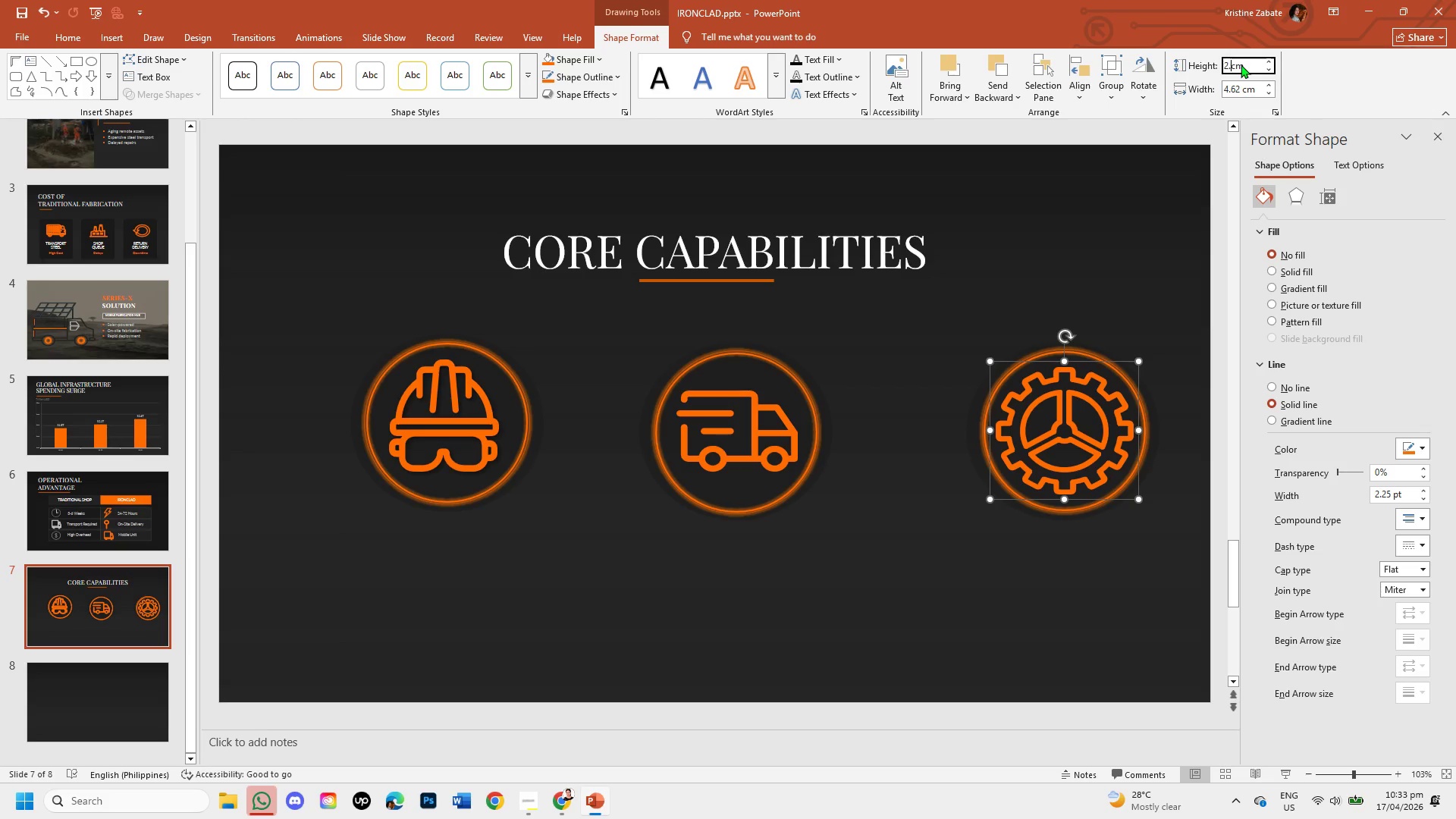 
key(NumpadDecimal)
 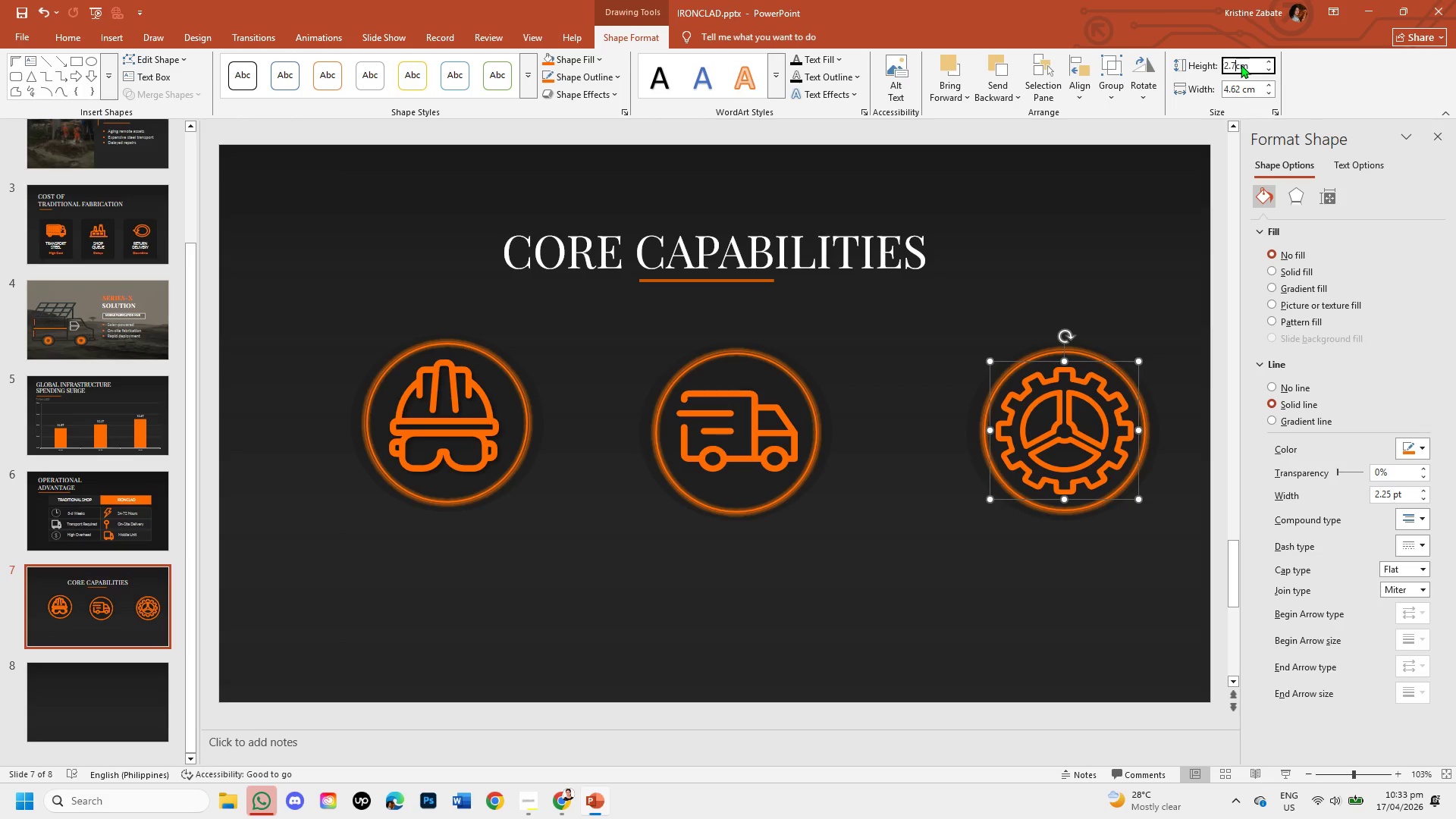 
key(Numpad7)
 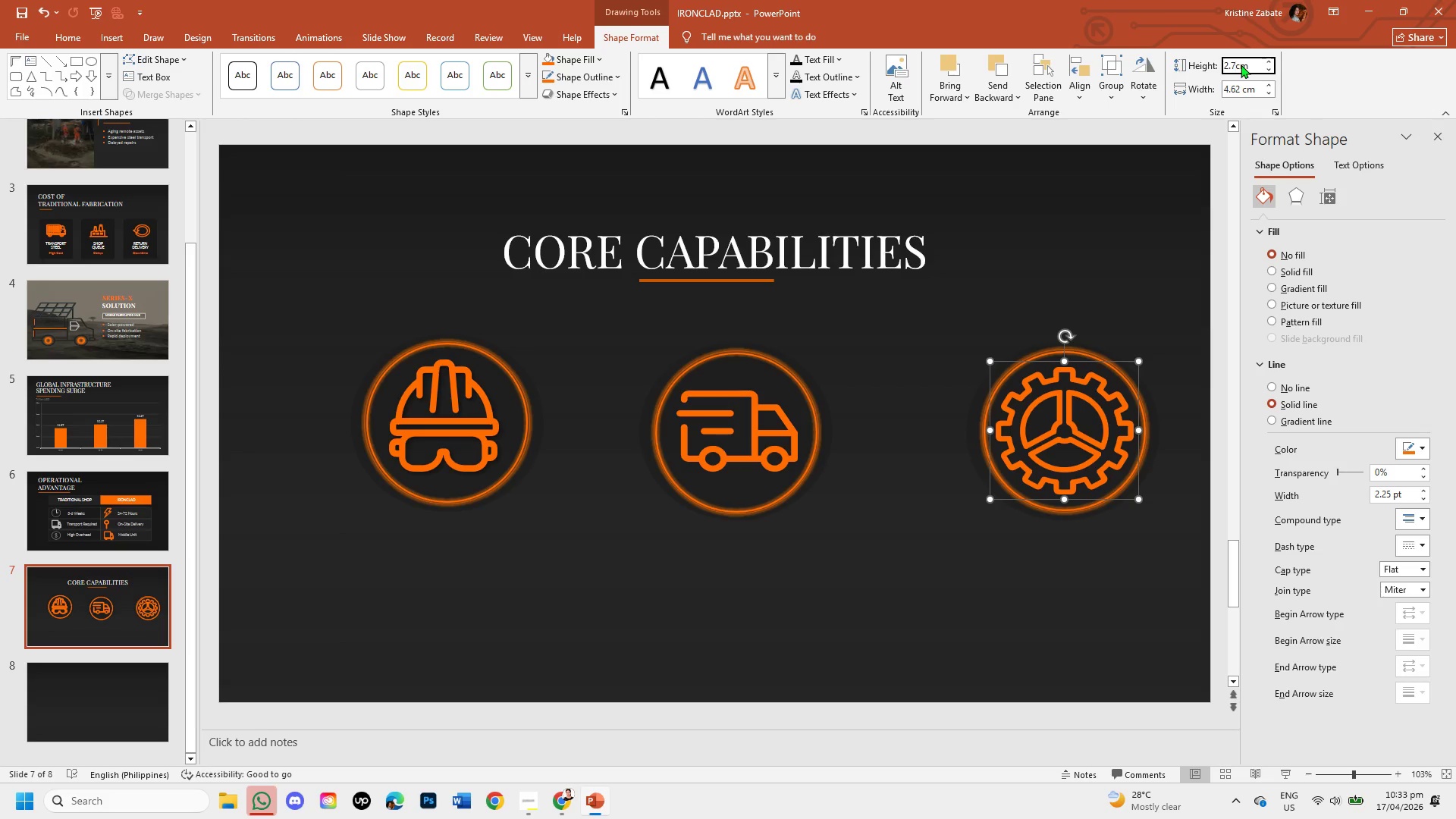 
key(Numpad1)
 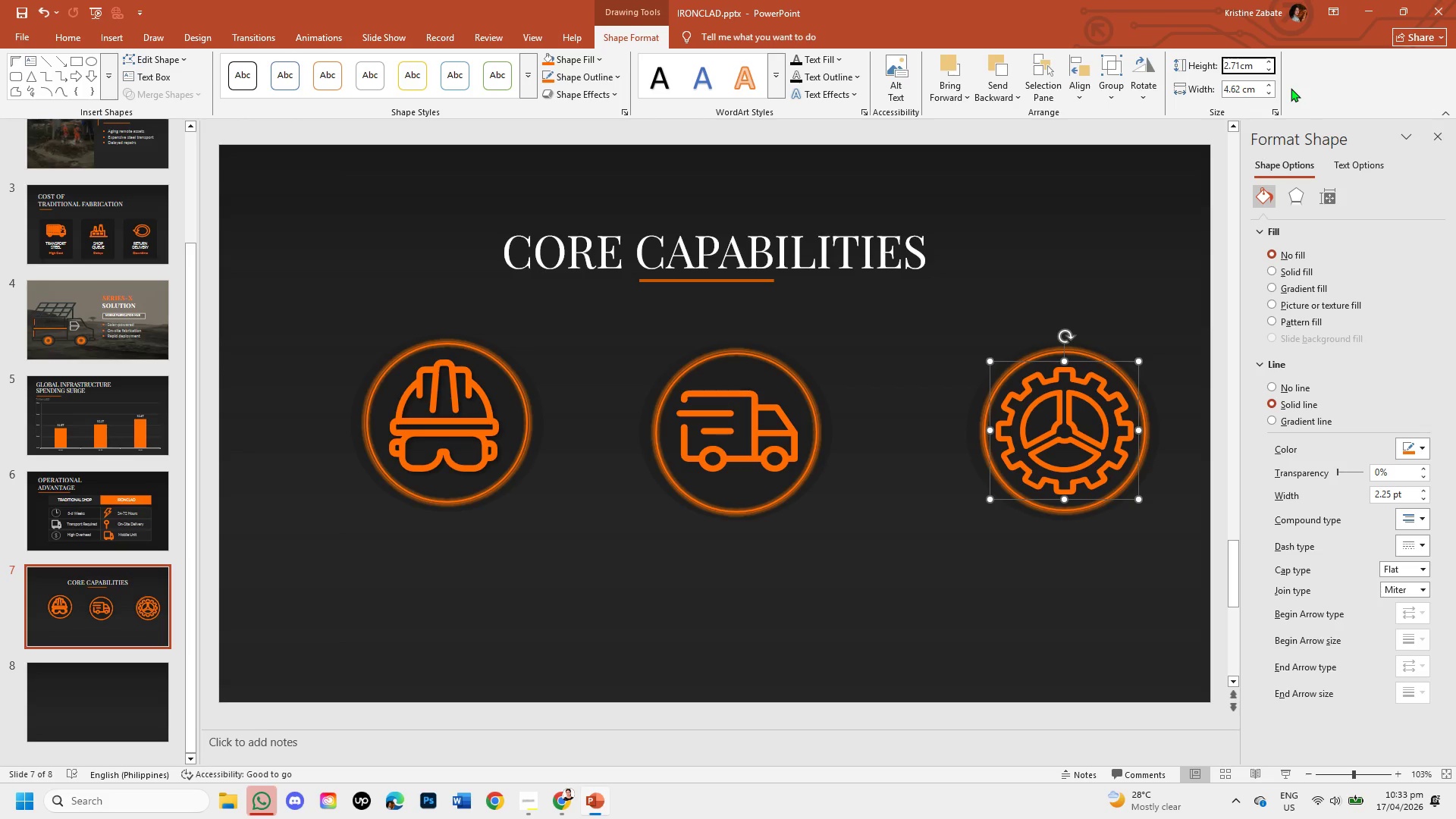 
key(Enter)
 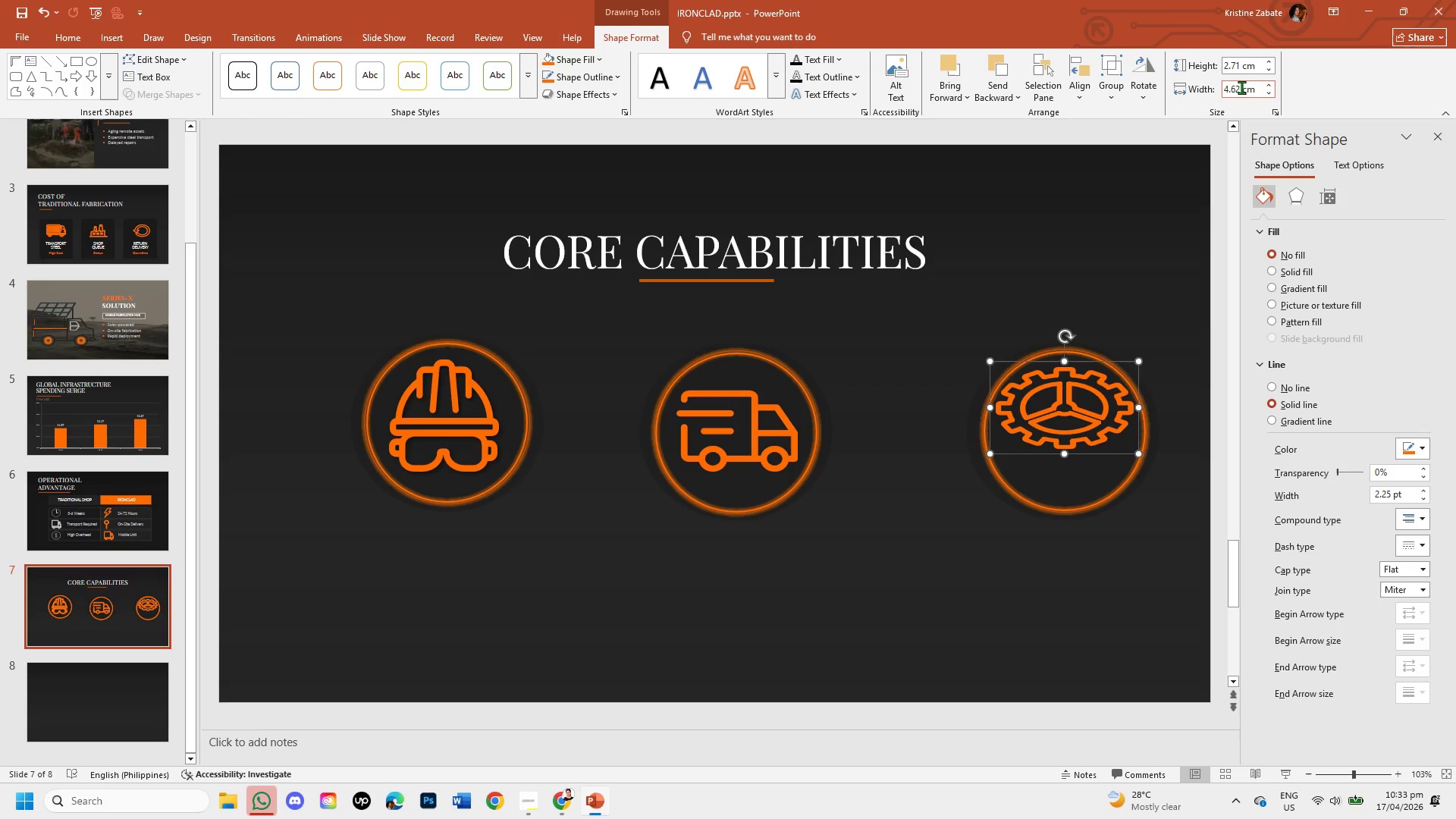 
double_click([1241, 87])
 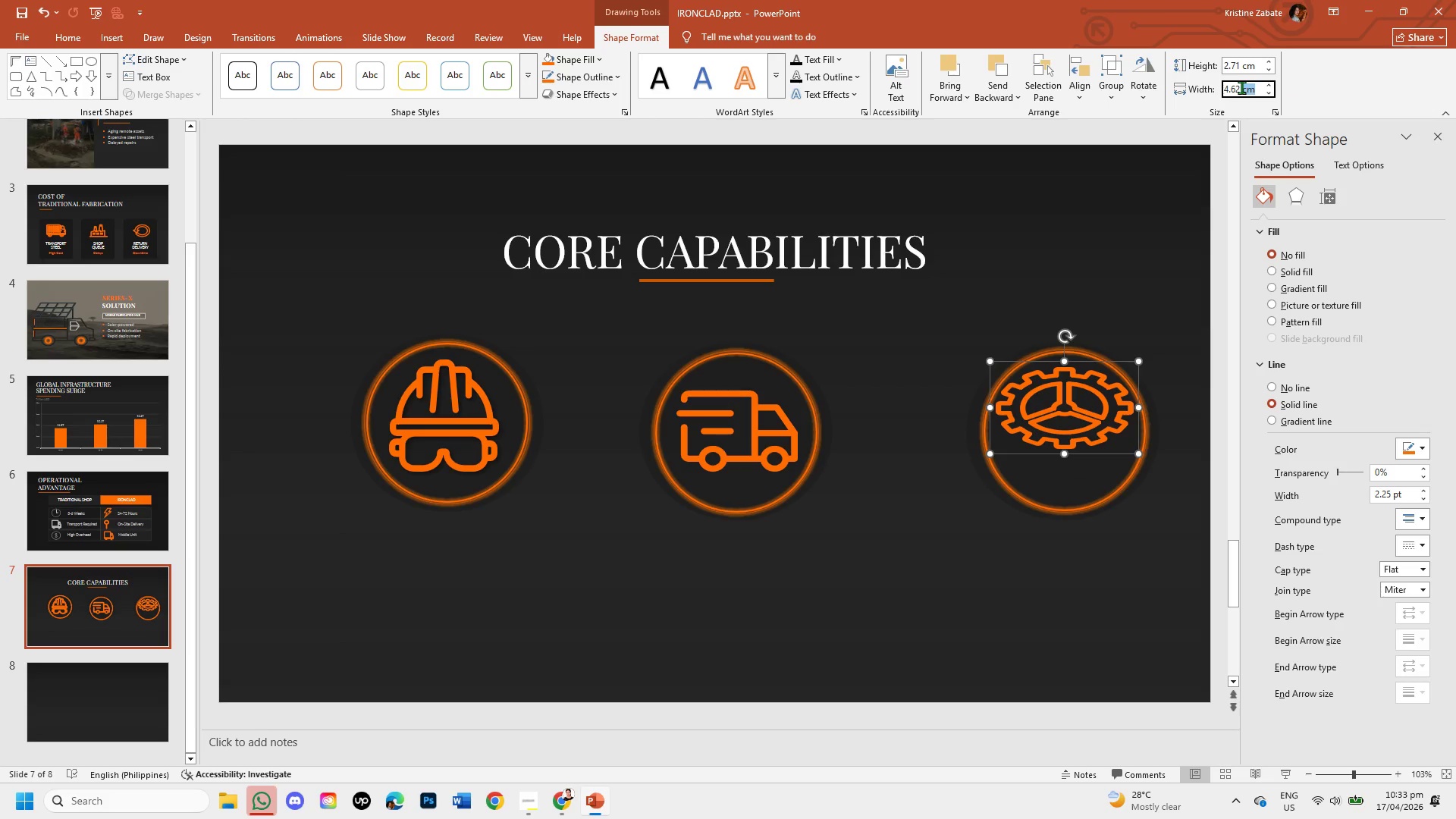 
key(Backspace)
 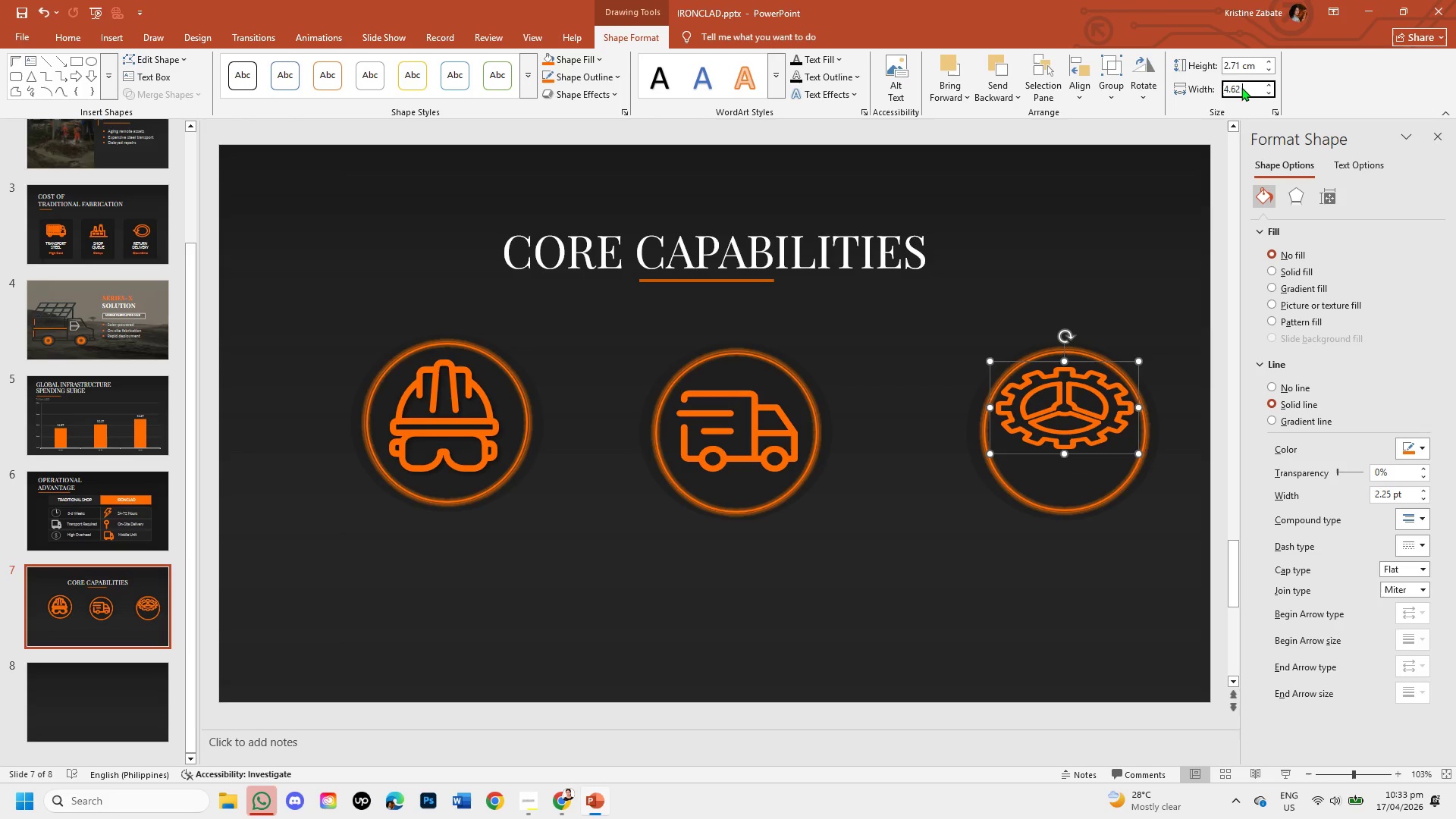 
key(Backspace)
 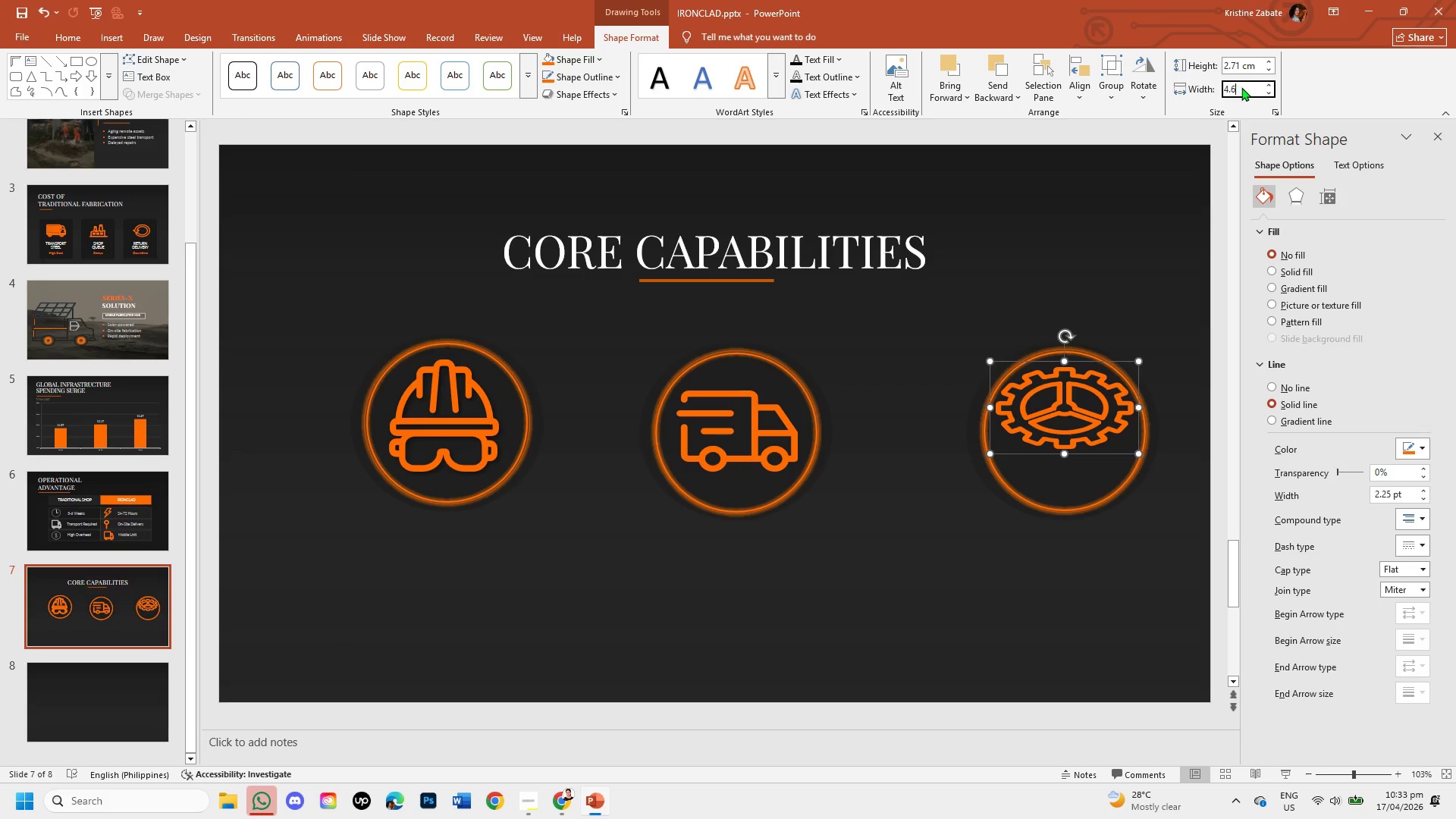 
key(Backspace)
 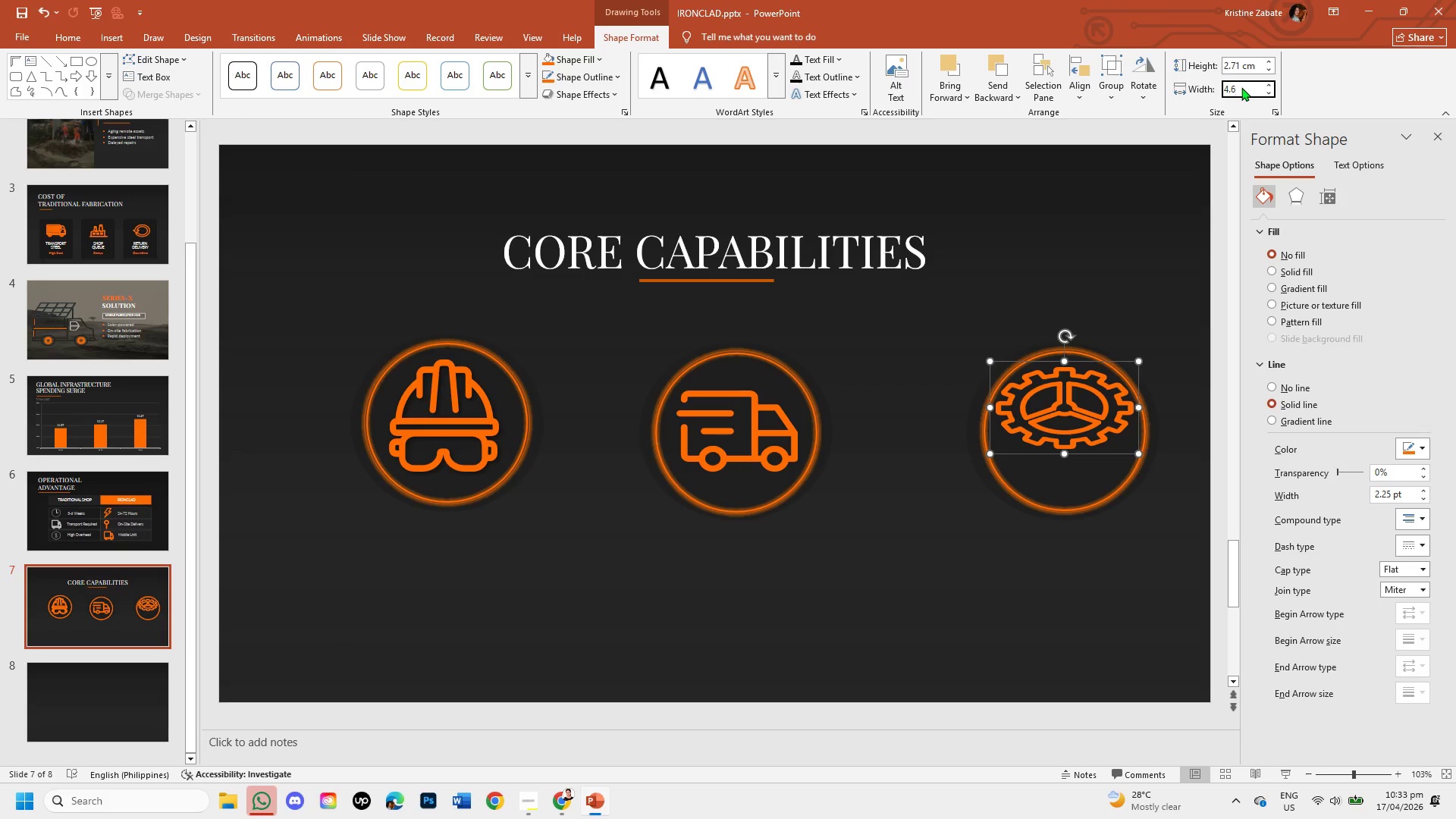 
key(Backspace)
 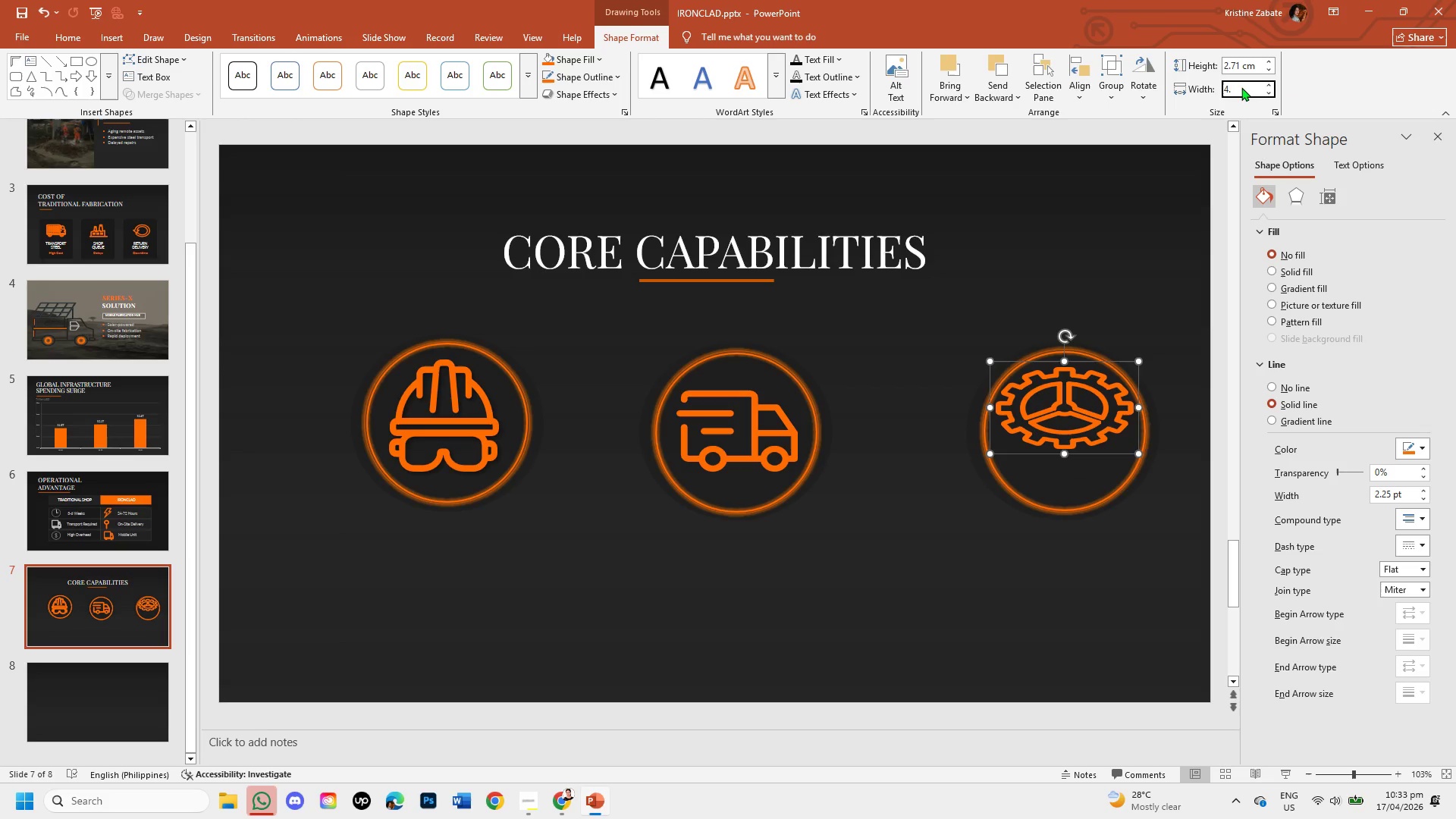 
key(Numpad0)
 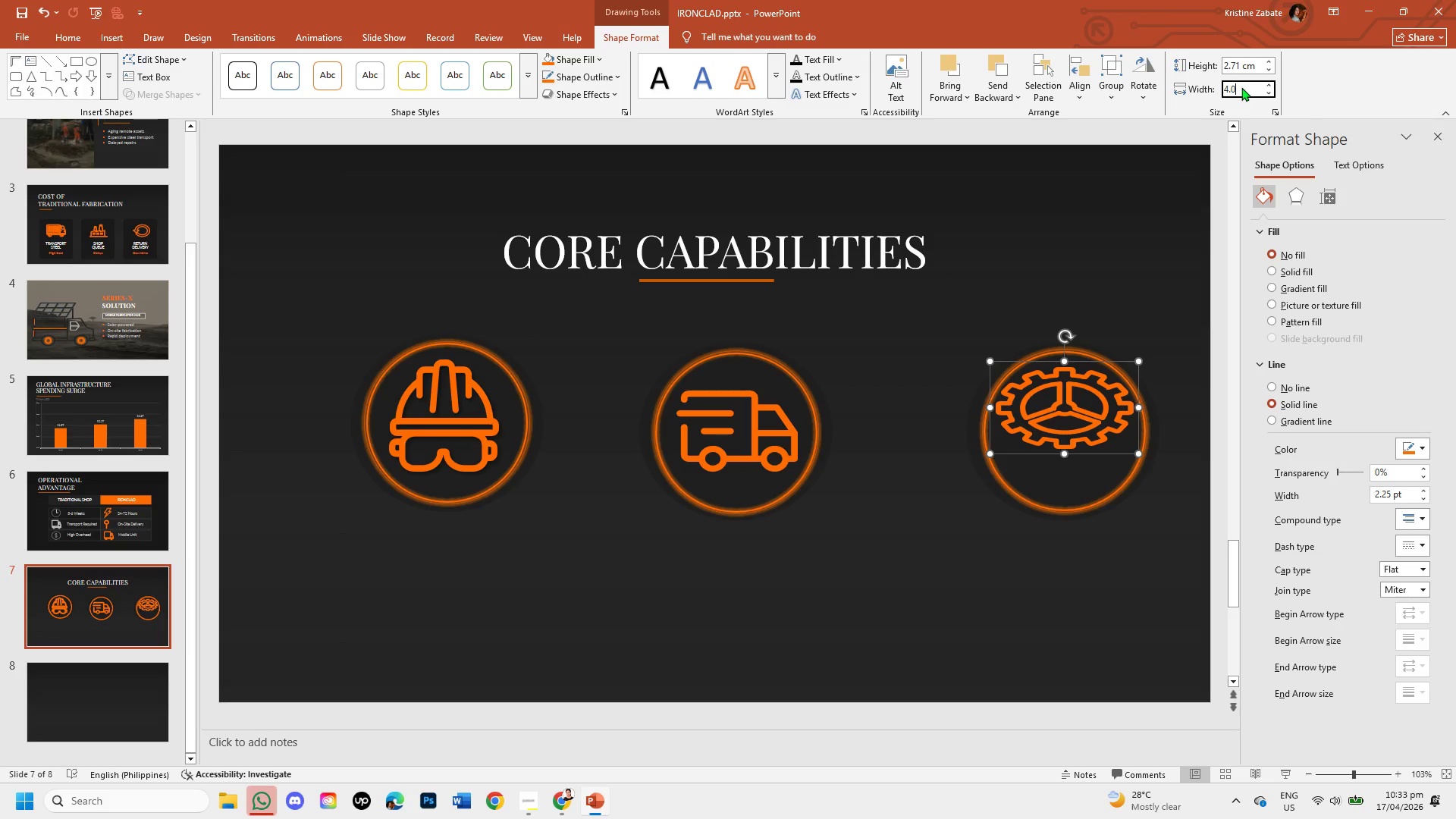 
key(Numpad6)
 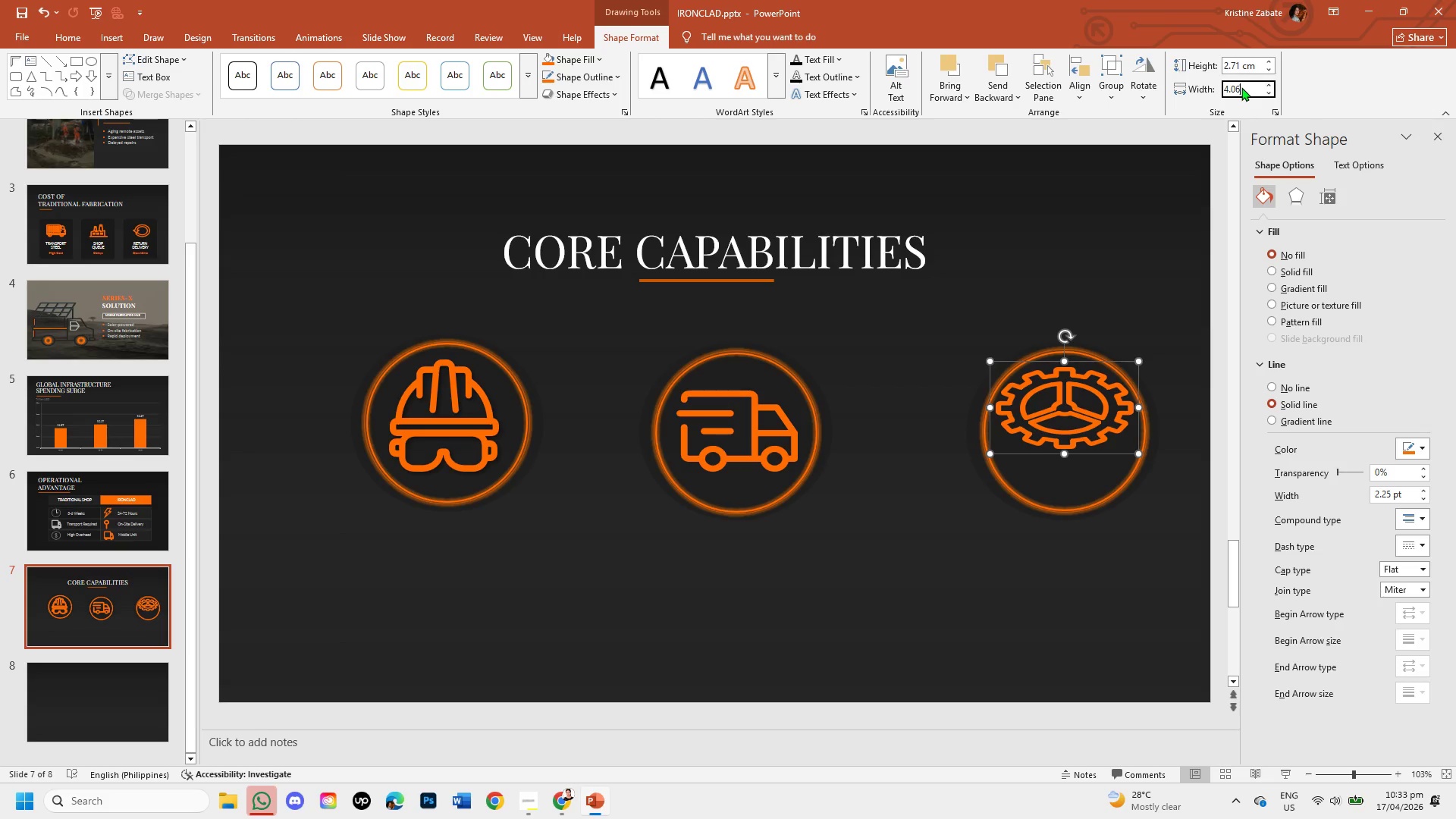 
key(Enter)
 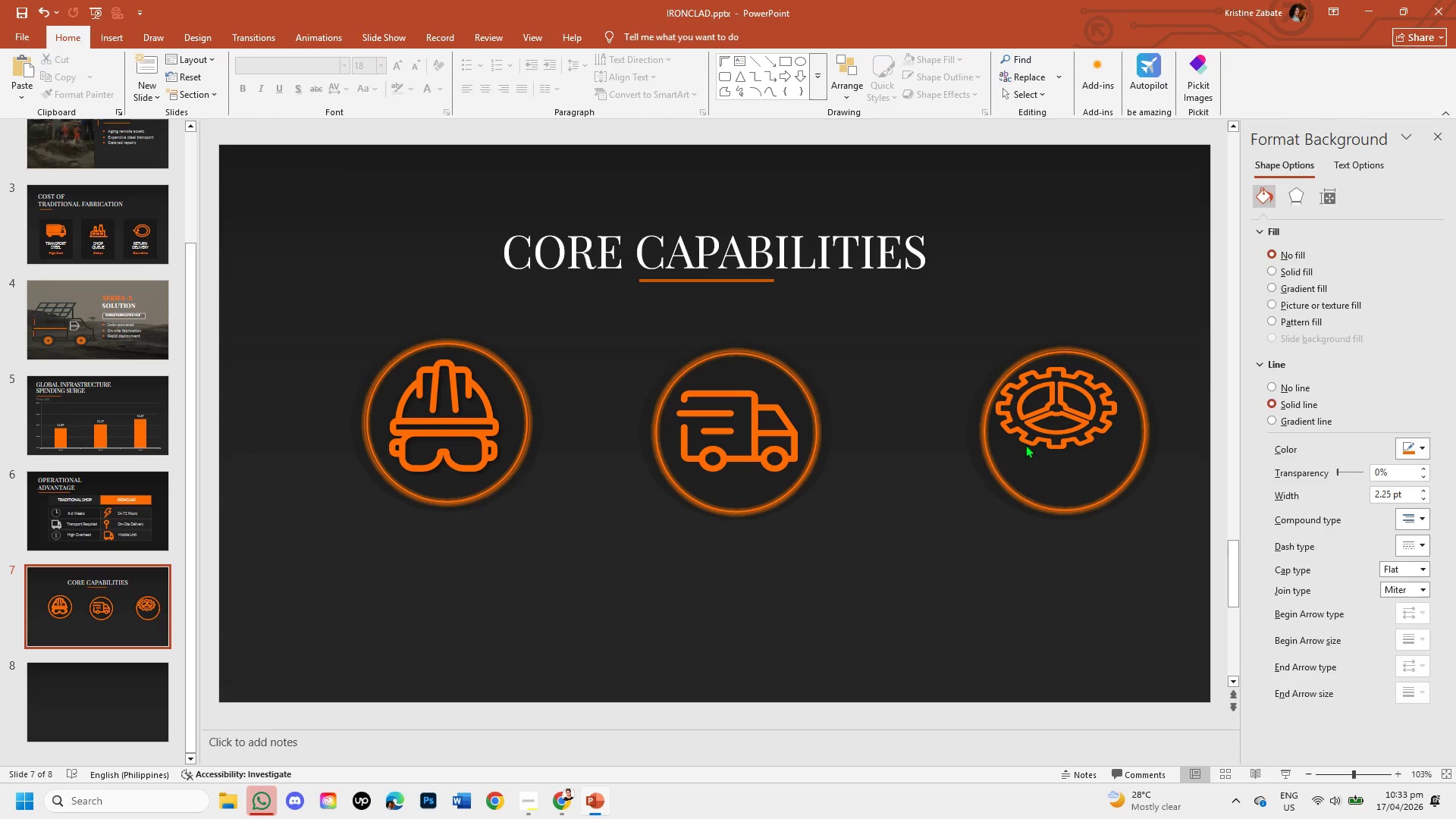 
left_click([1043, 434])
 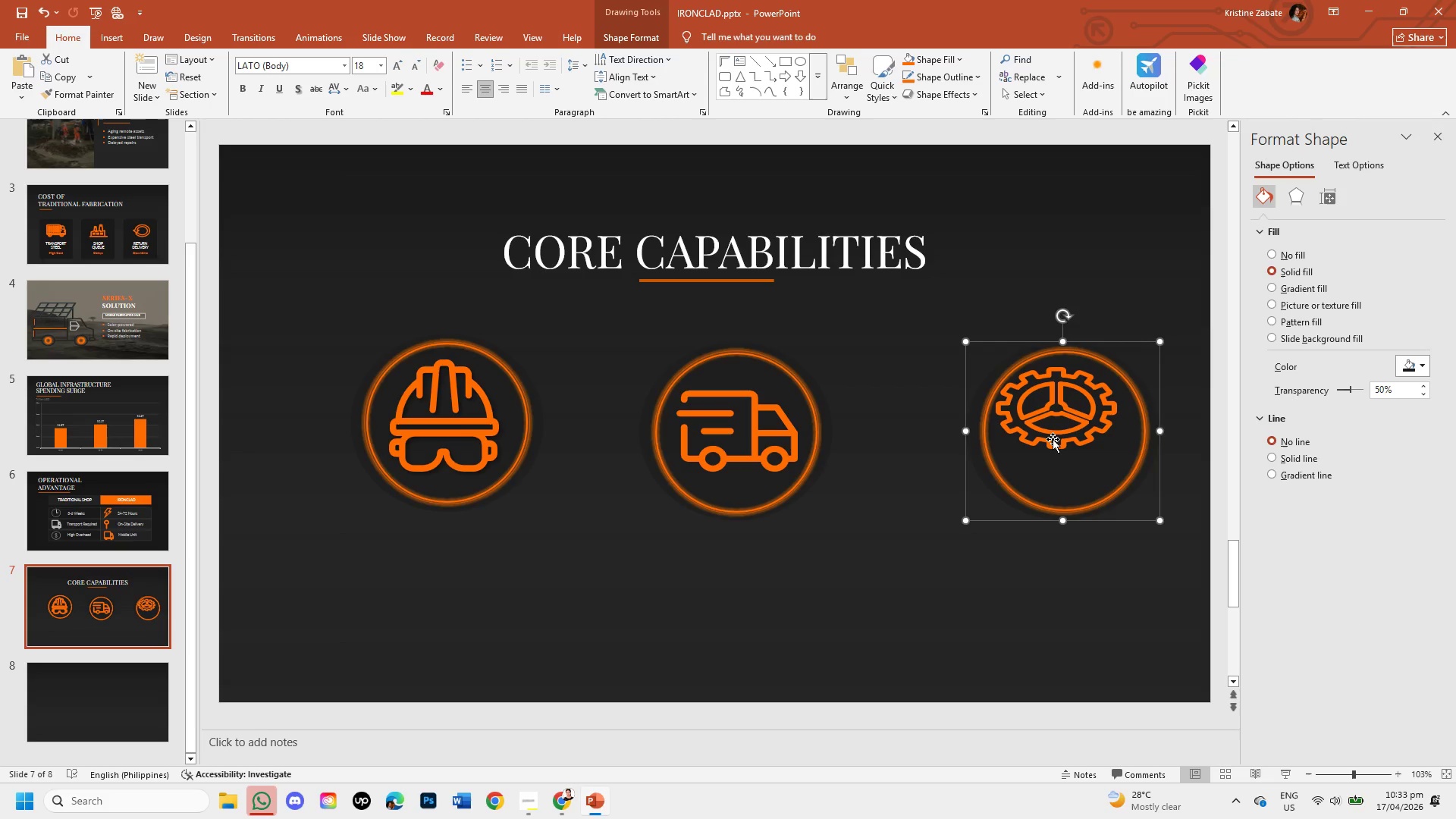 
key(Control+Z)
 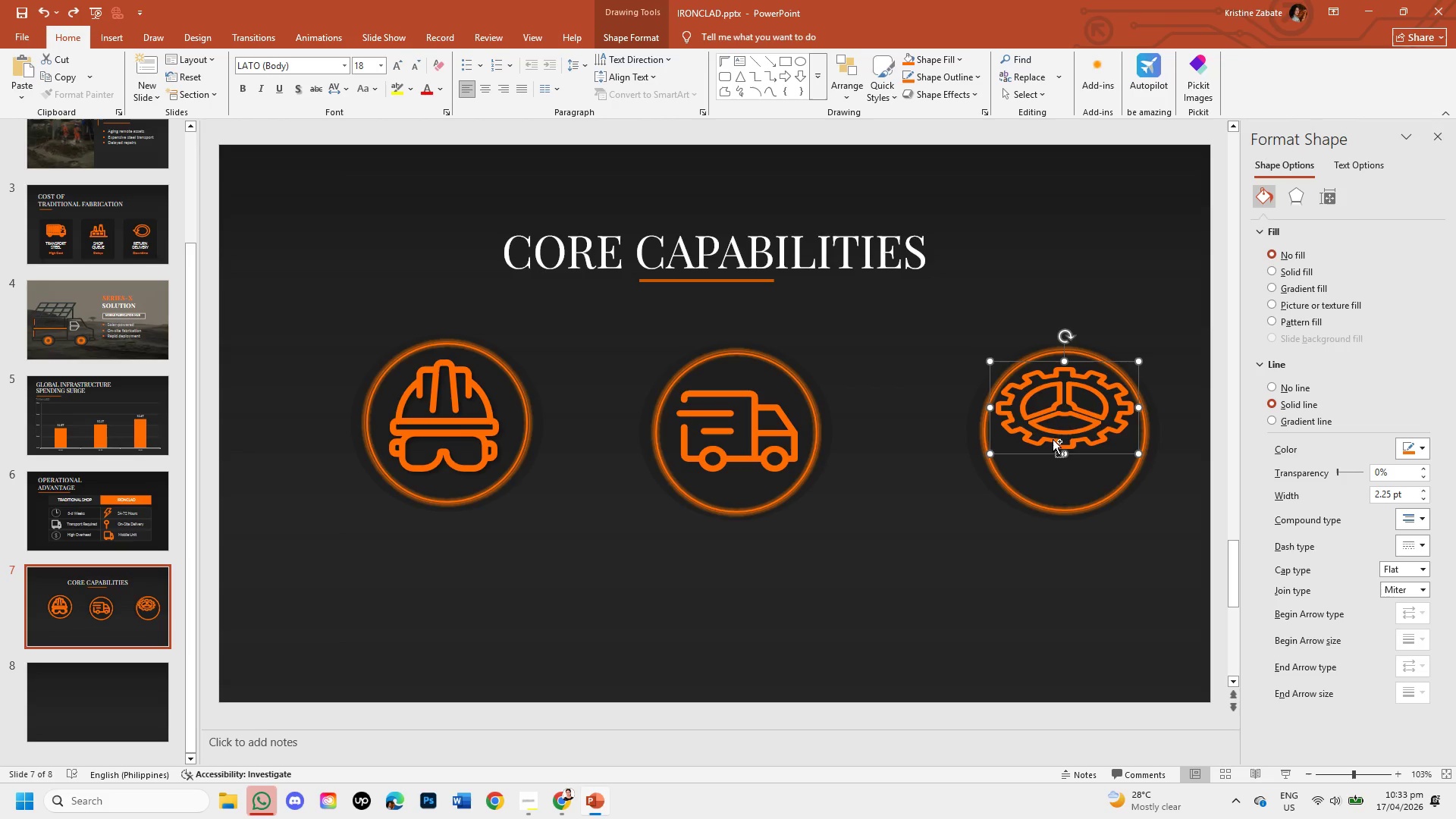 
key(Control+Z)
 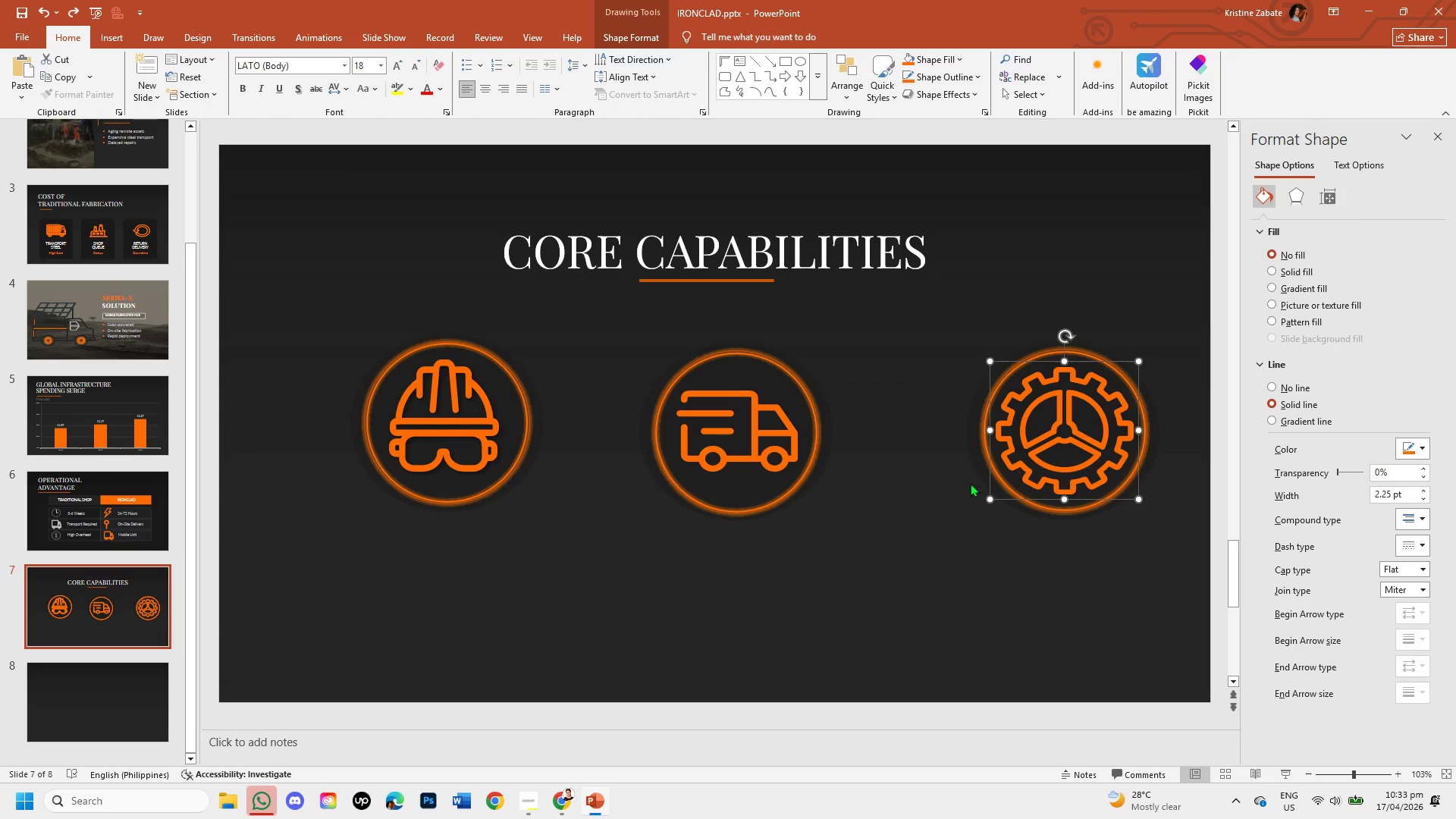 
left_click([952, 486])
 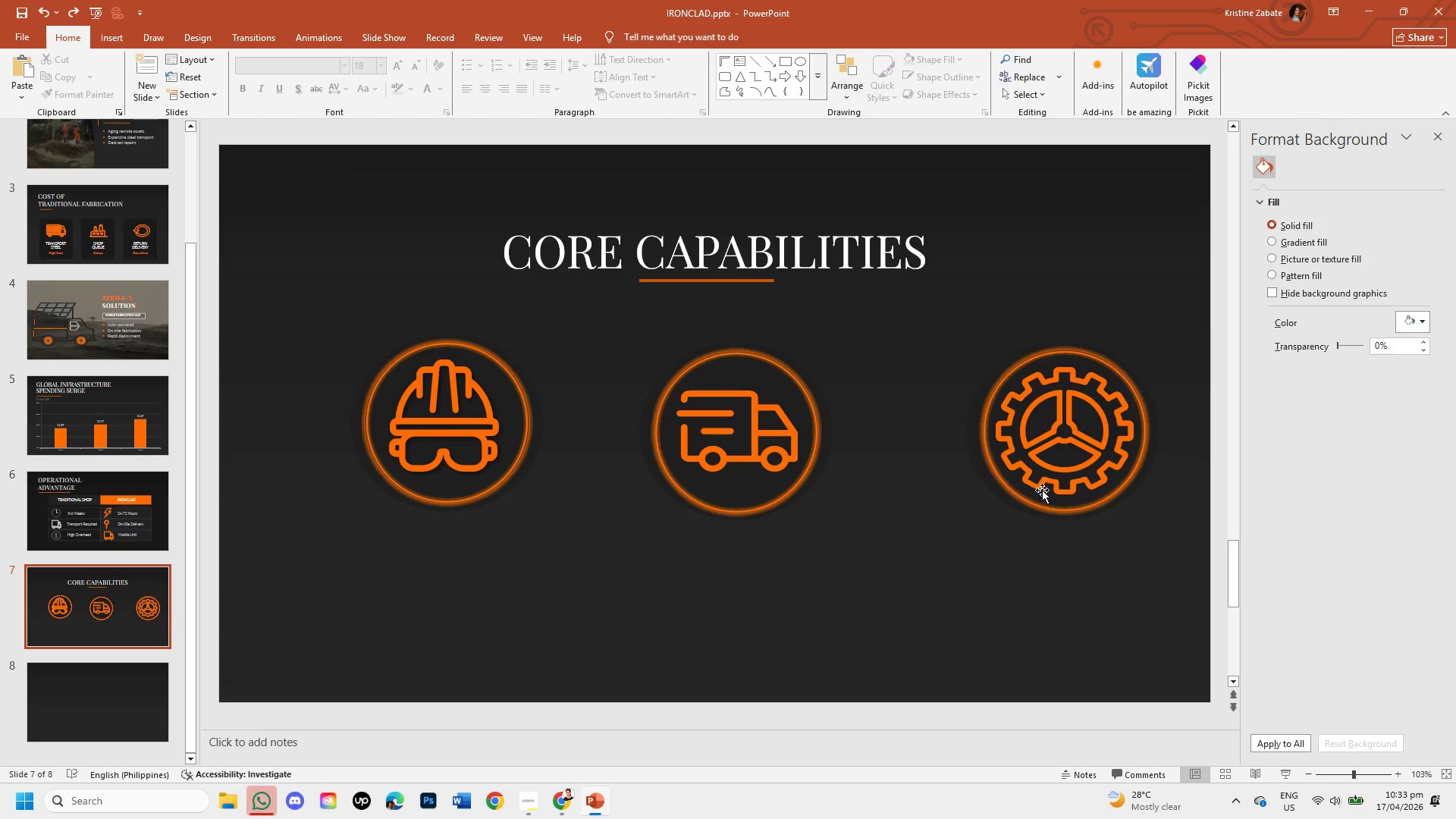 
left_click([1061, 474])
 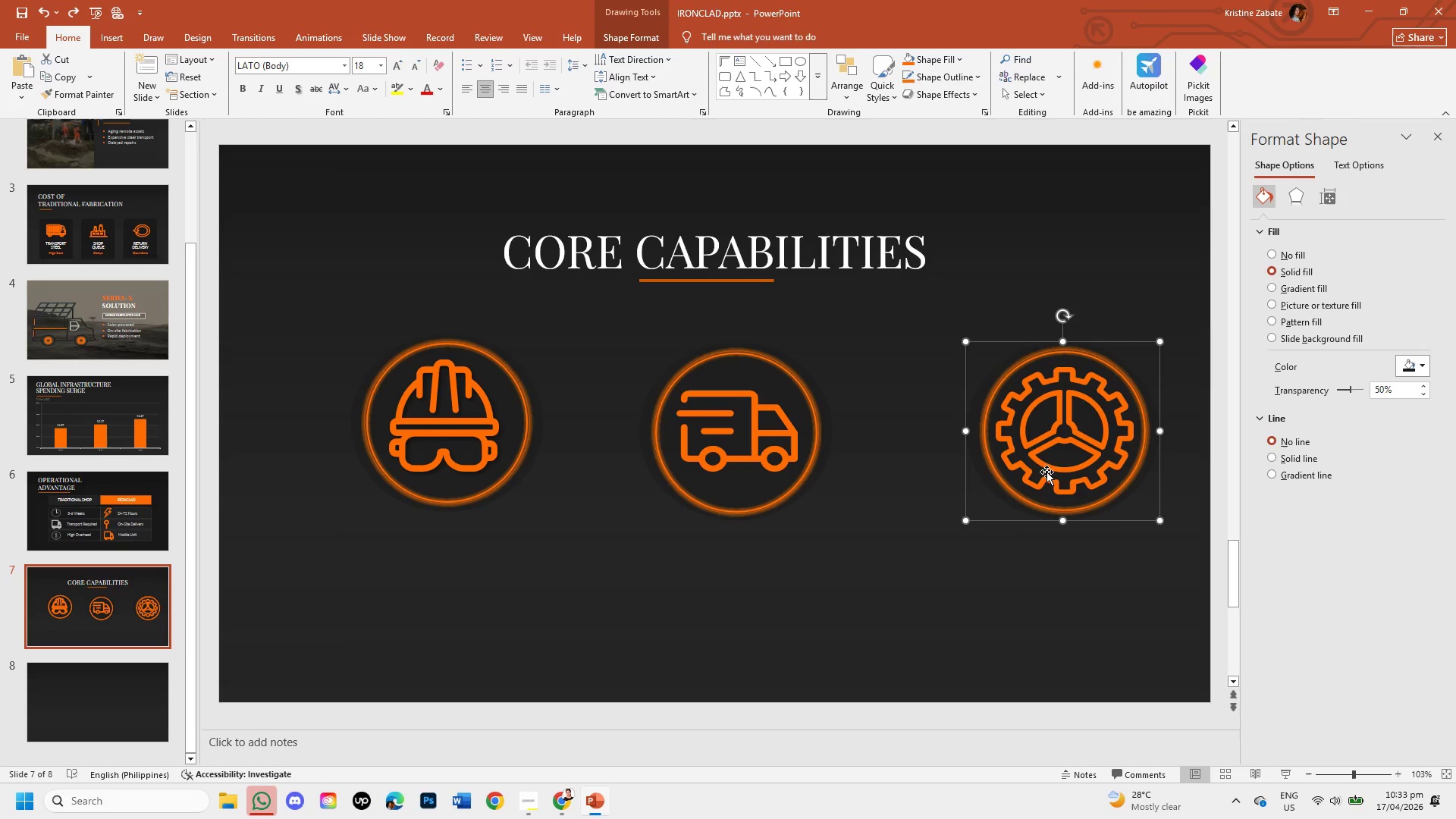 
left_click([1056, 468])
 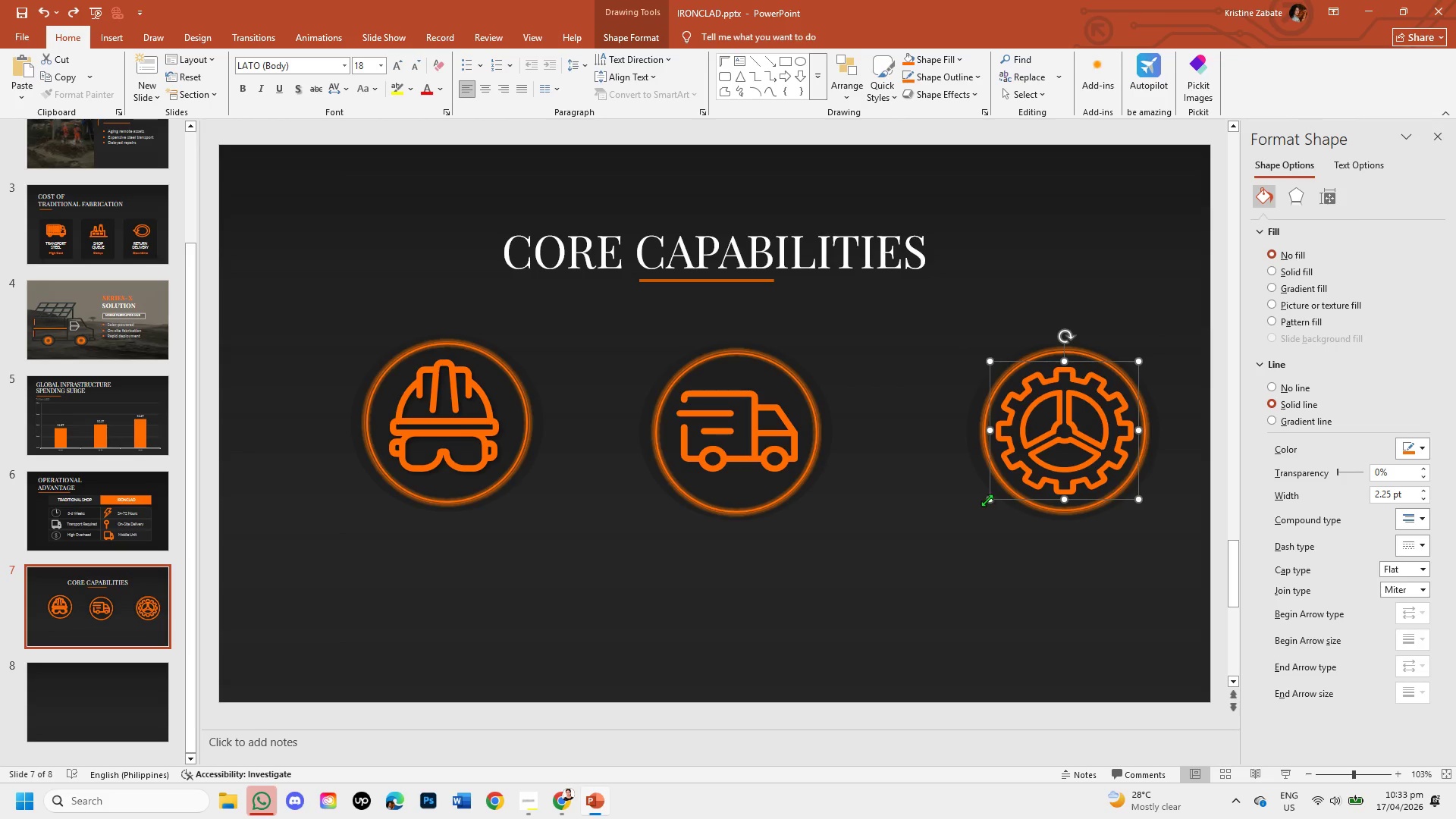 
left_click_drag(start_coordinate=[987, 499], to_coordinate=[1003, 485])
 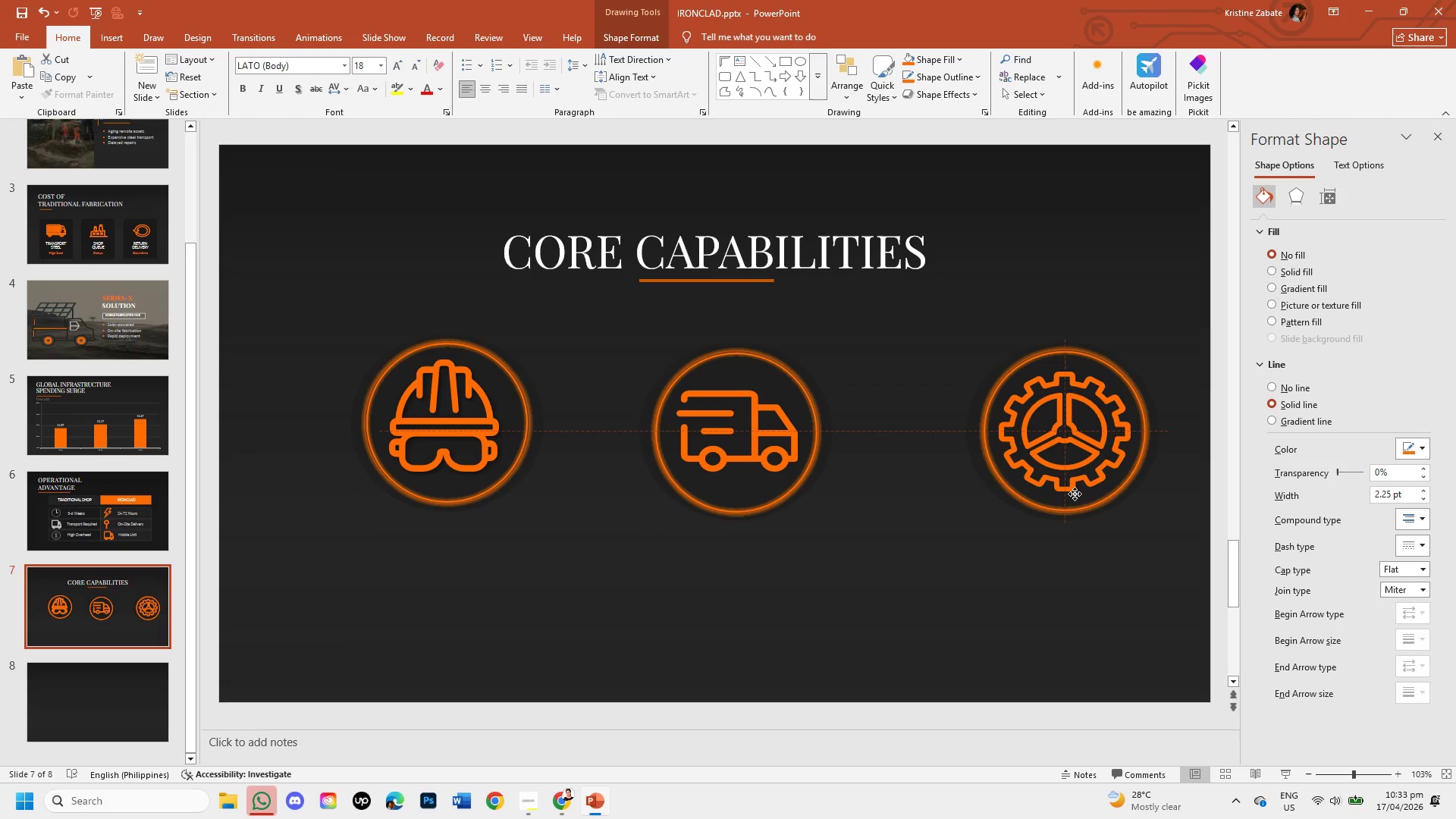 
left_click([1103, 618])
 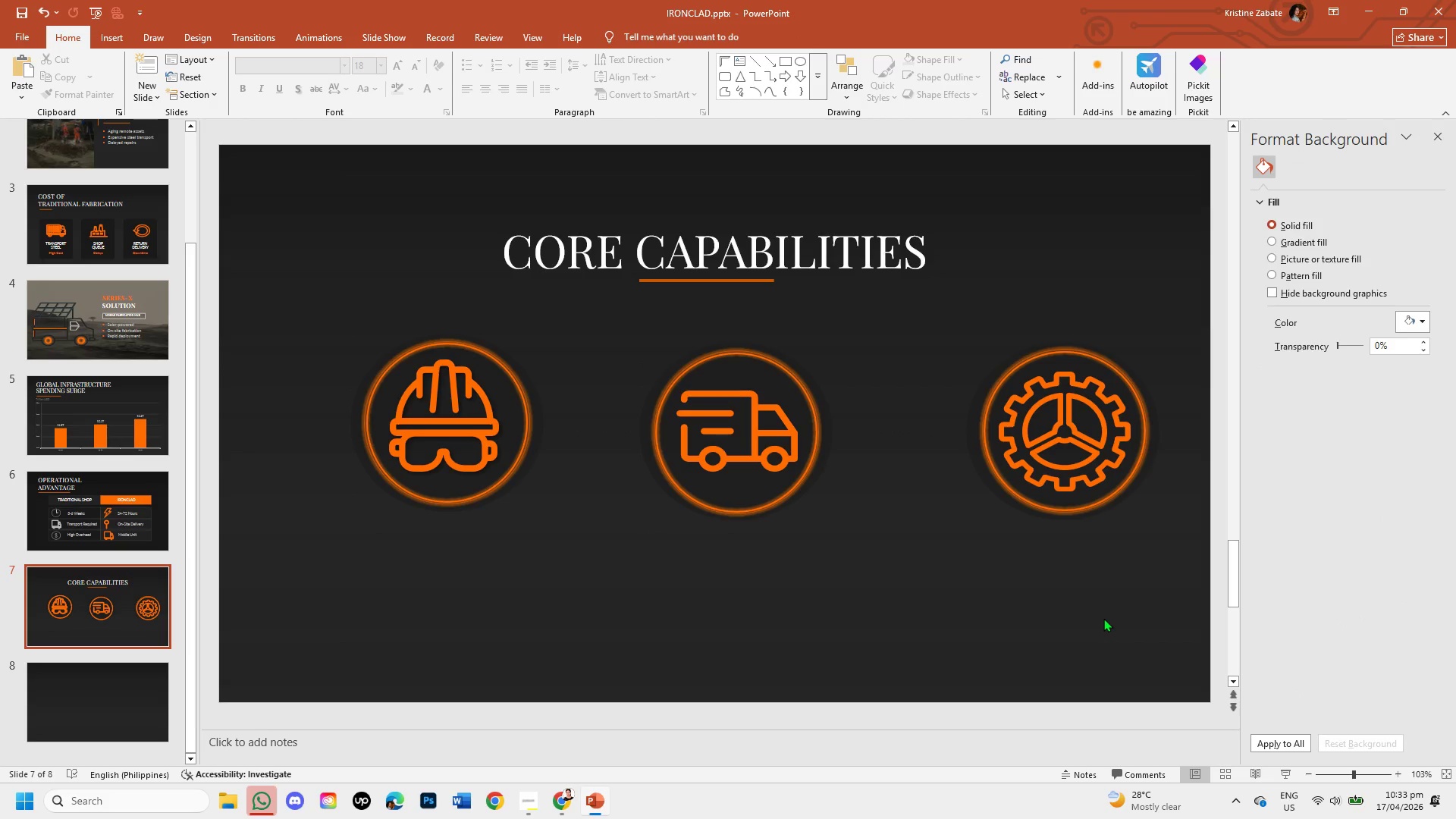 
wait(5.36)
 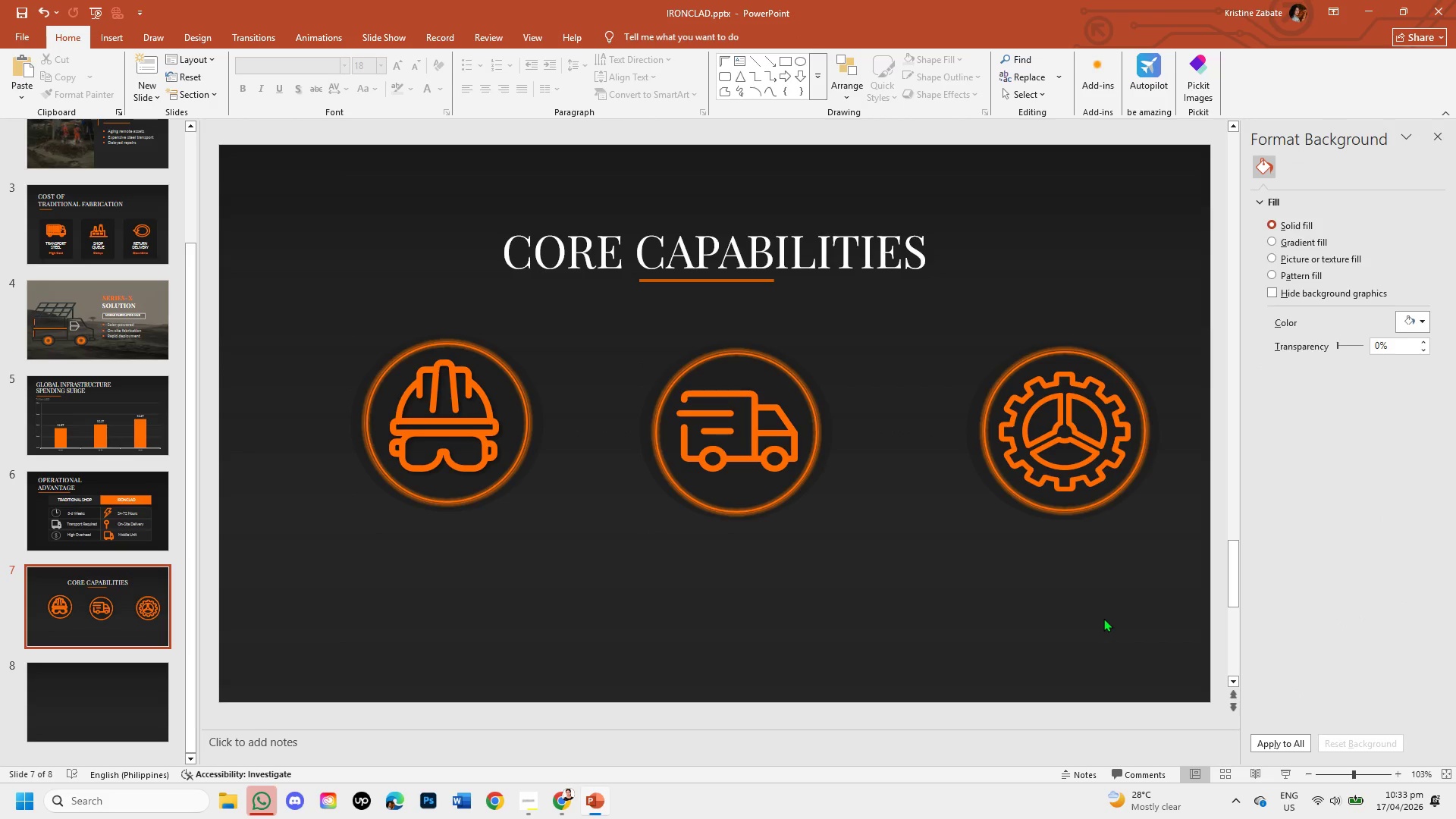 
left_click([1084, 475])
 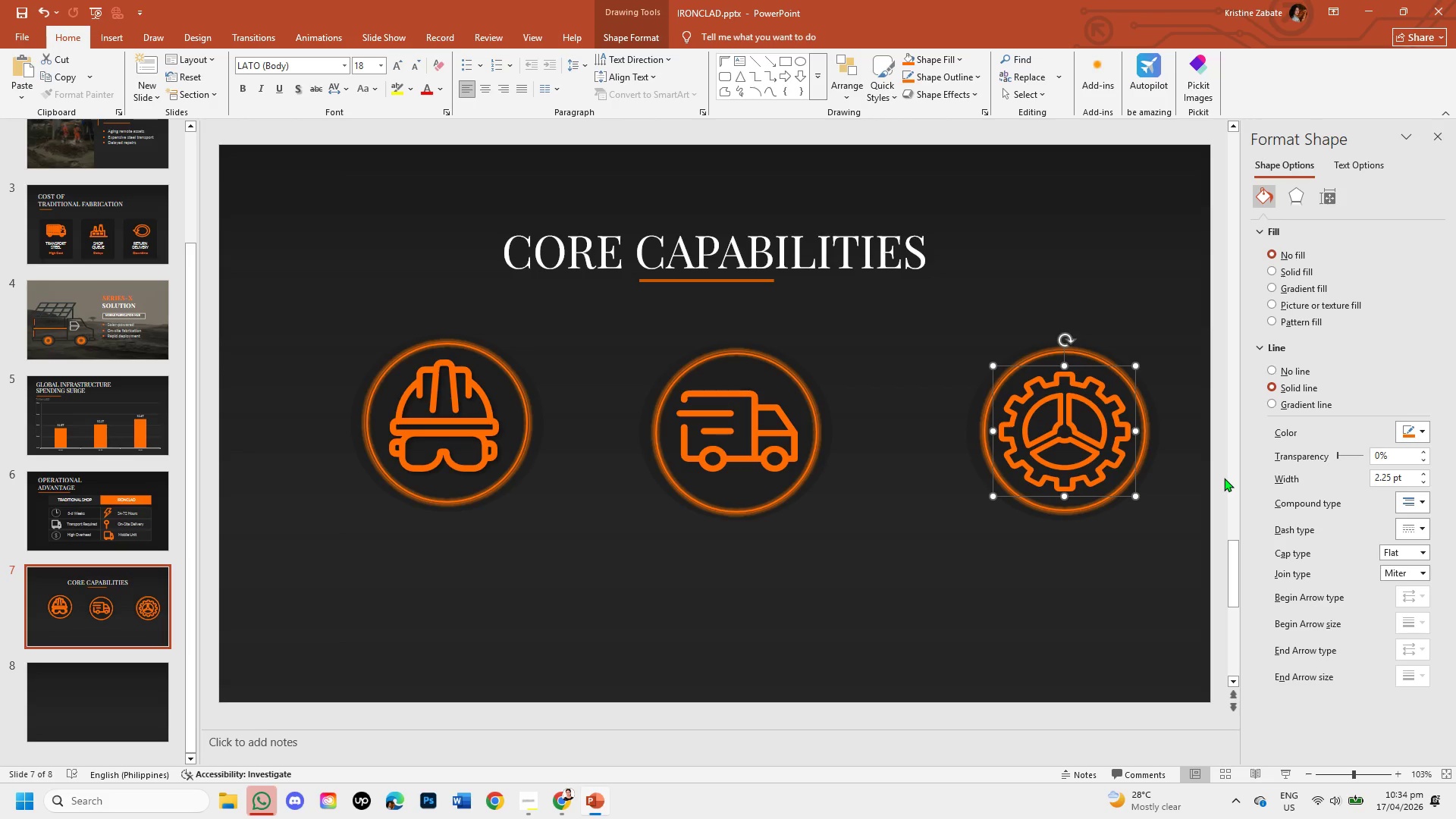 
wait(5.88)
 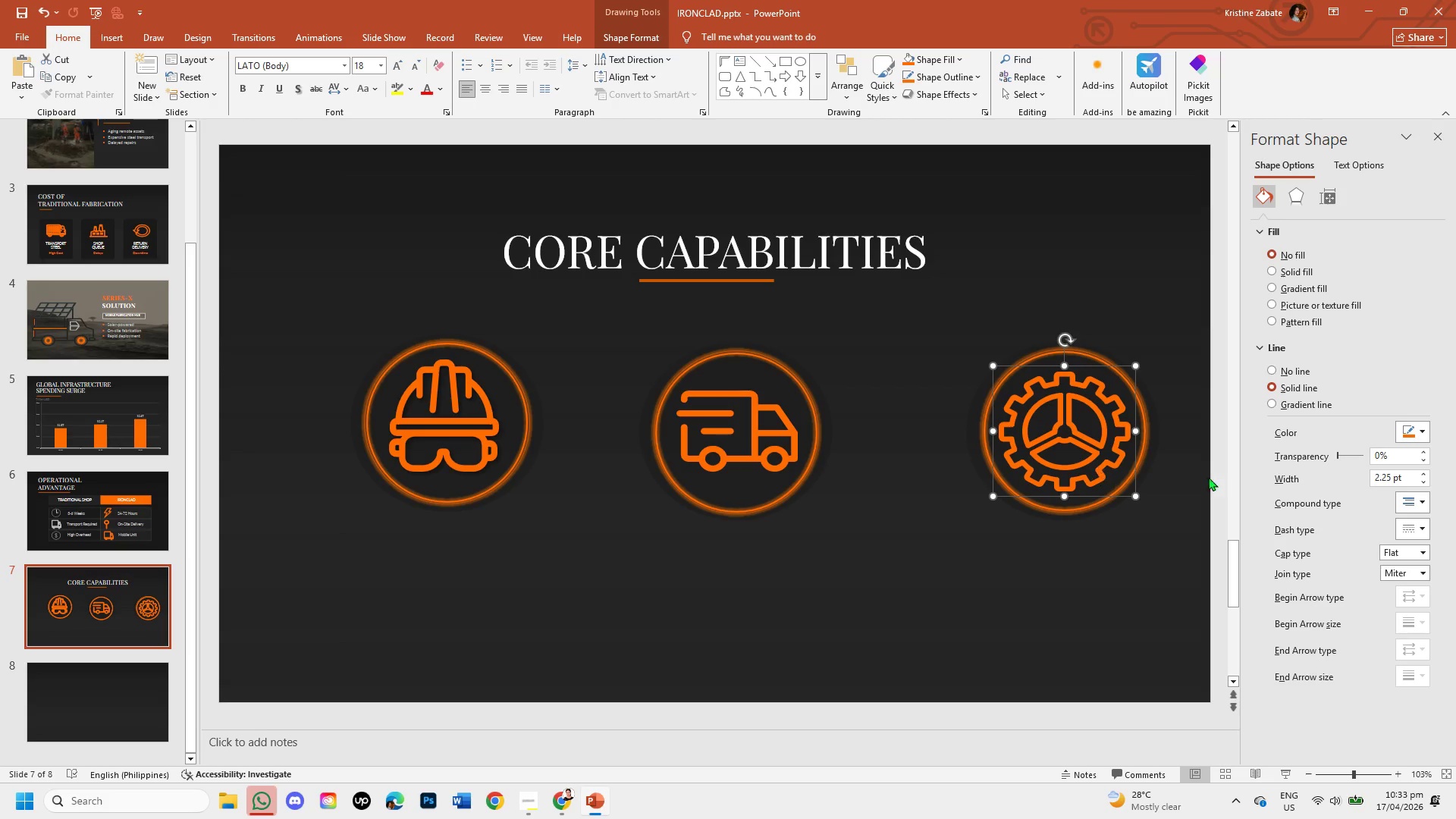 
left_click([1389, 479])
 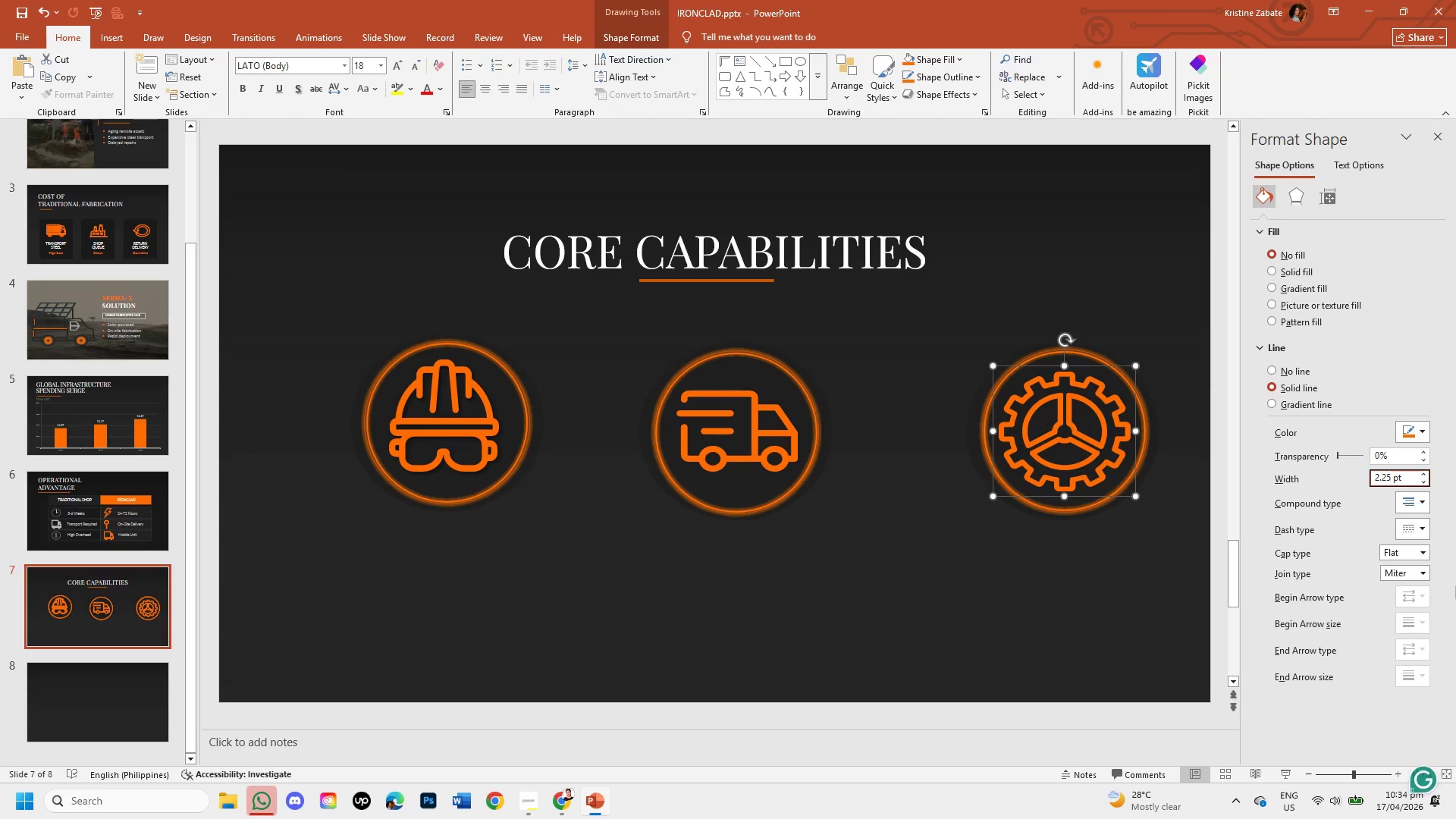 
key(Backspace)
 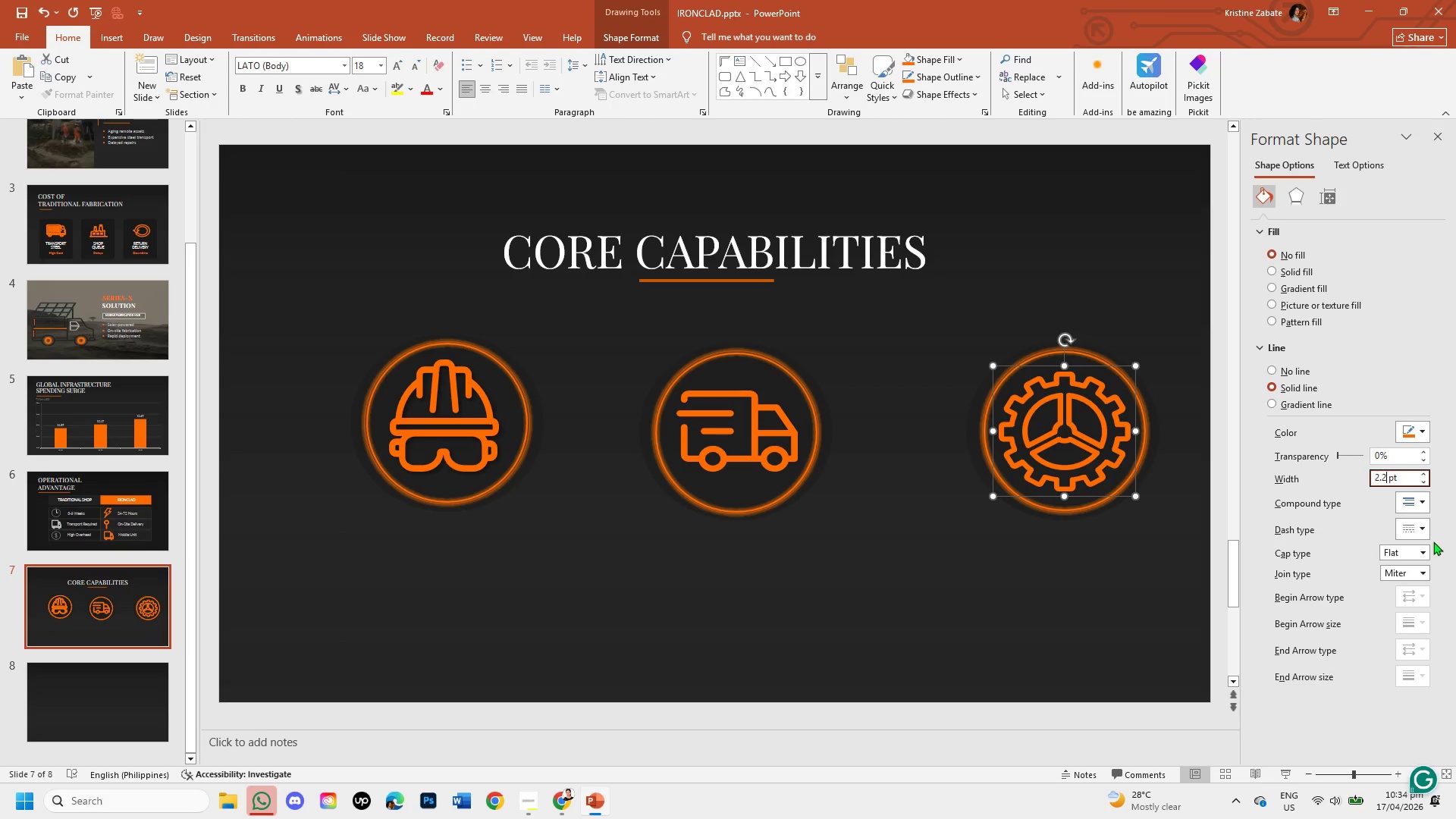 
key(Backspace)
 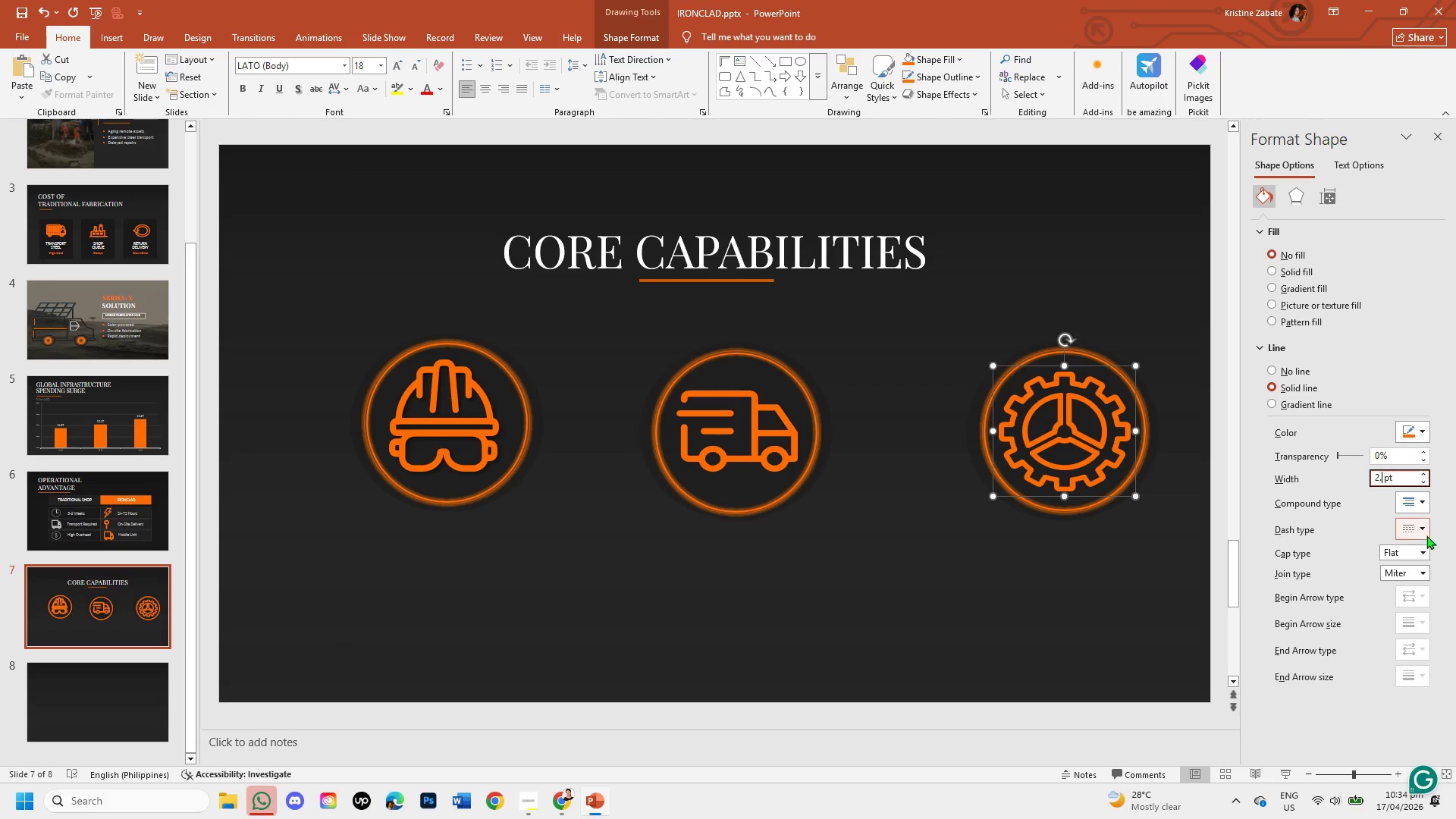 
key(Backspace)
 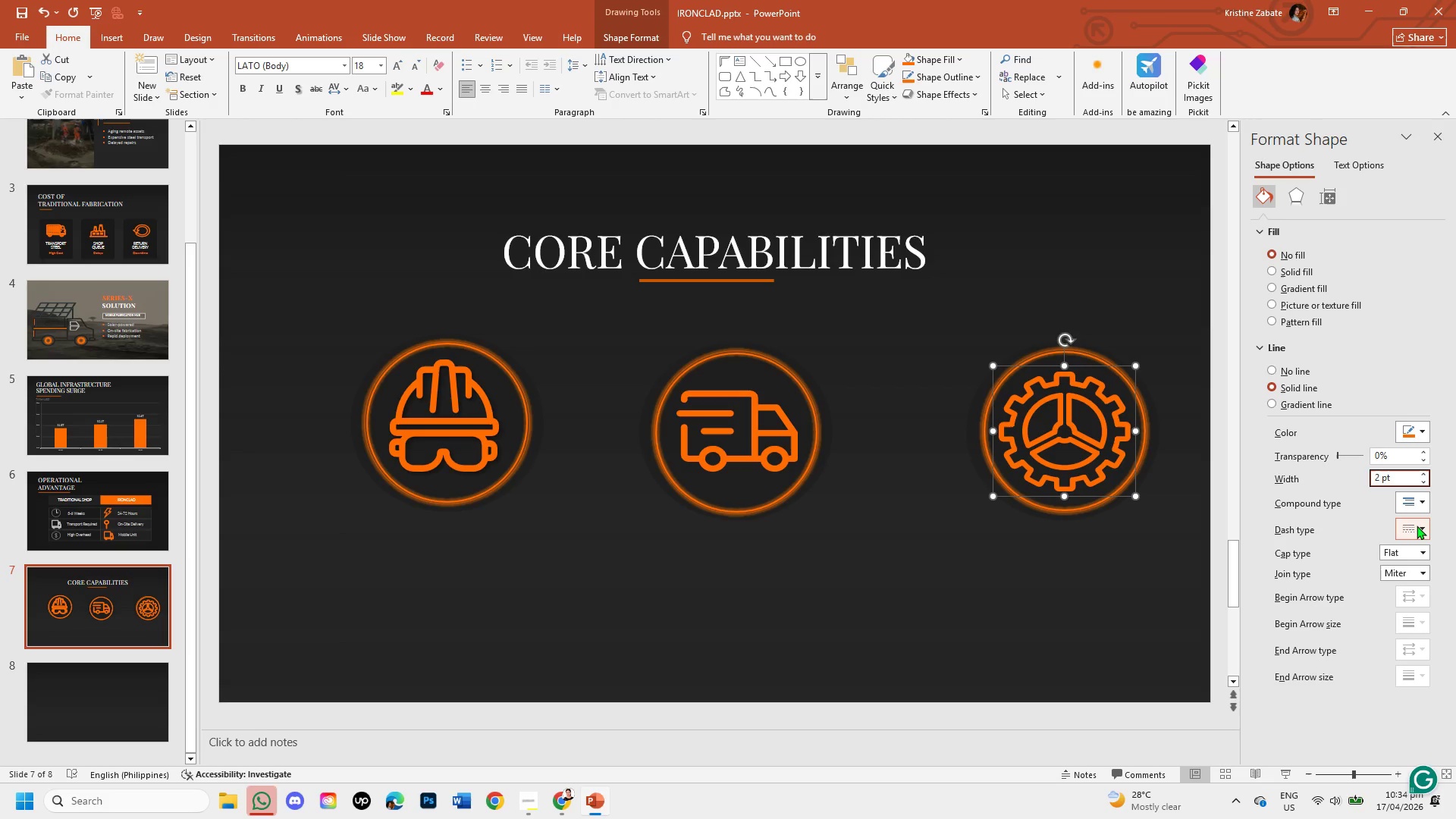 
key(Enter)
 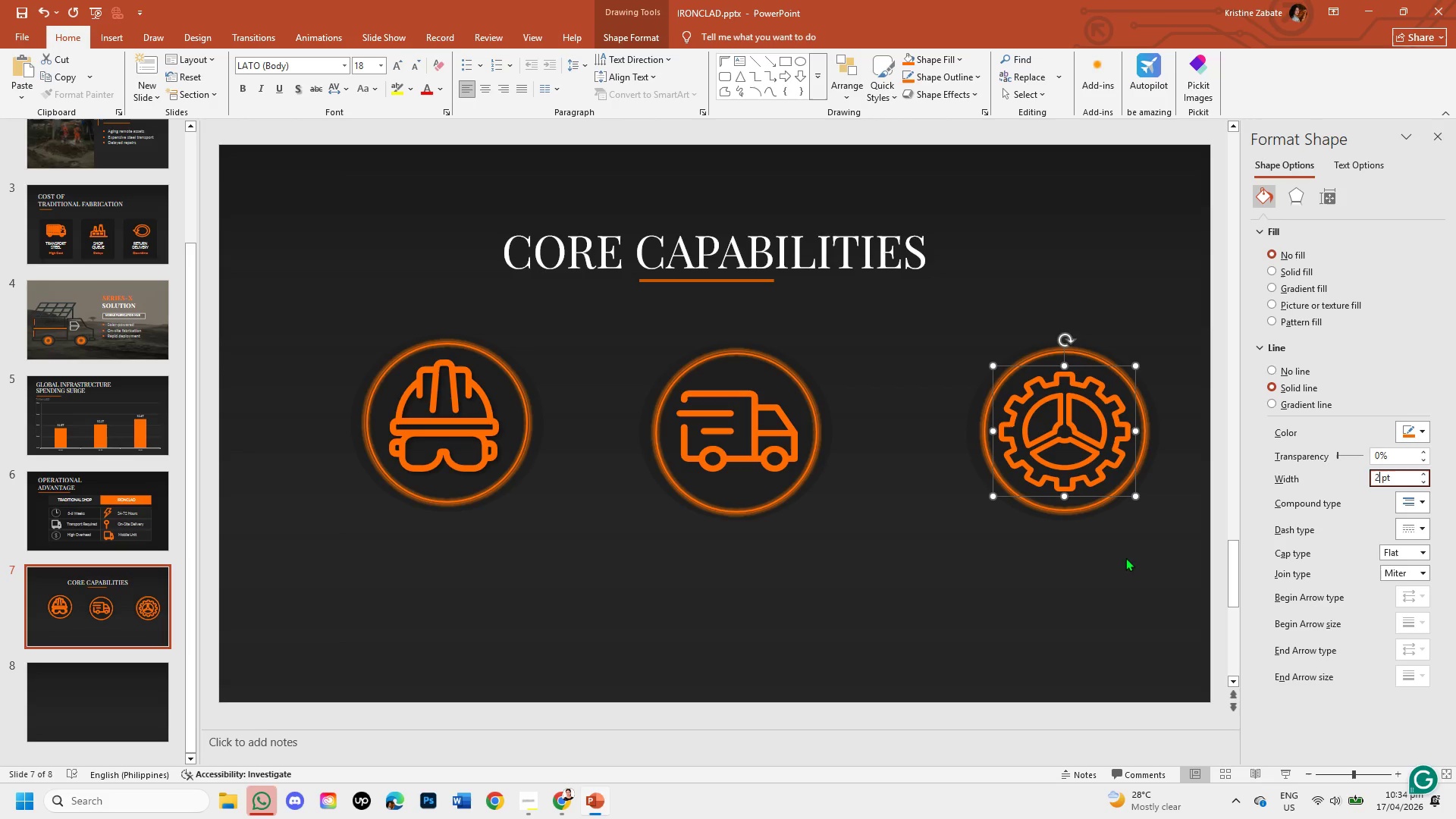 
left_click([1122, 558])
 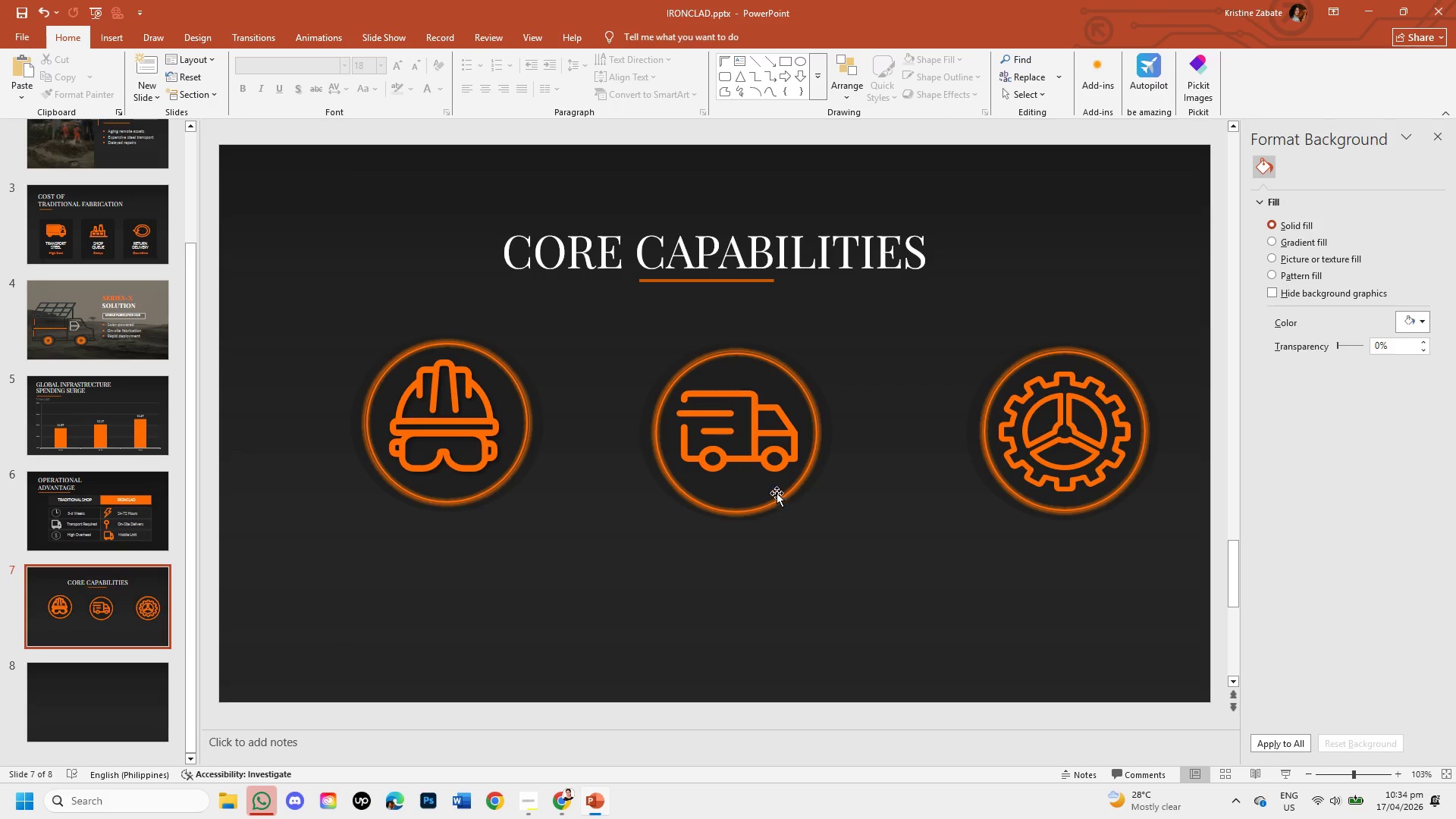 
left_click([739, 461])
 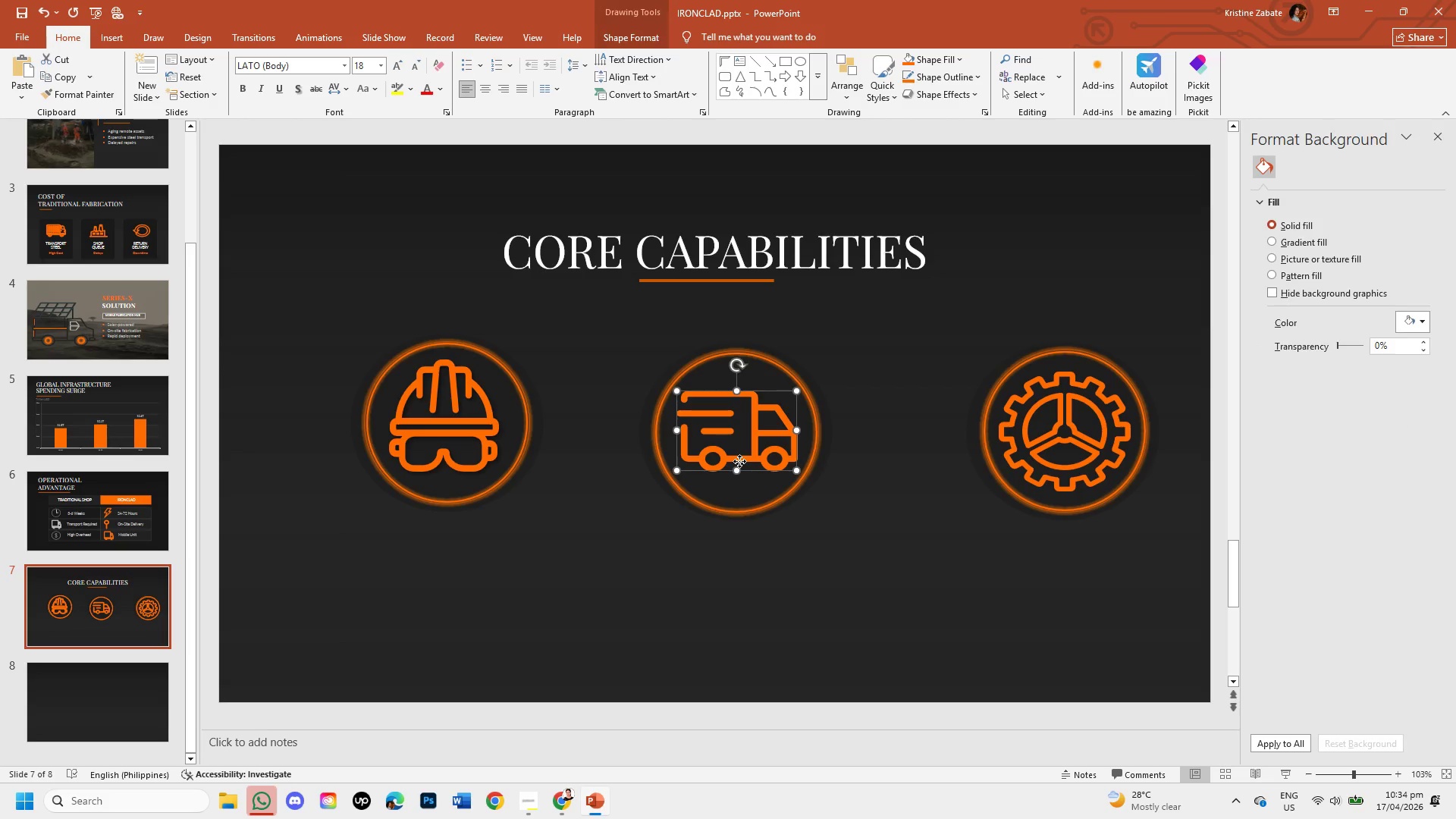 
left_click_drag(start_coordinate=[739, 461], to_coordinate=[1392, 548])
 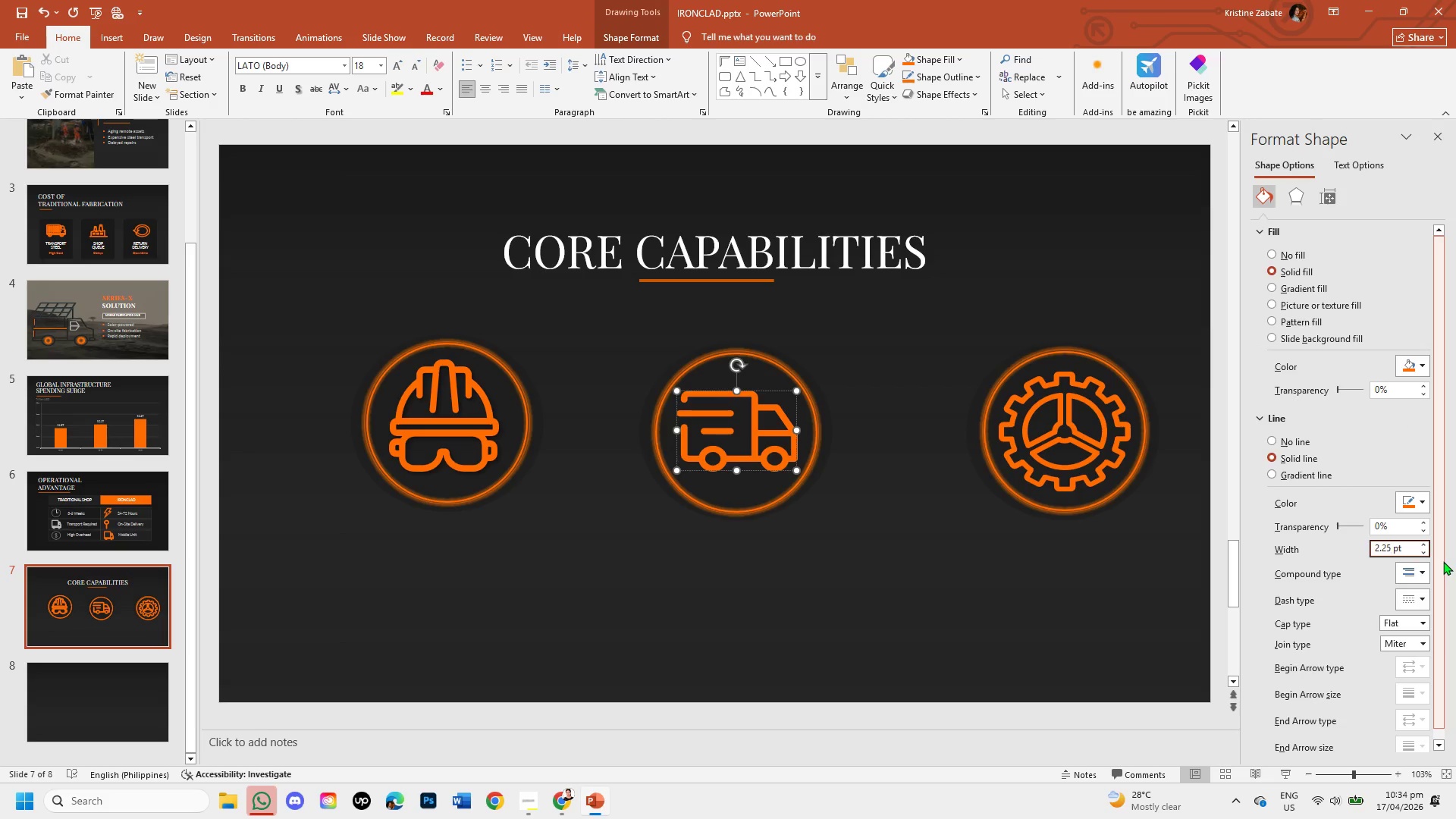 
left_click([1392, 548])
 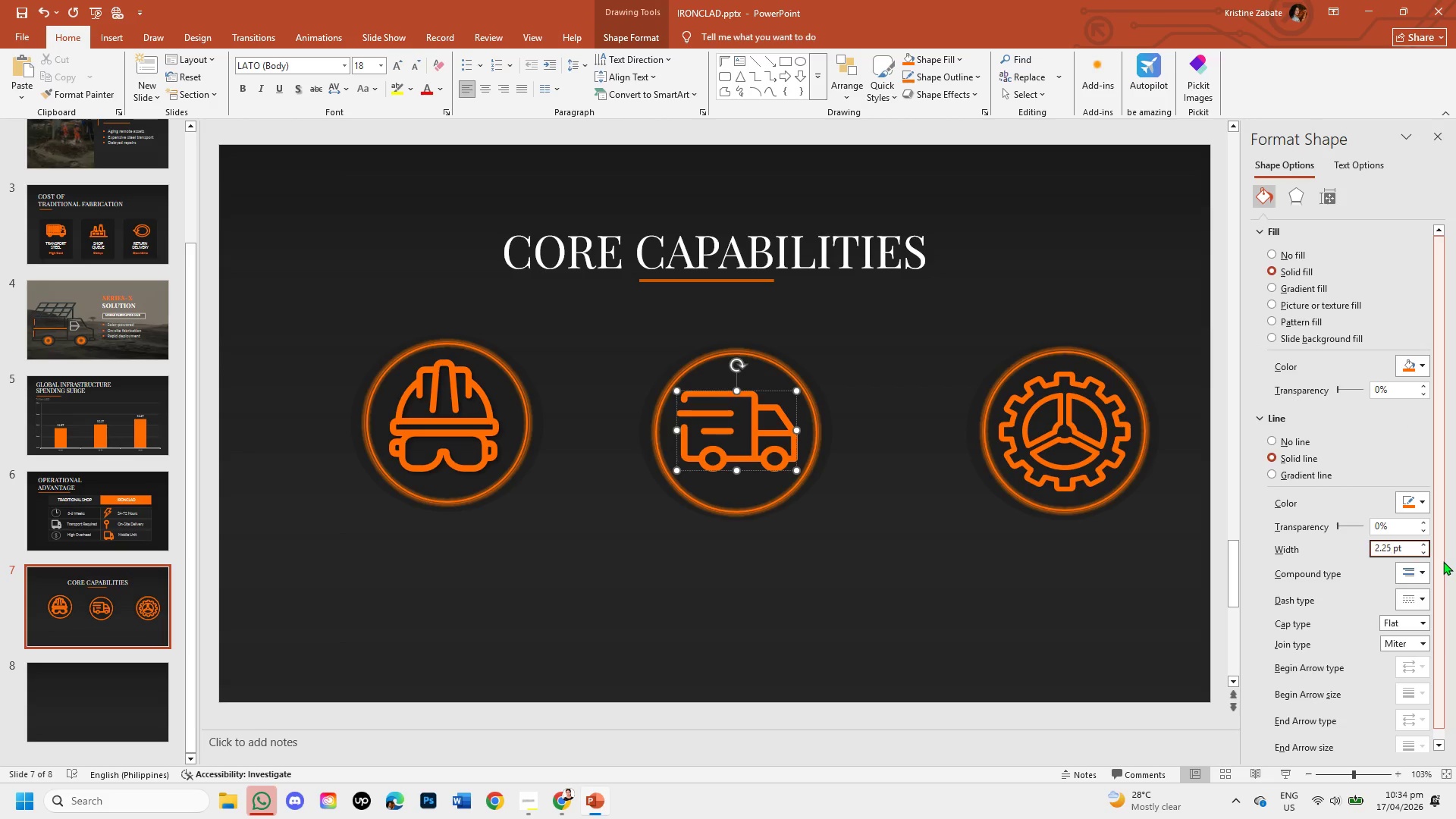 
key(Backspace)
 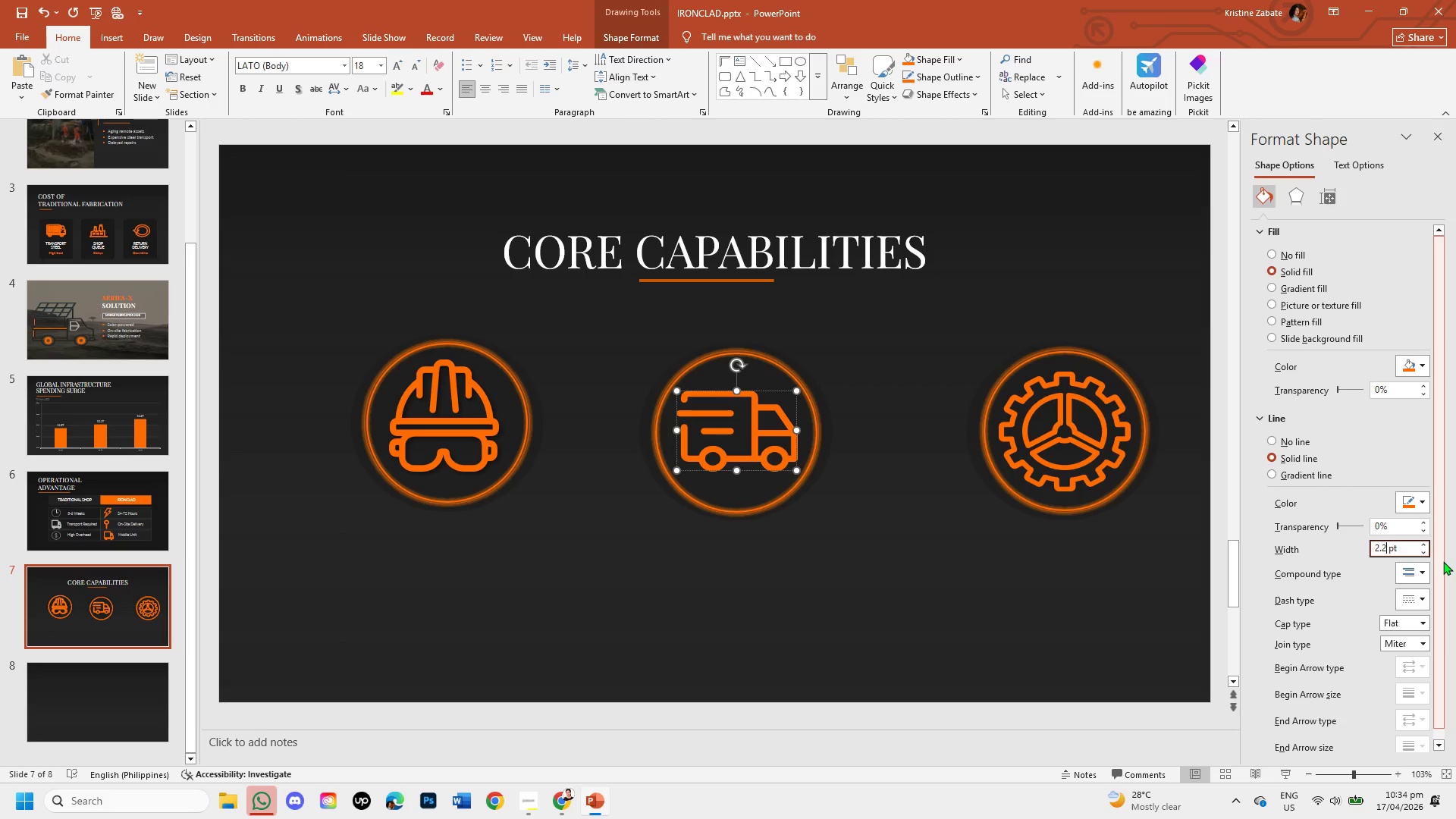 
key(Backspace)
 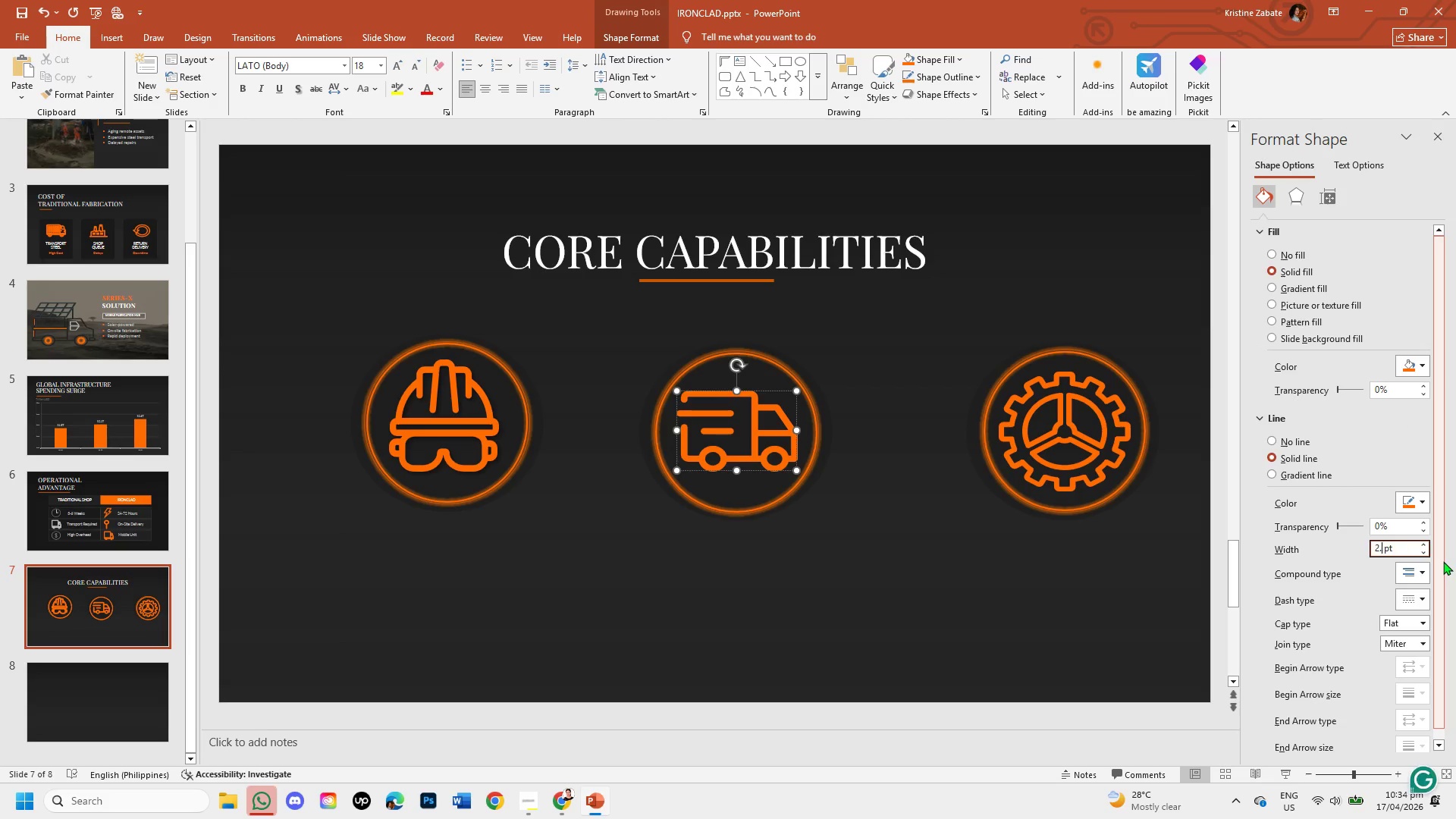 
key(Backspace)
 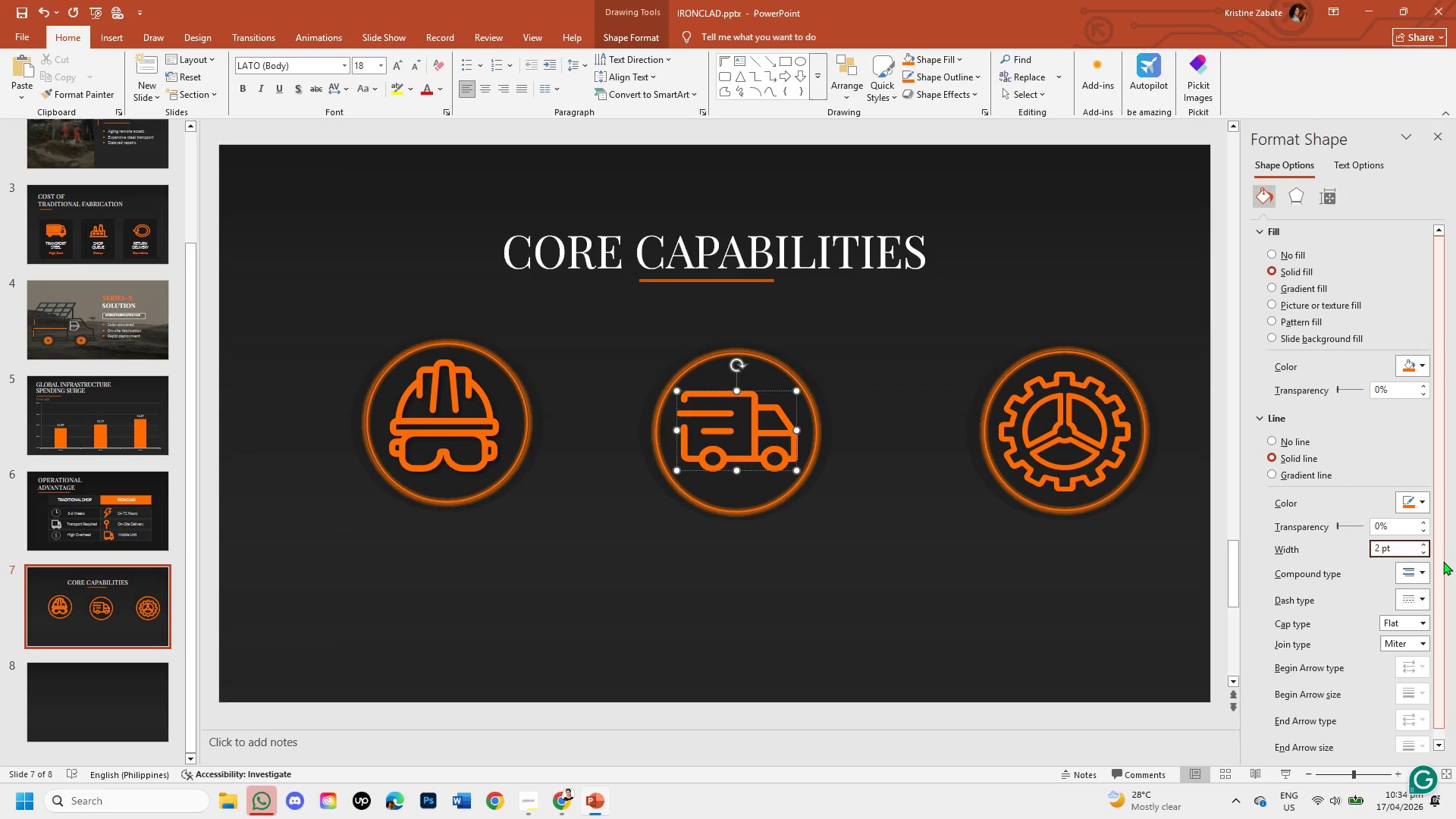 
key(Enter)
 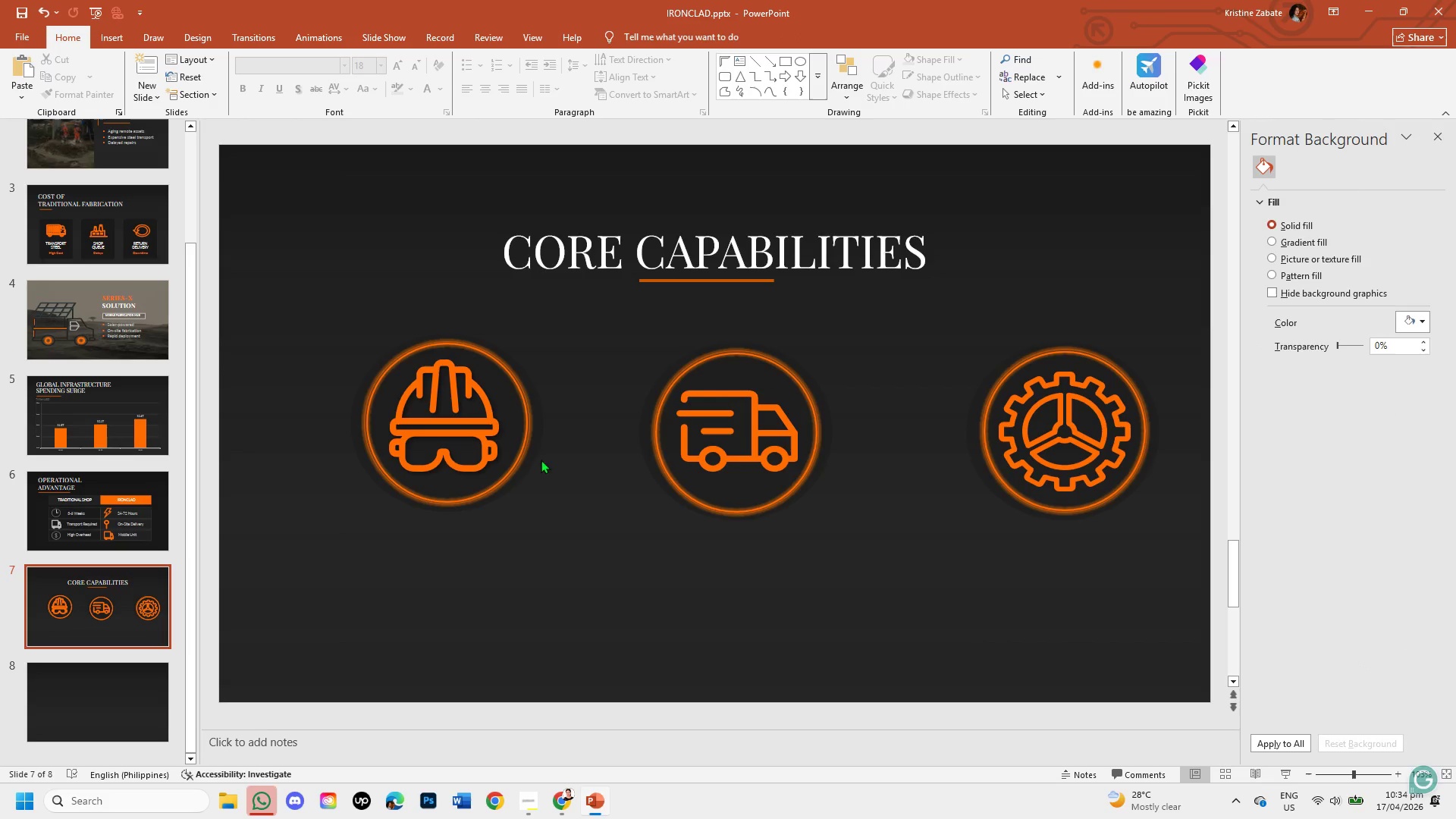 
left_click([471, 439])
 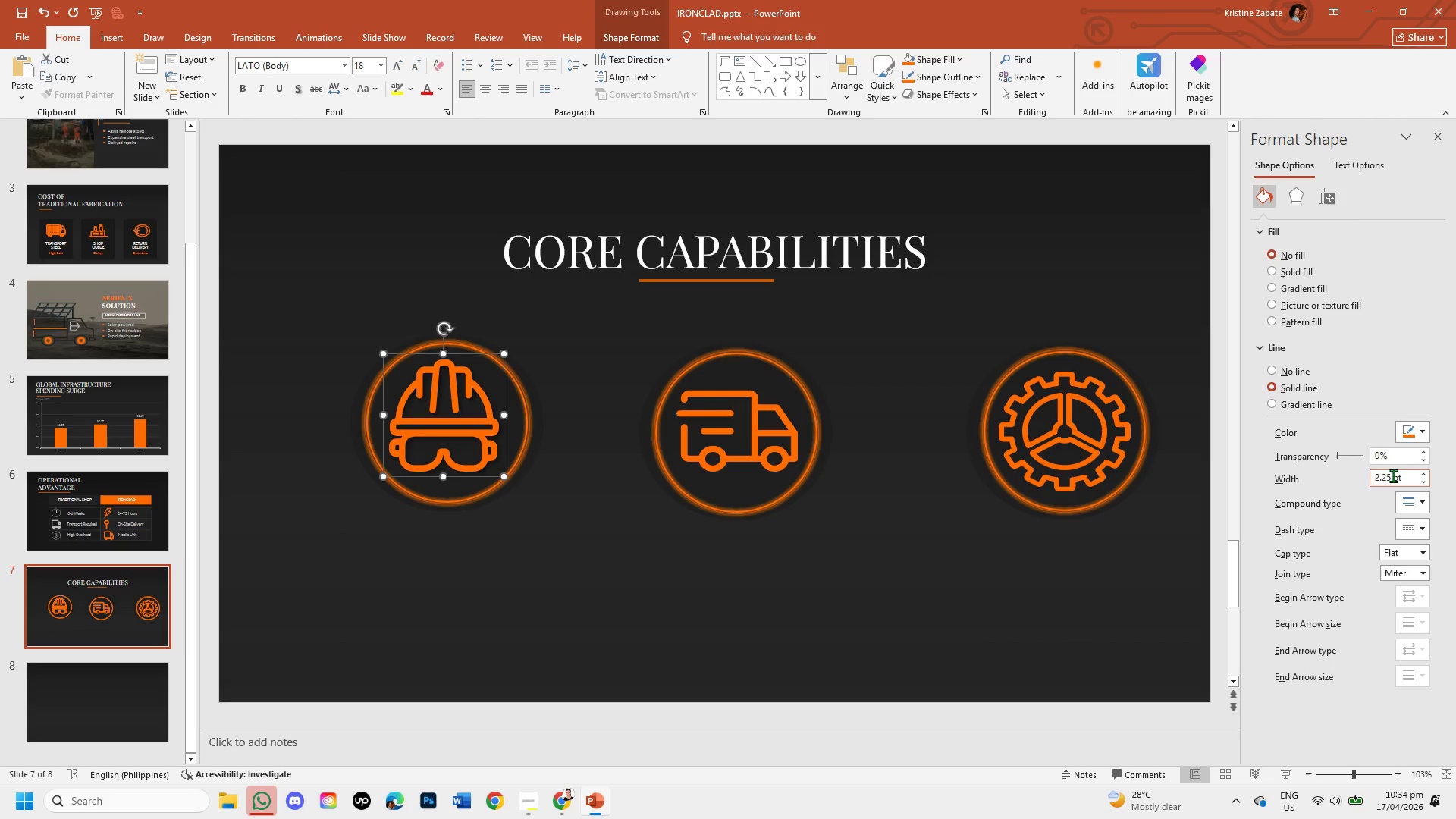 
left_click([1392, 474])
 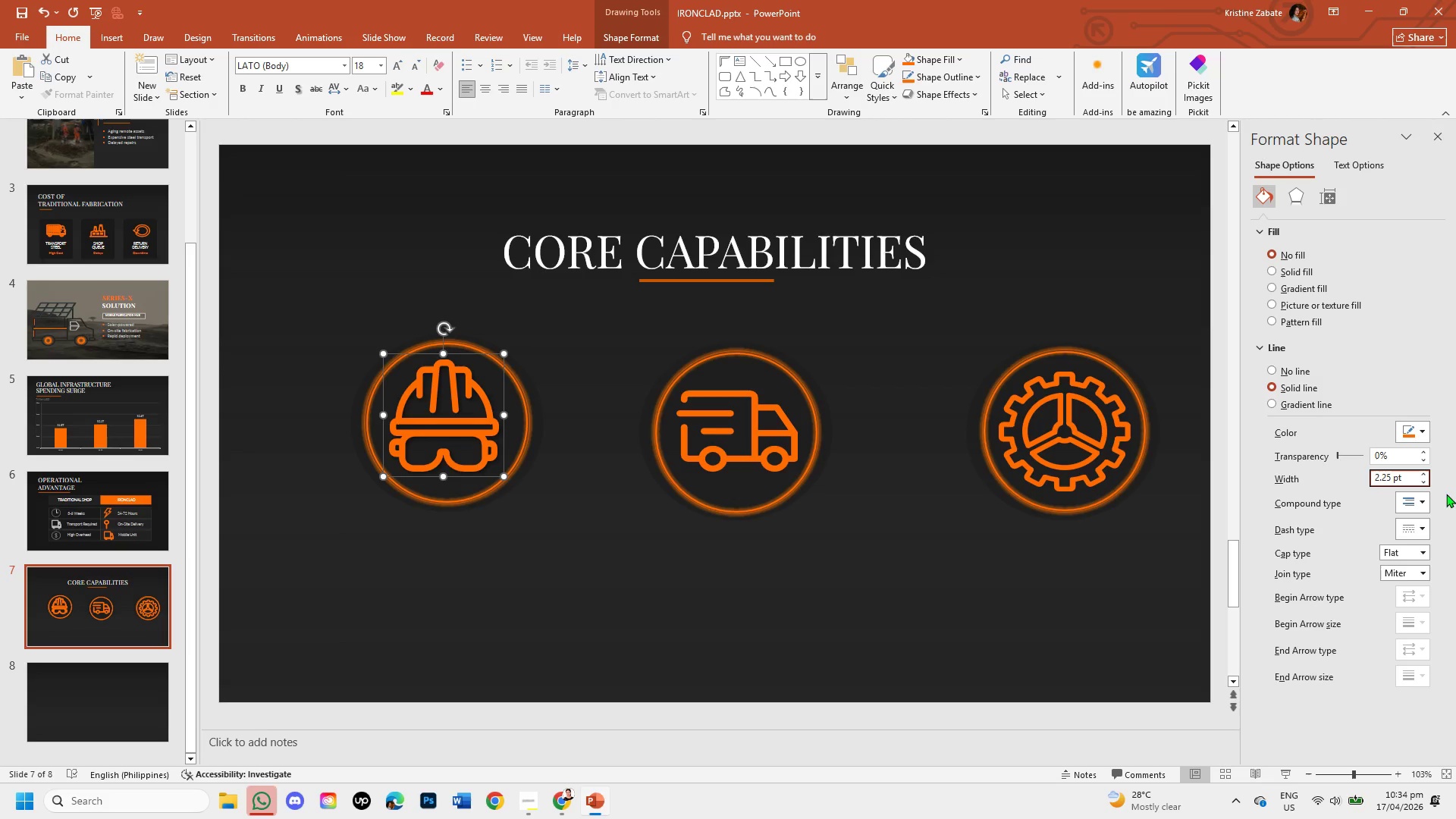 
key(Backspace)
 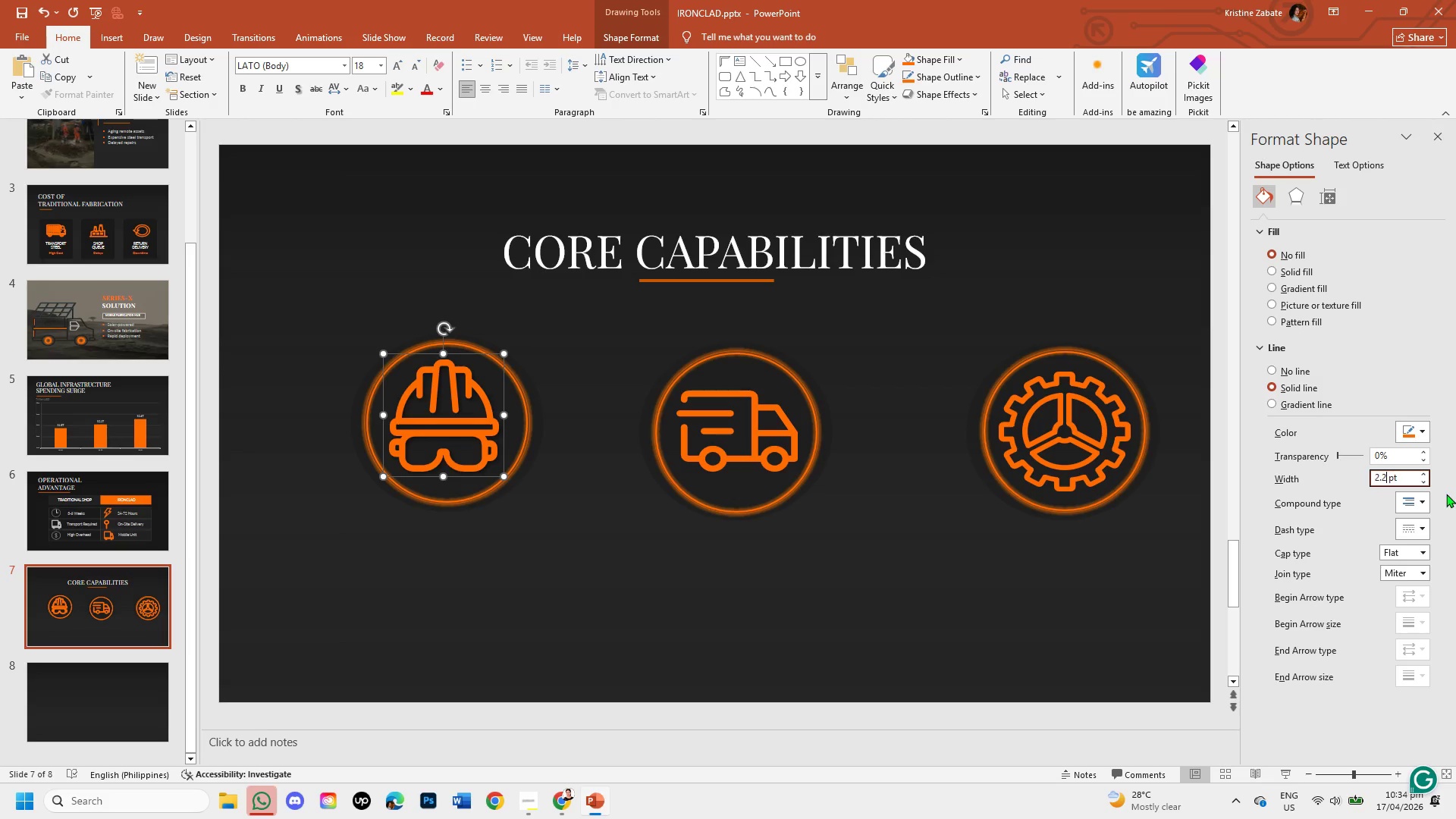 
key(Backspace)
 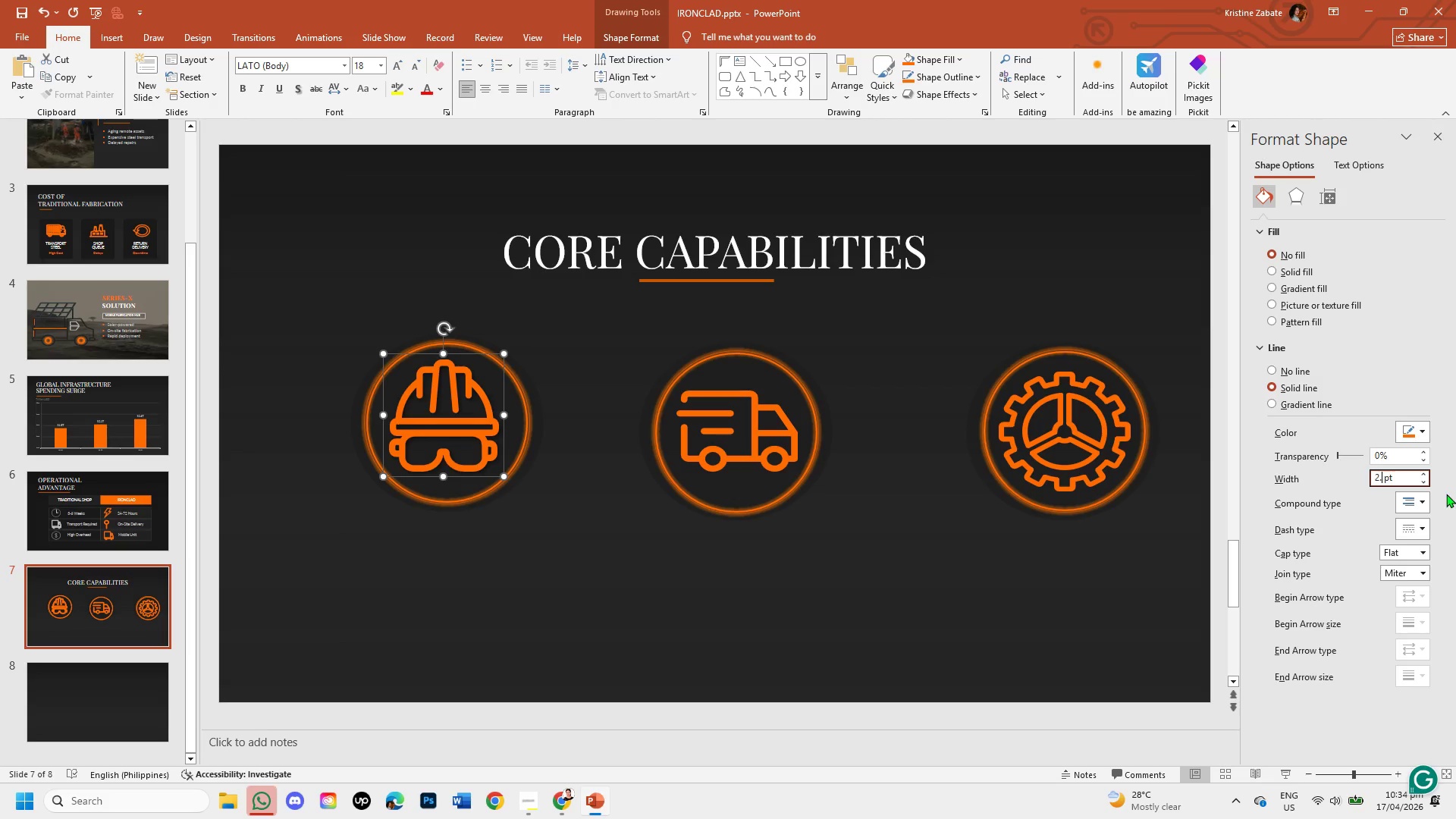 
key(Backspace)
 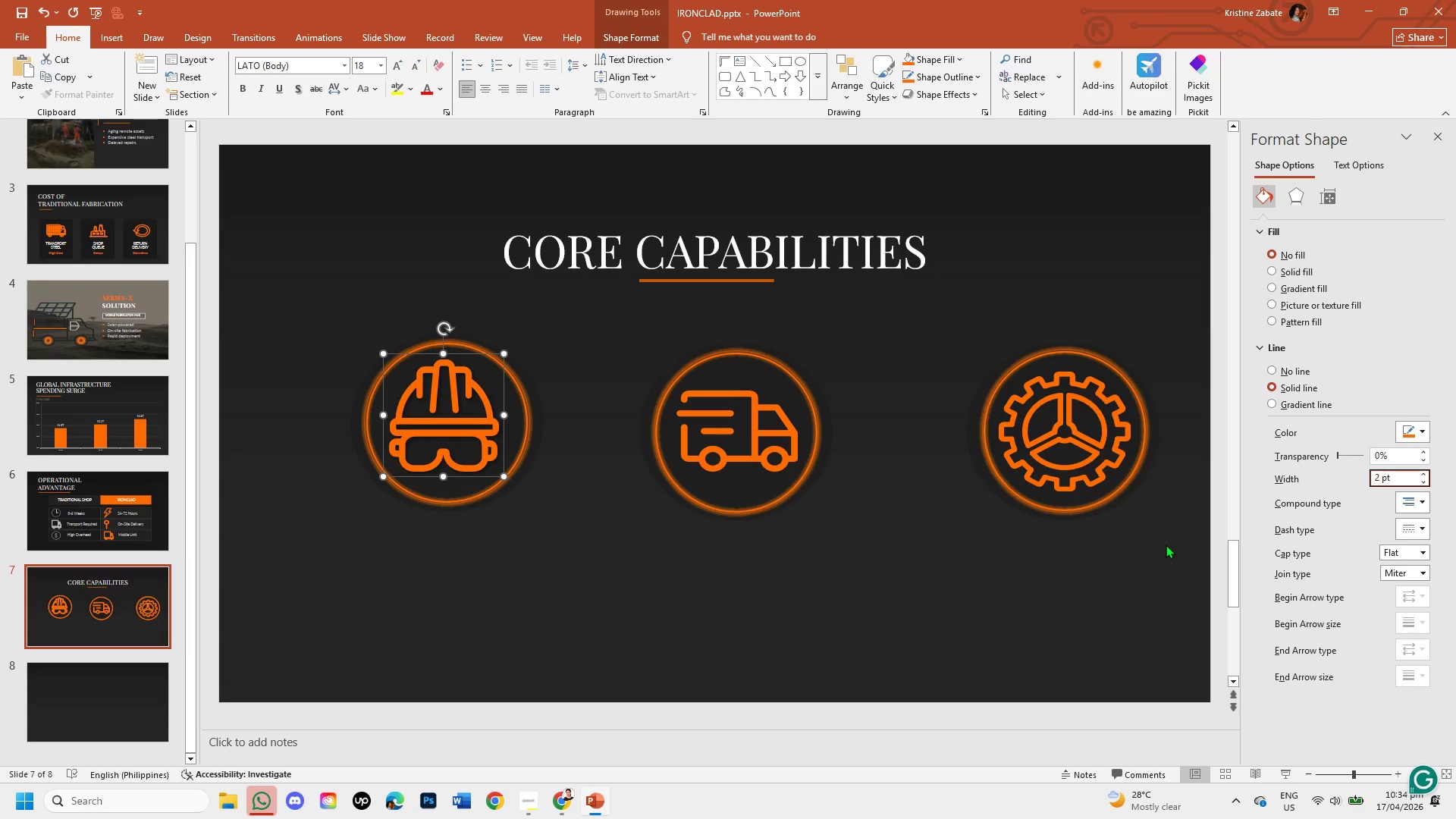 
key(Enter)
 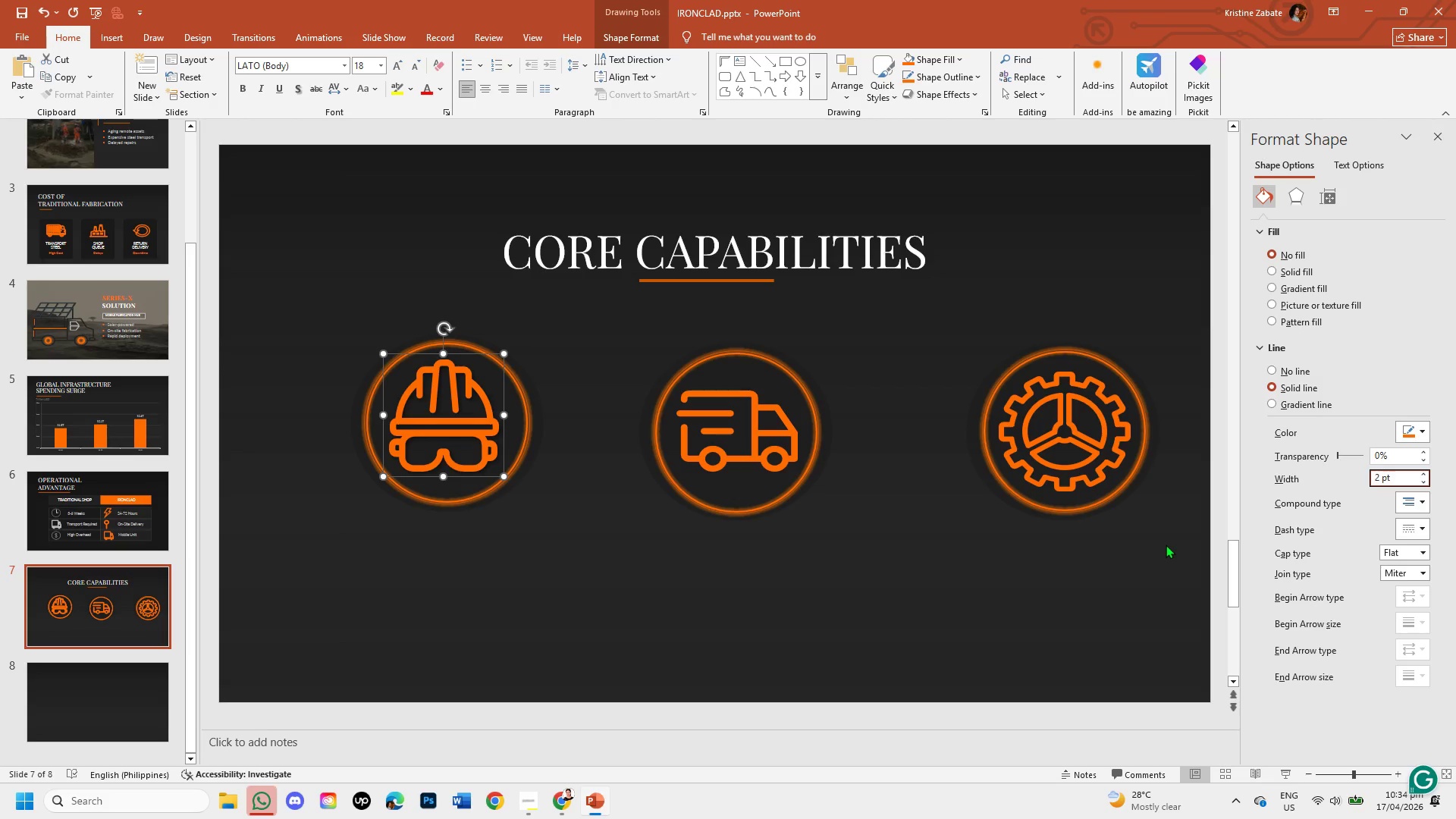 
left_click([1166, 544])
 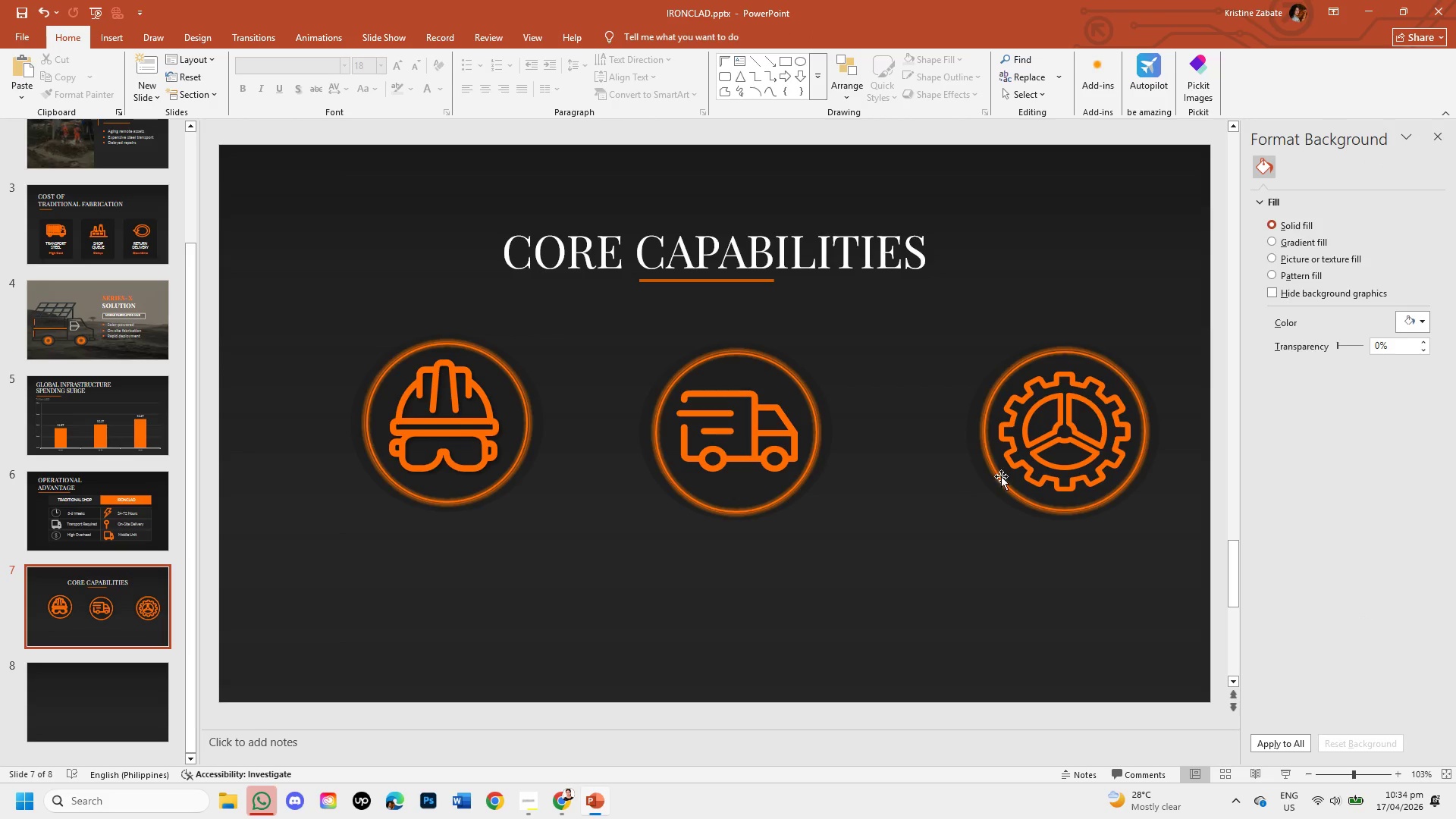 
left_click([1022, 471])
 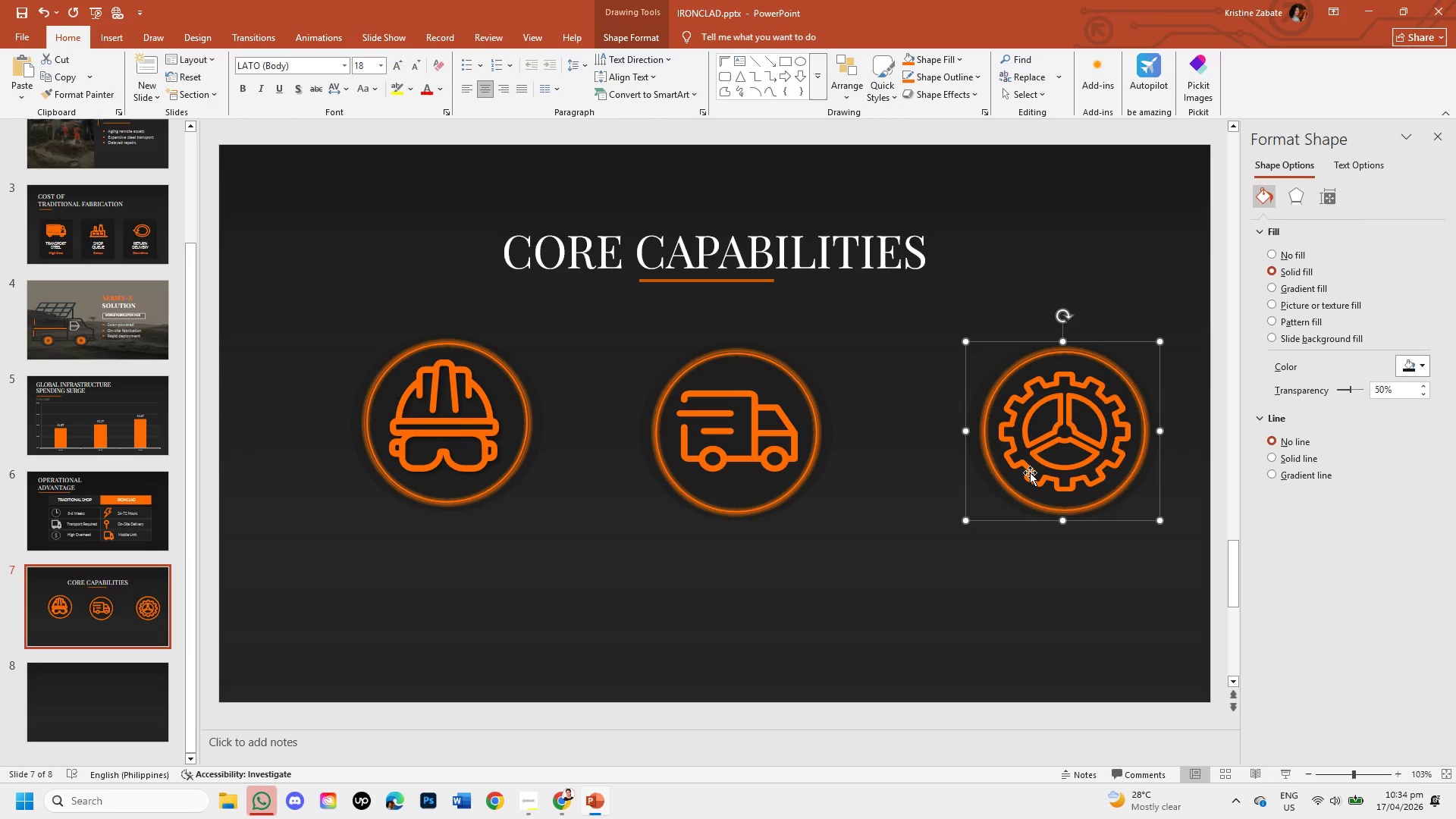 
left_click([1031, 473])
 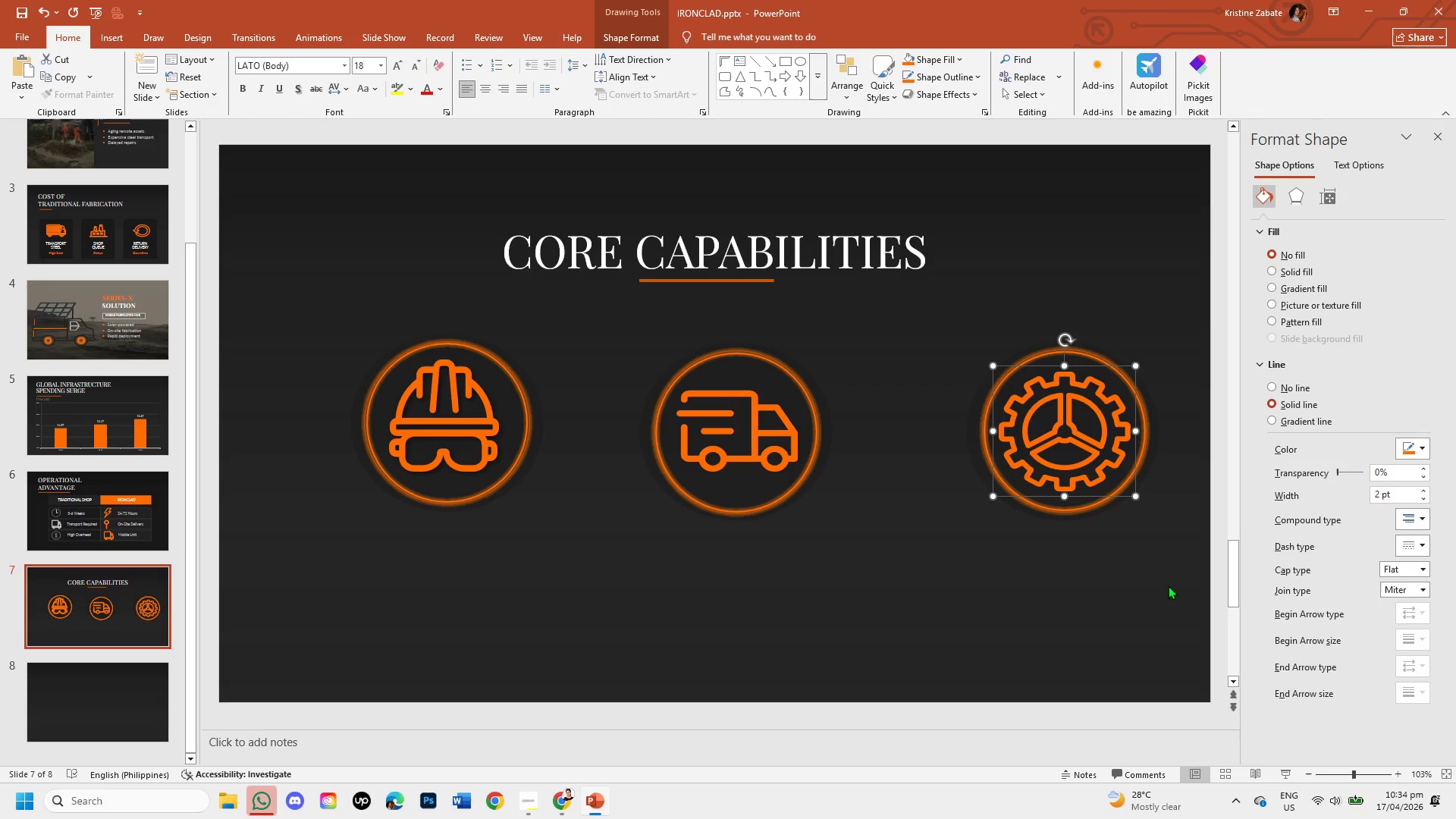 
wait(11.17)
 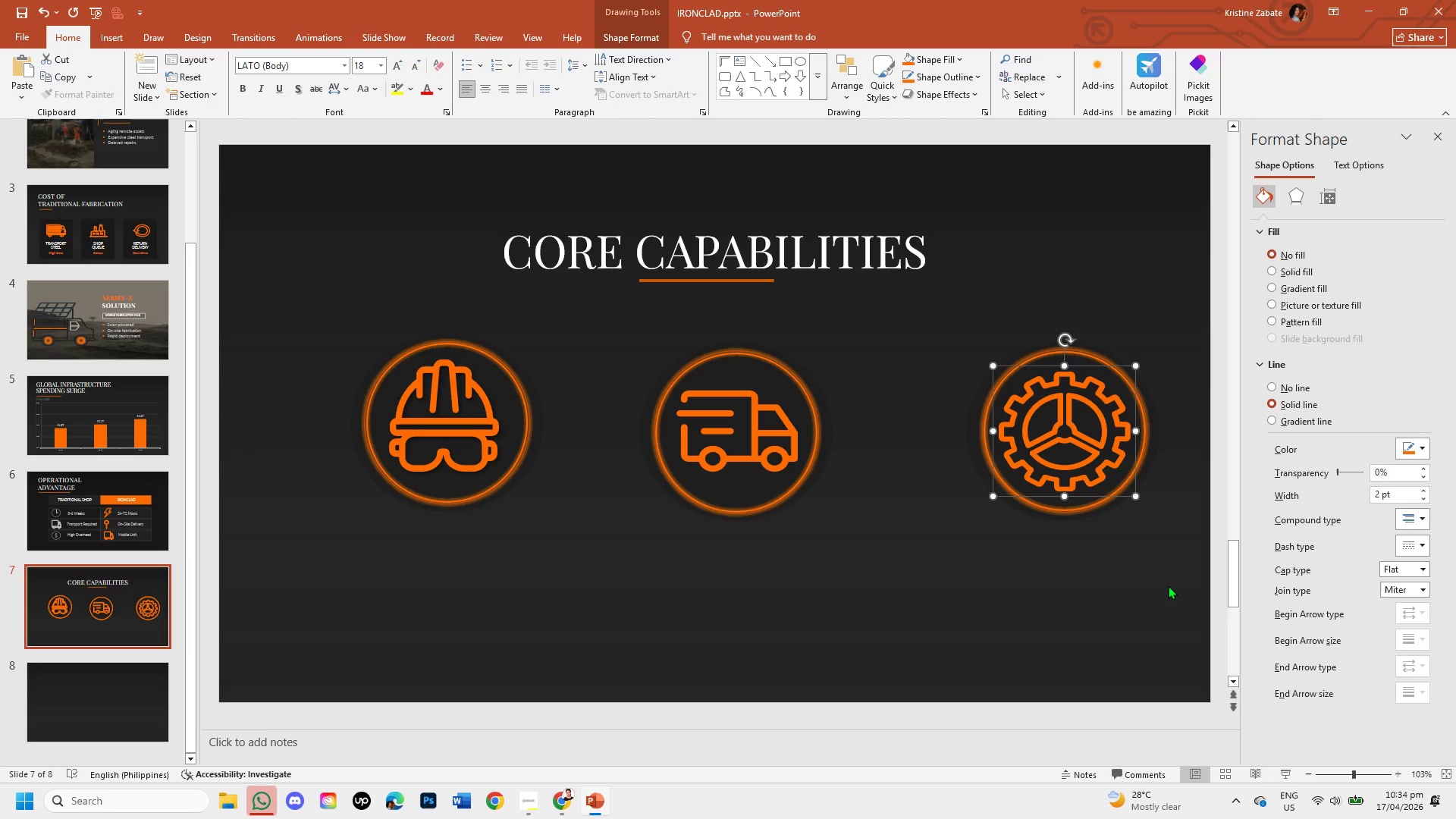 
left_click([1163, 592])
 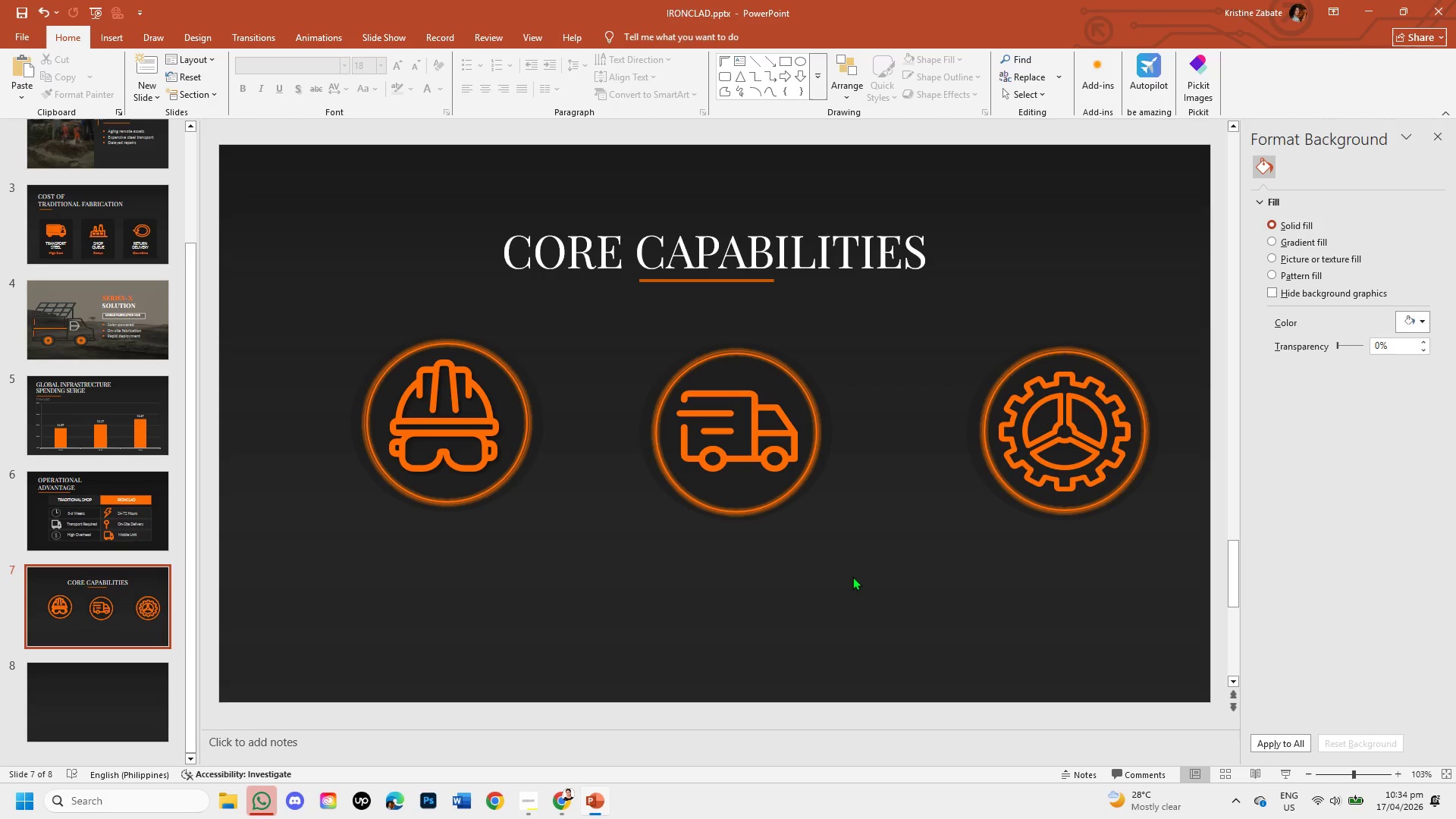 
wait(16.8)
 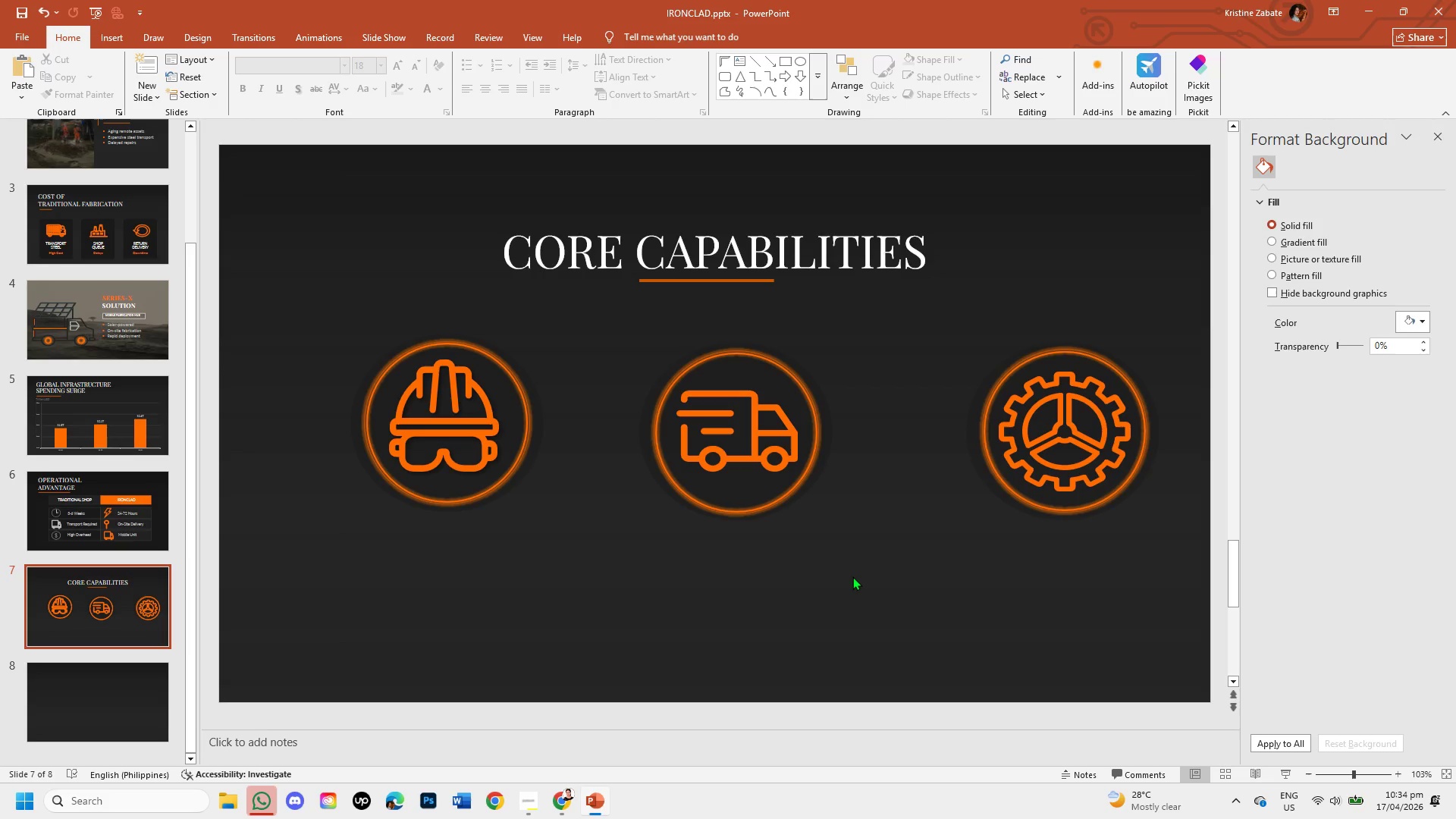 
left_click([852, 576])
 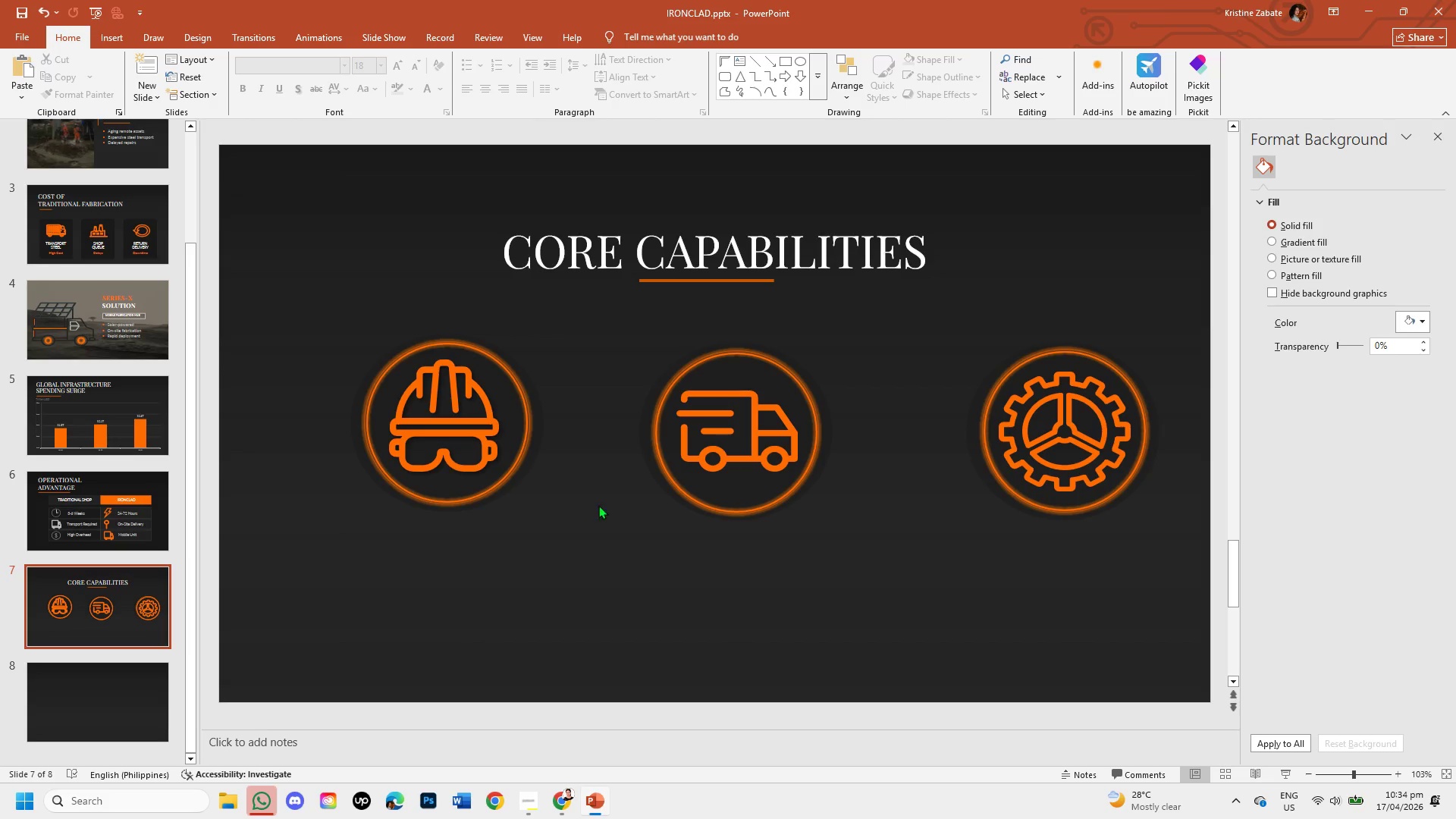 
wait(10.33)
 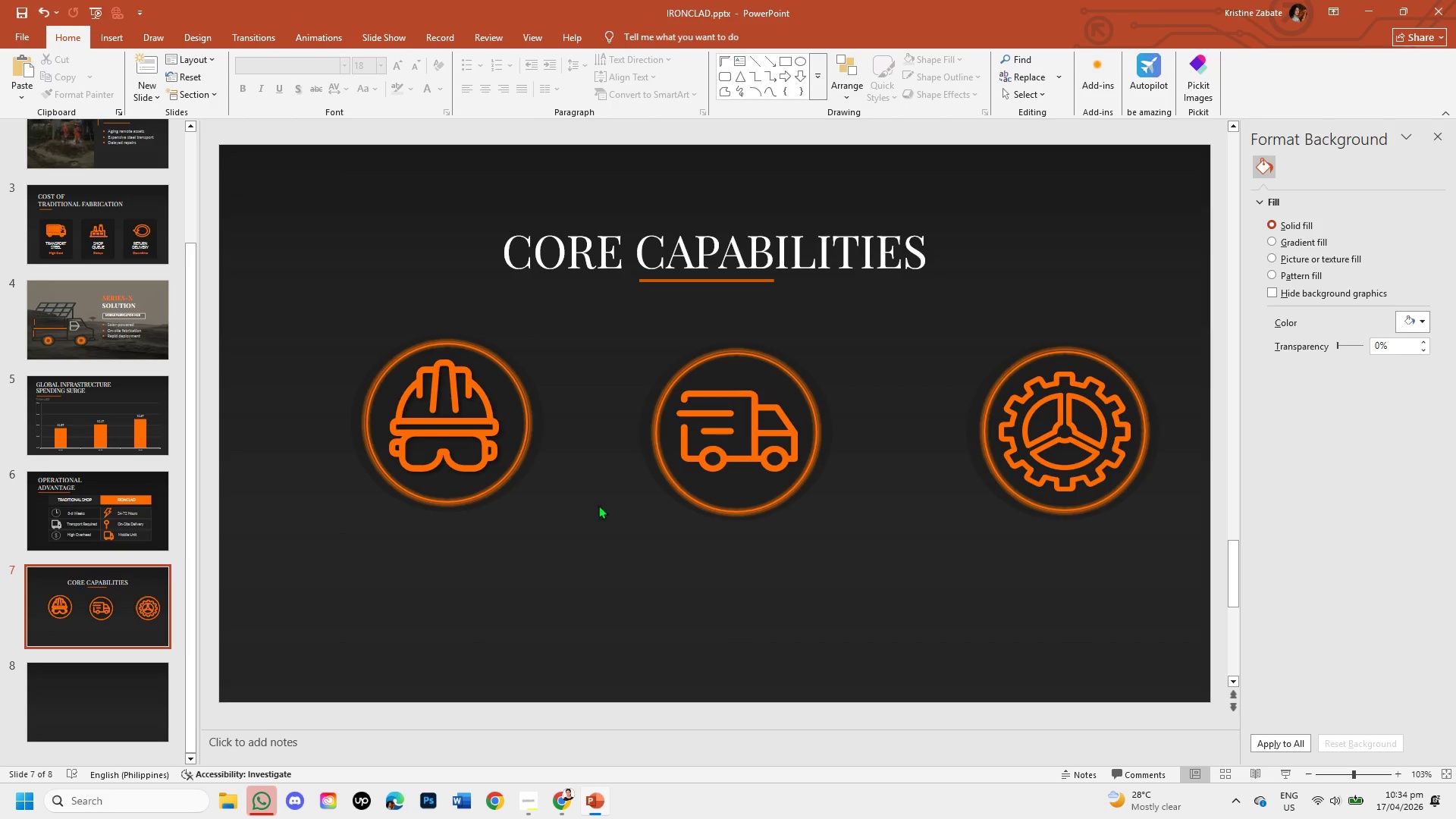 
left_click([104, 43])
 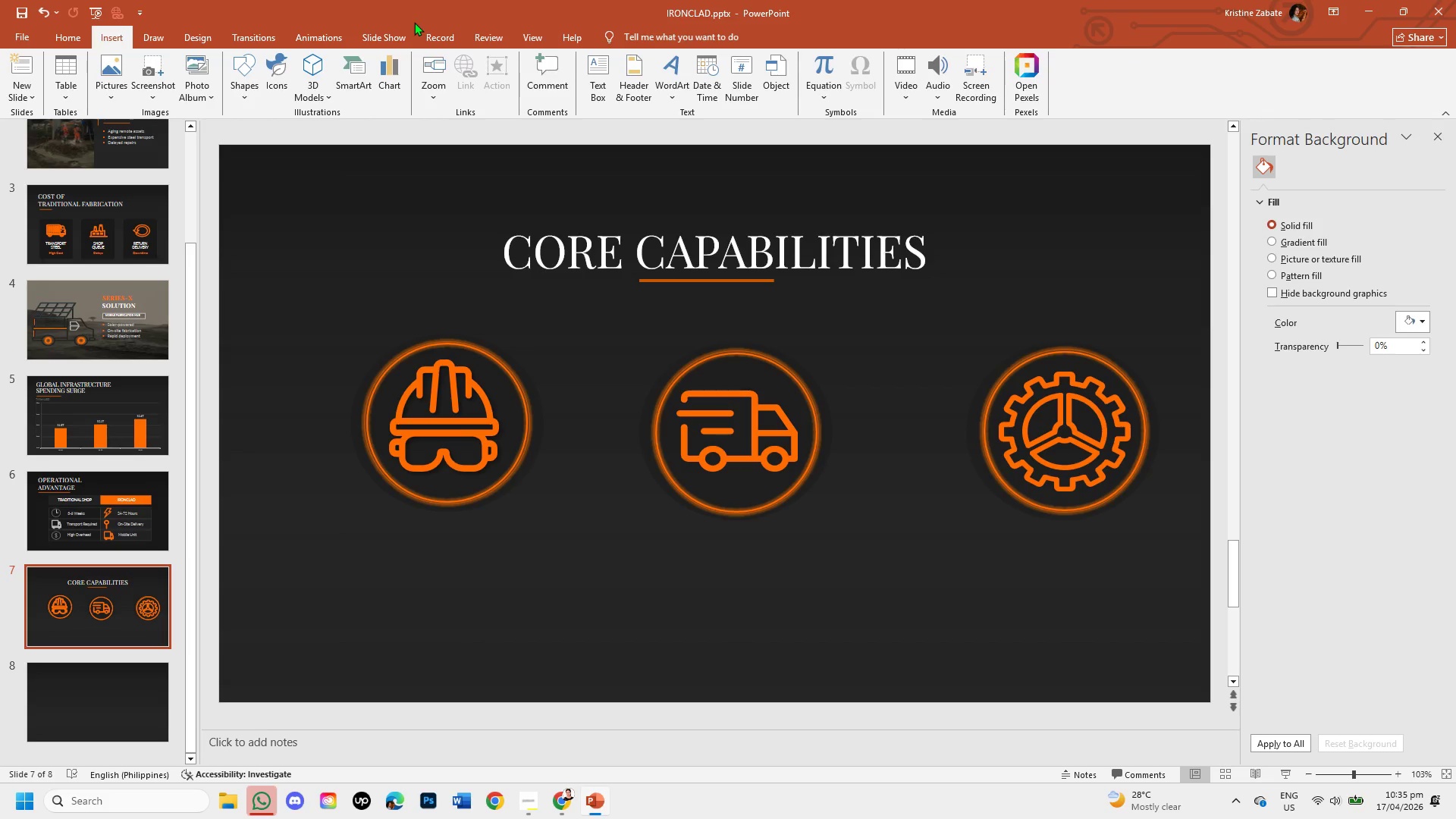 
wait(5.8)
 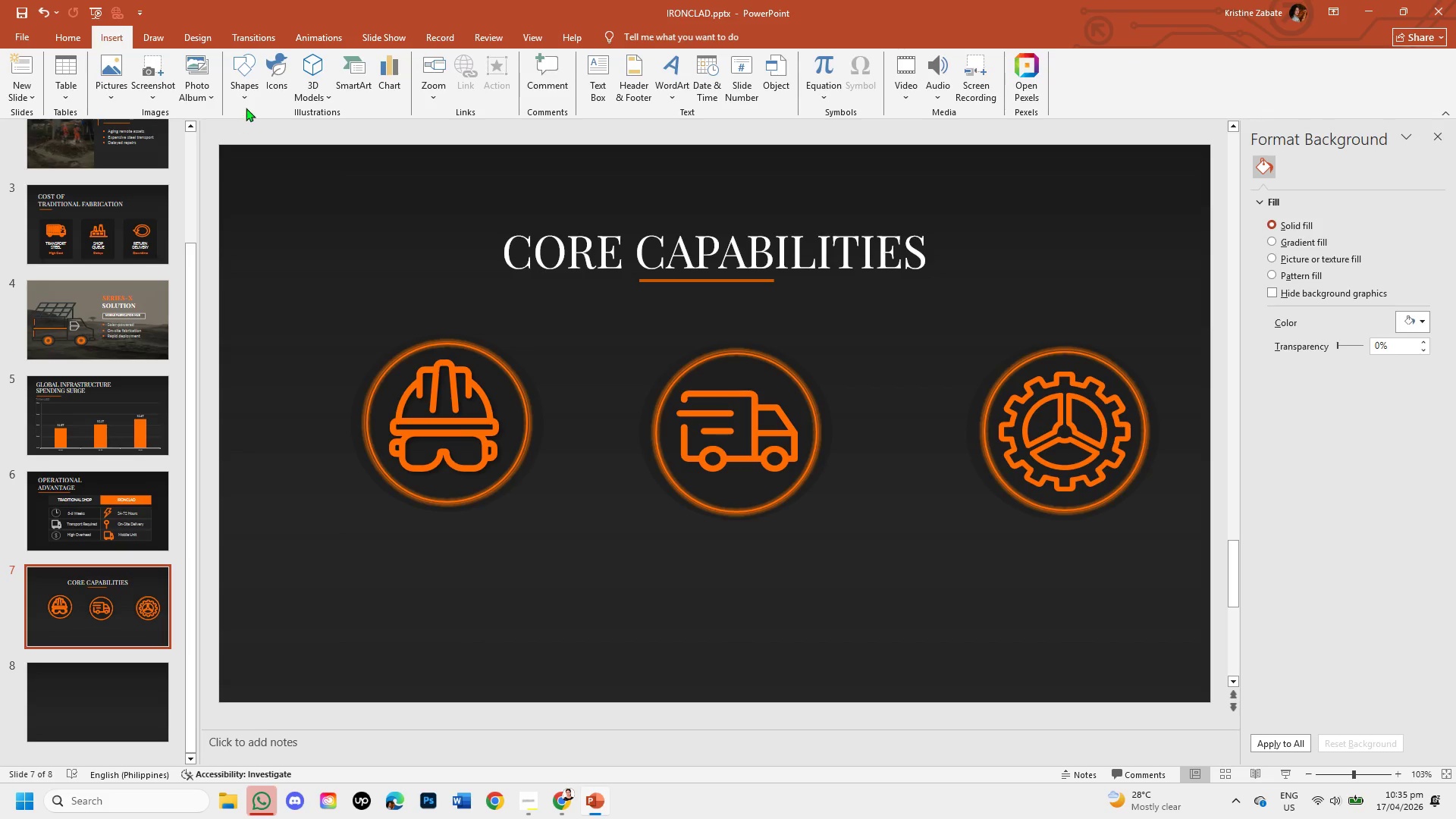 
left_click([75, 44])
 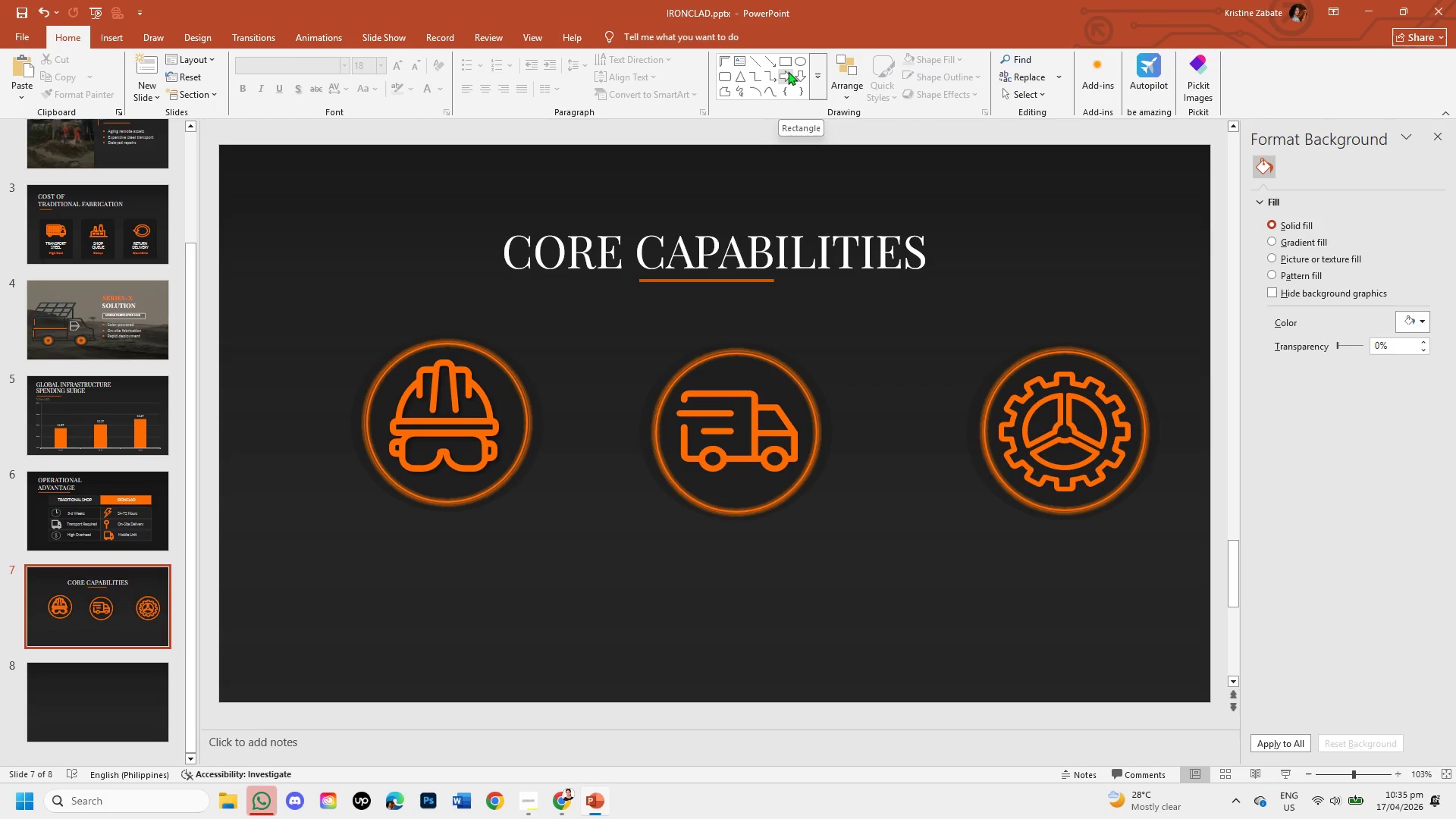 
left_click([567, 794])
 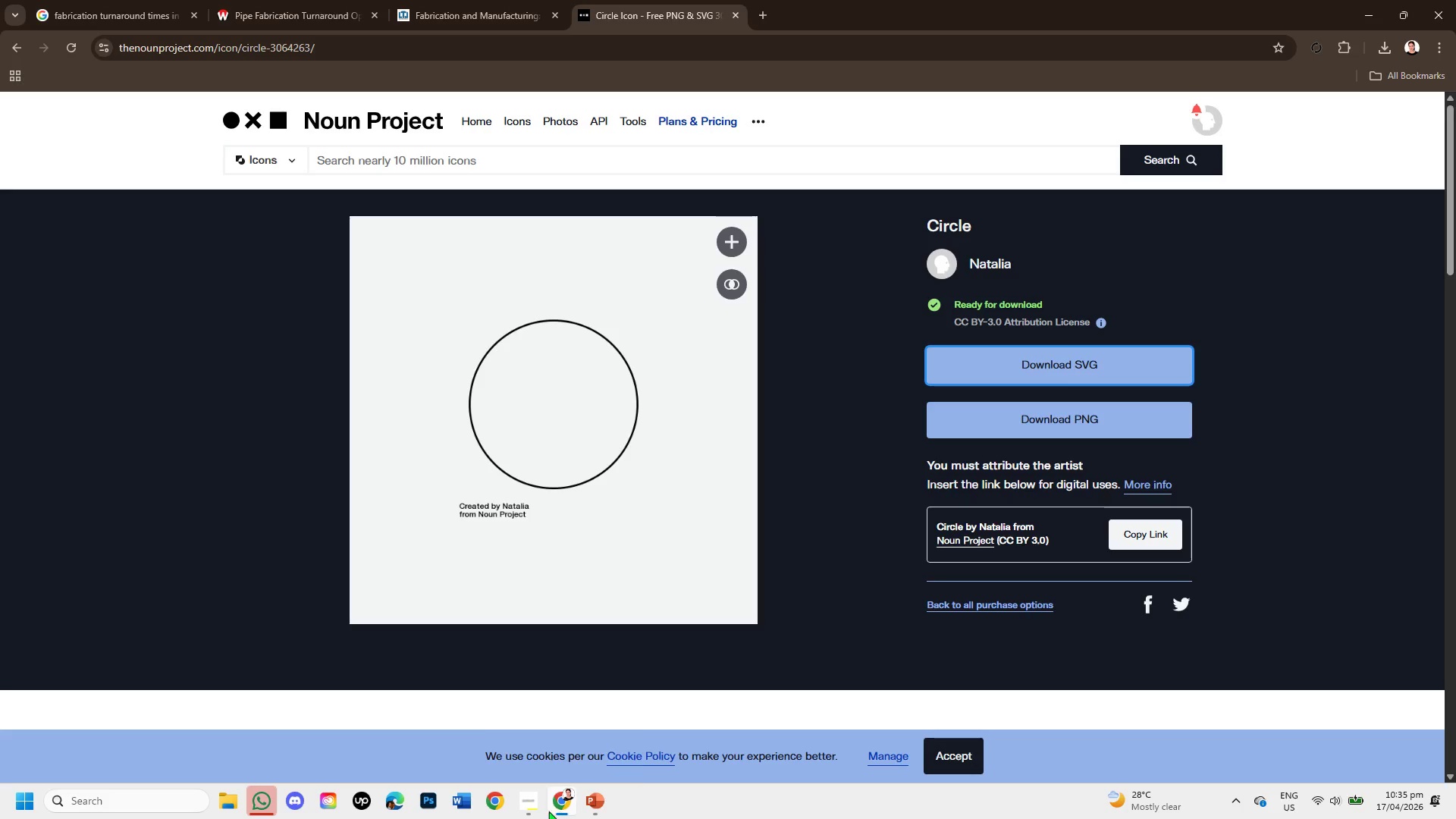 
left_click([529, 804])